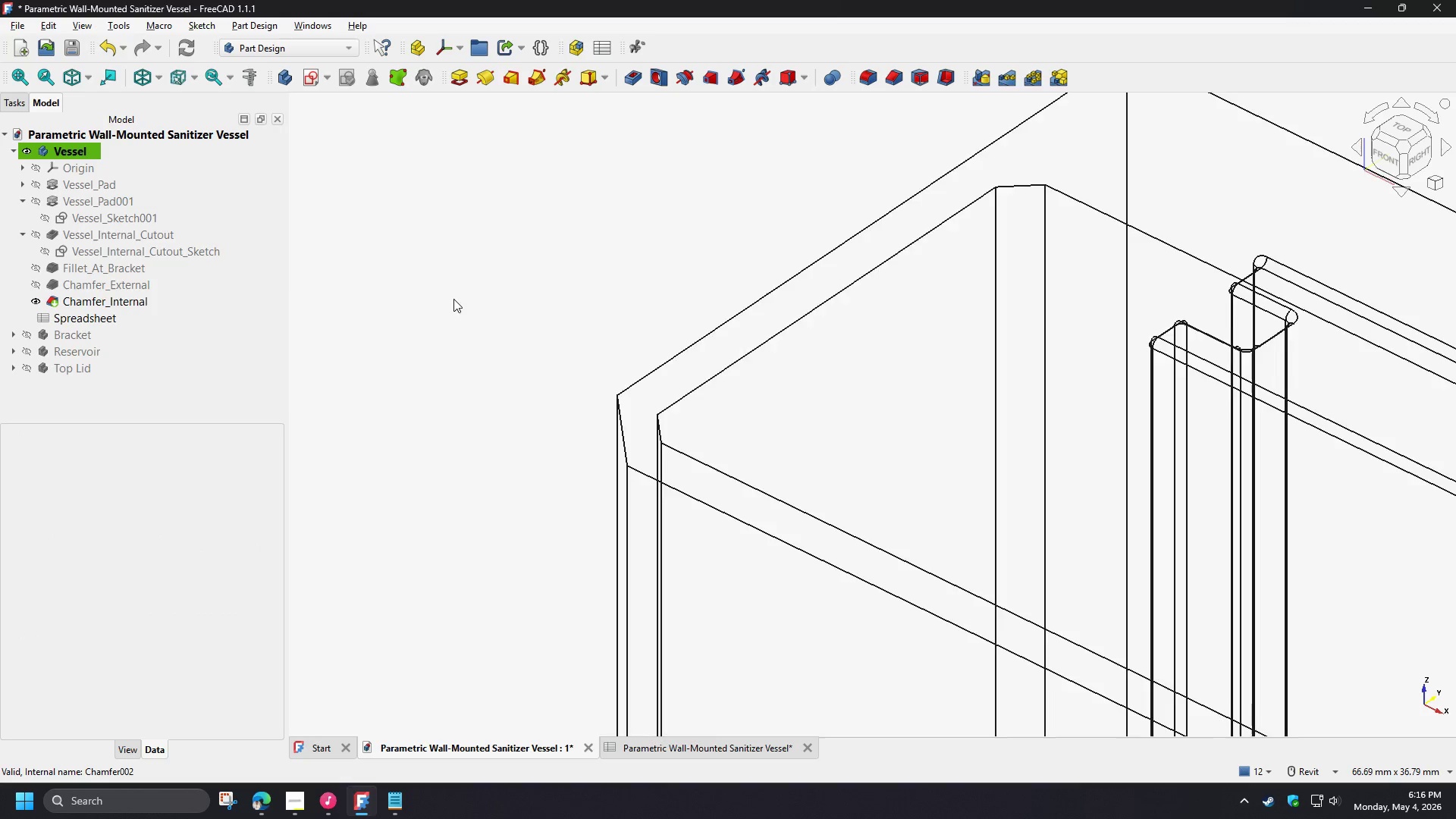 
scroll: coordinate [459, 301], scroll_direction: down, amount: 3.0
 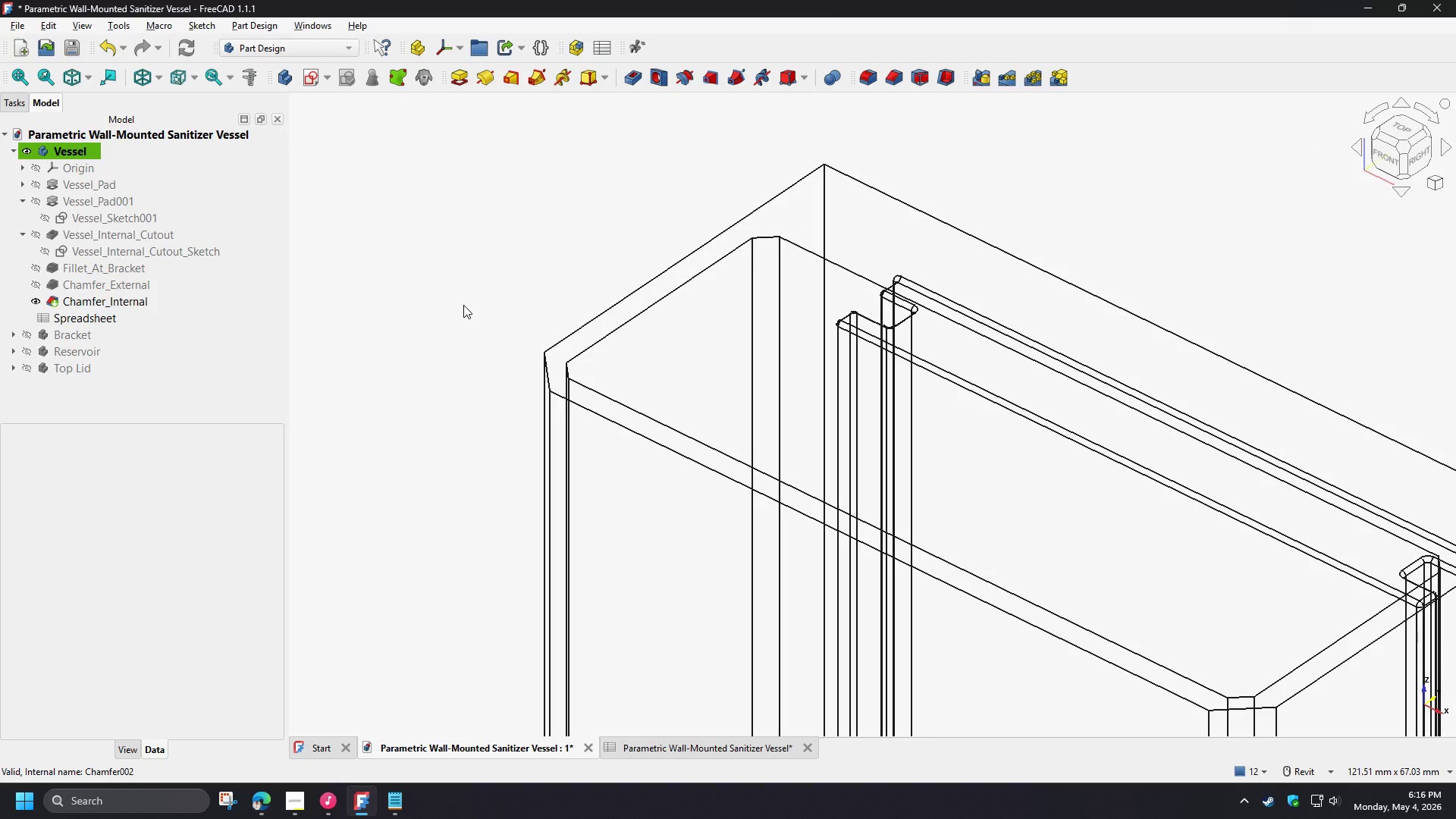 
type(v1)
 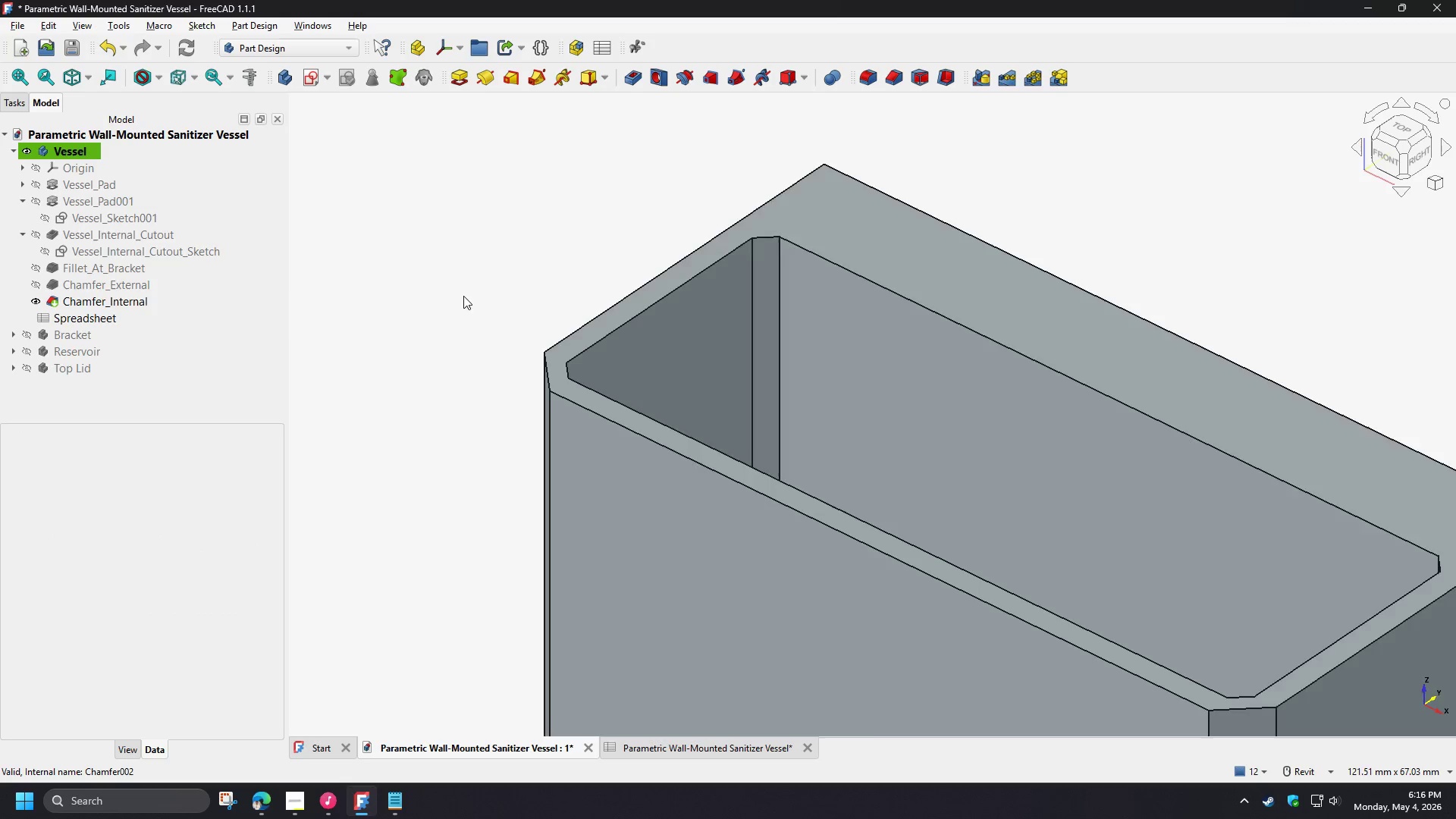 
hold_key(key=ShiftLeft, duration=1.5)
 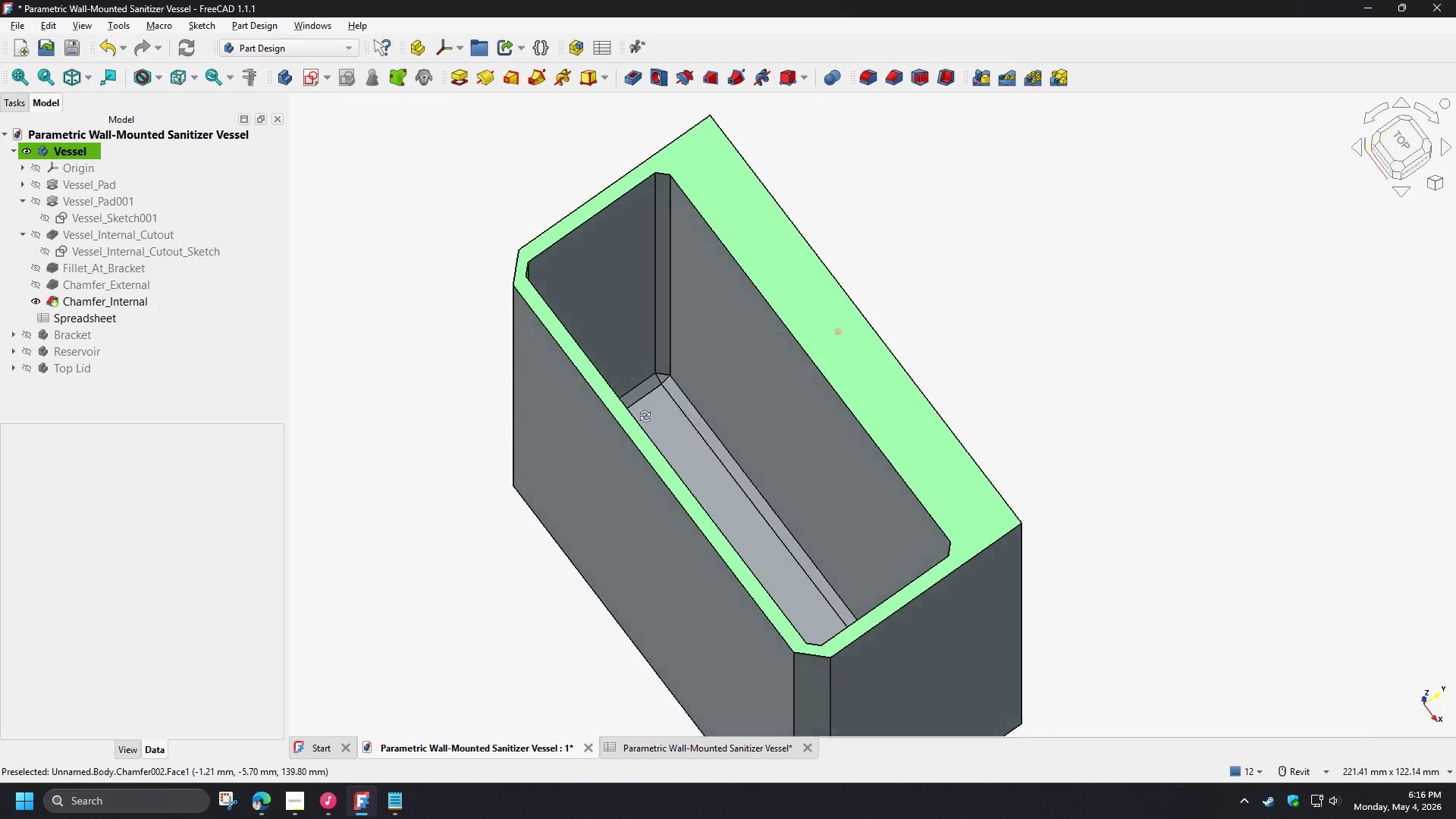 
scroll: coordinate [463, 294], scroll_direction: down, amount: 3.0
 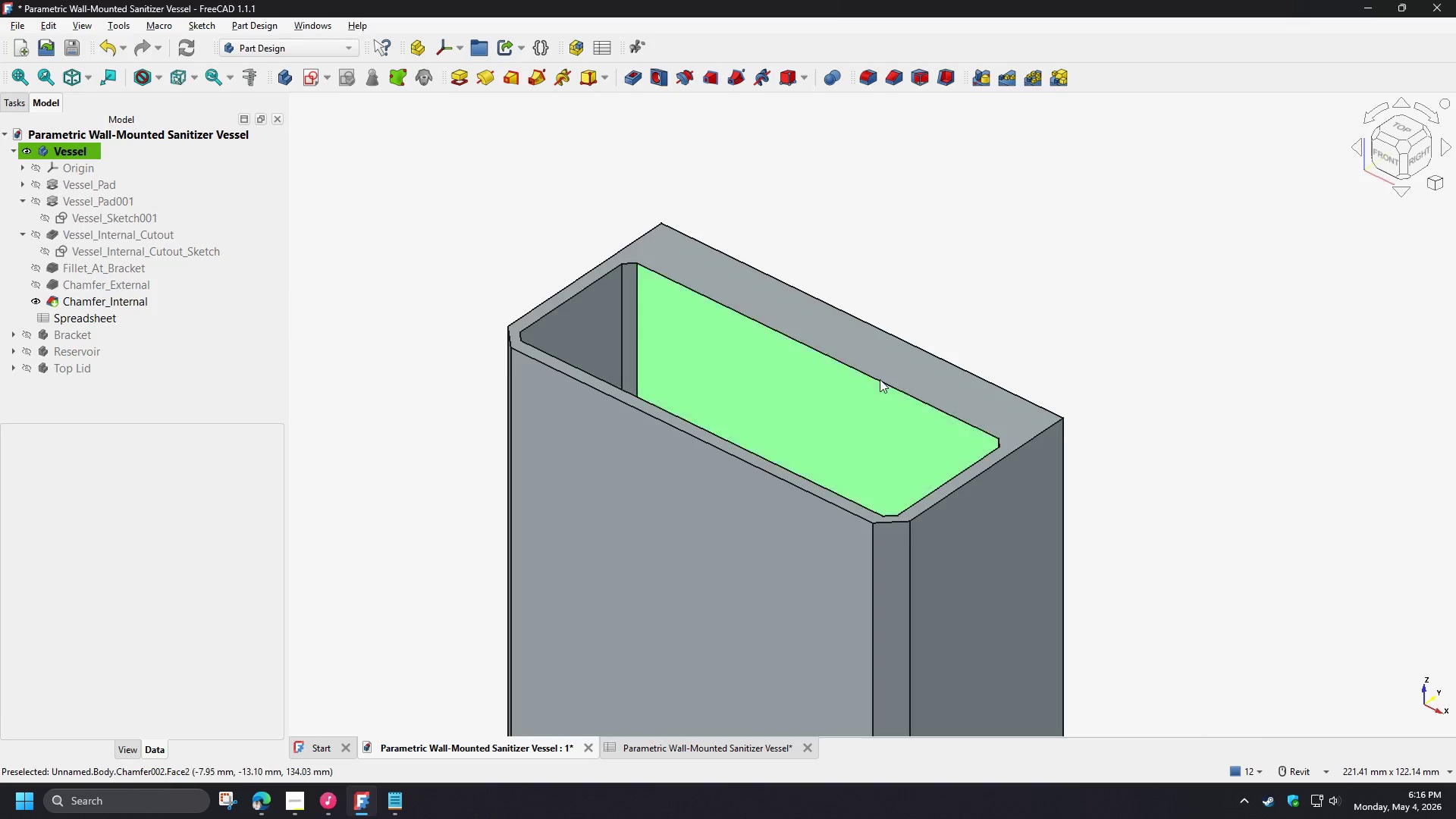 
hold_key(key=ShiftLeft, duration=1.51)
 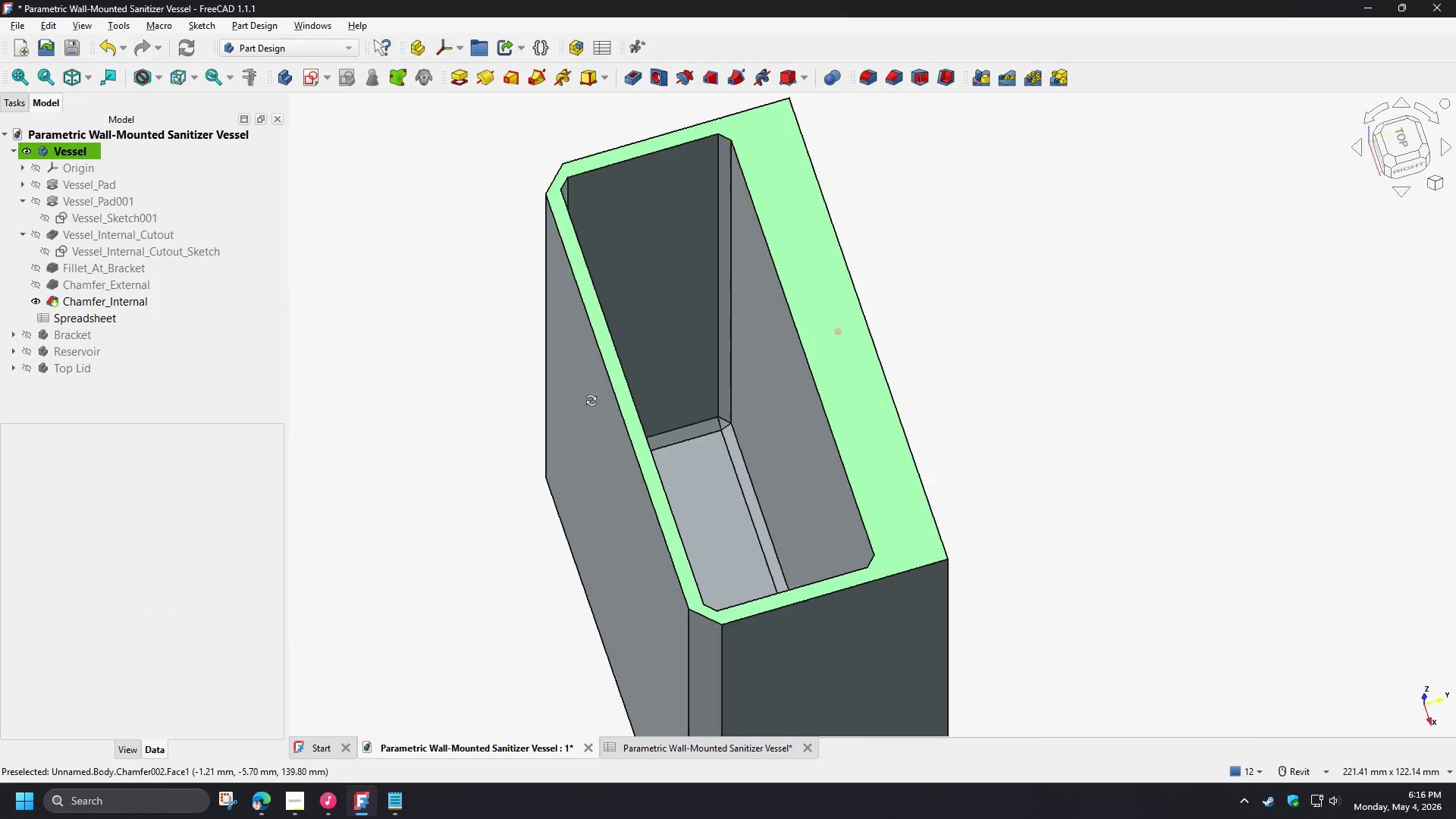 
hold_key(key=ShiftLeft, duration=1.5)
 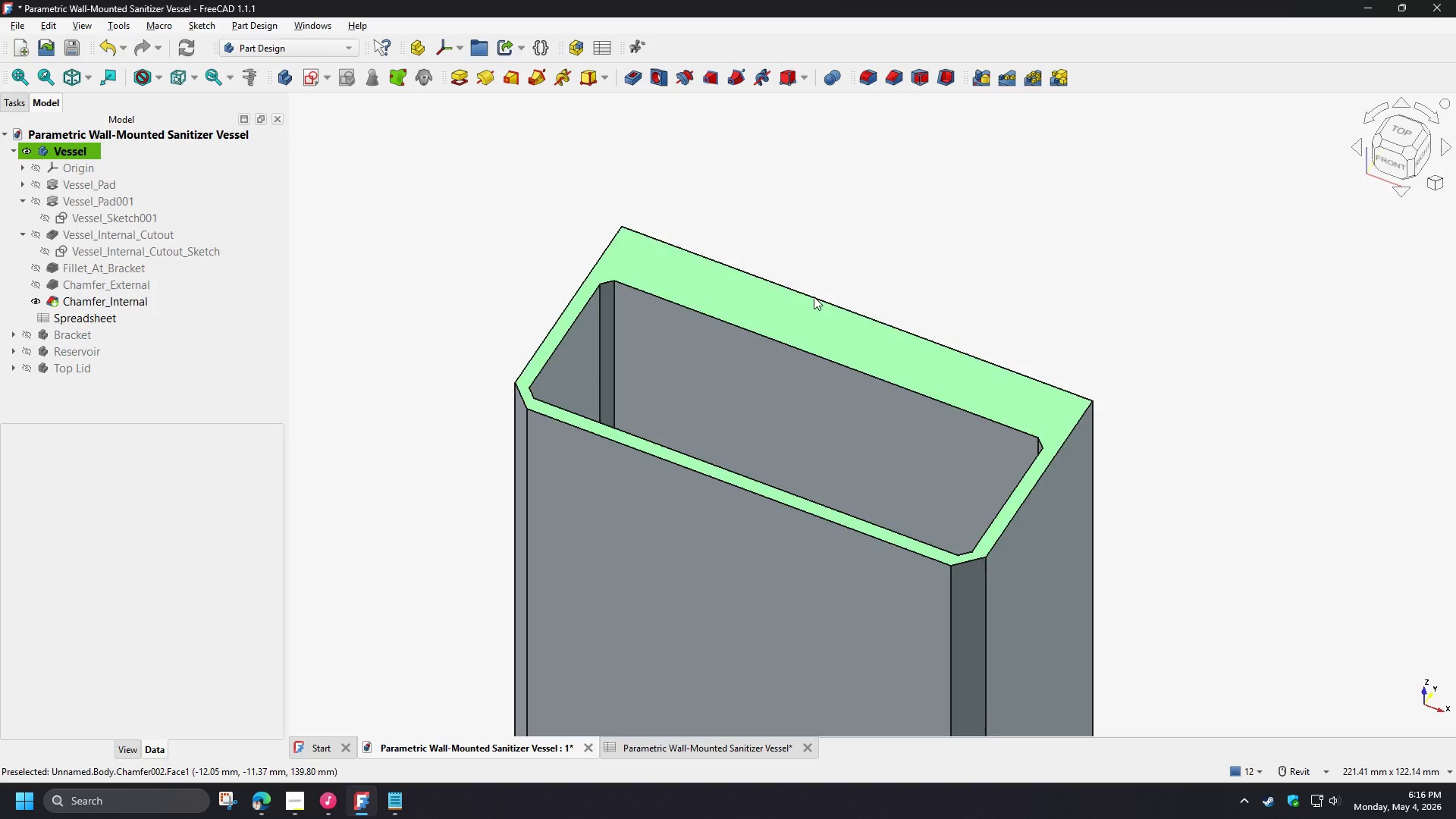 
hold_key(key=ShiftLeft, duration=0.52)
 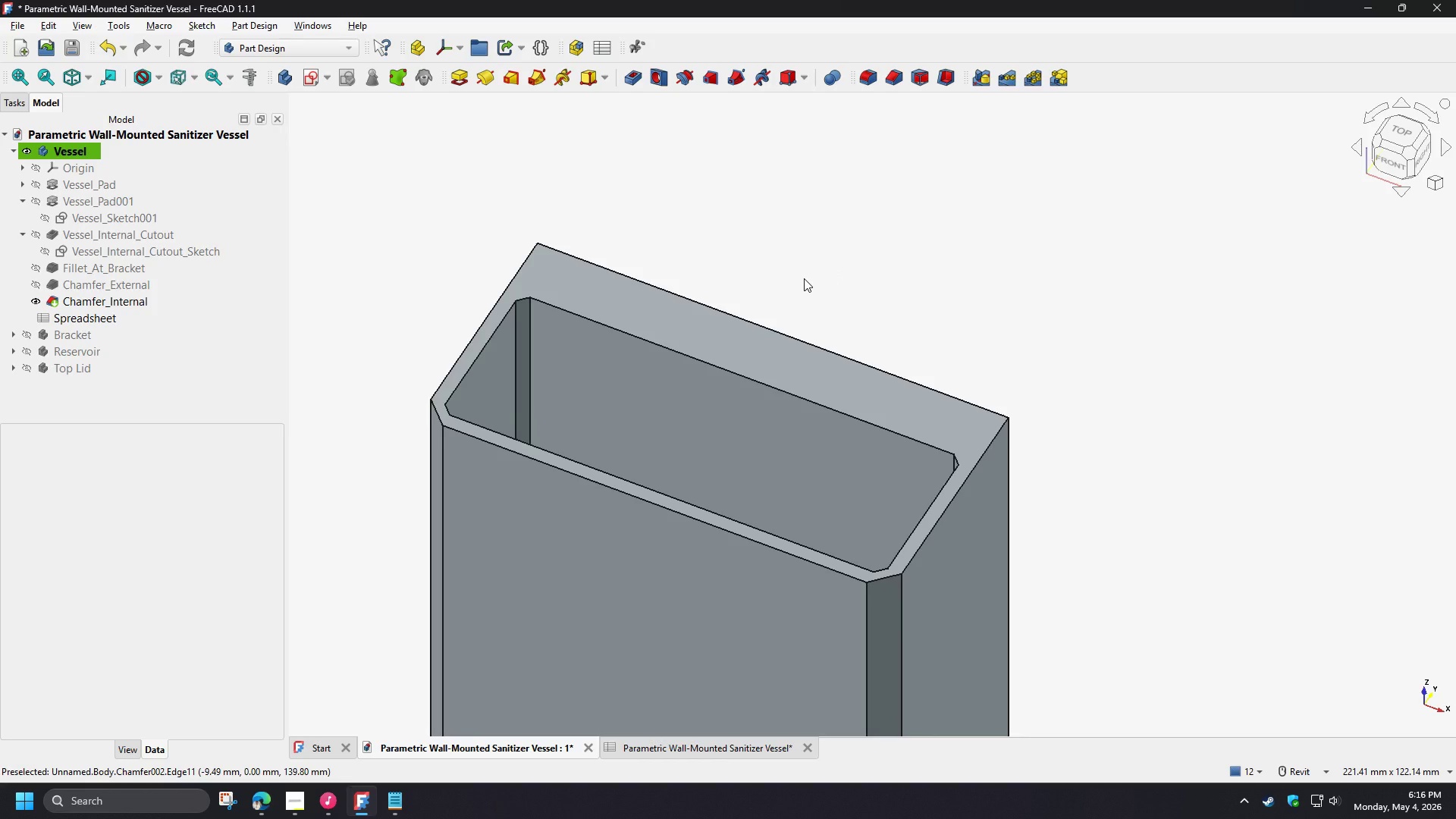 
hold_key(key=ShiftLeft, duration=1.5)
 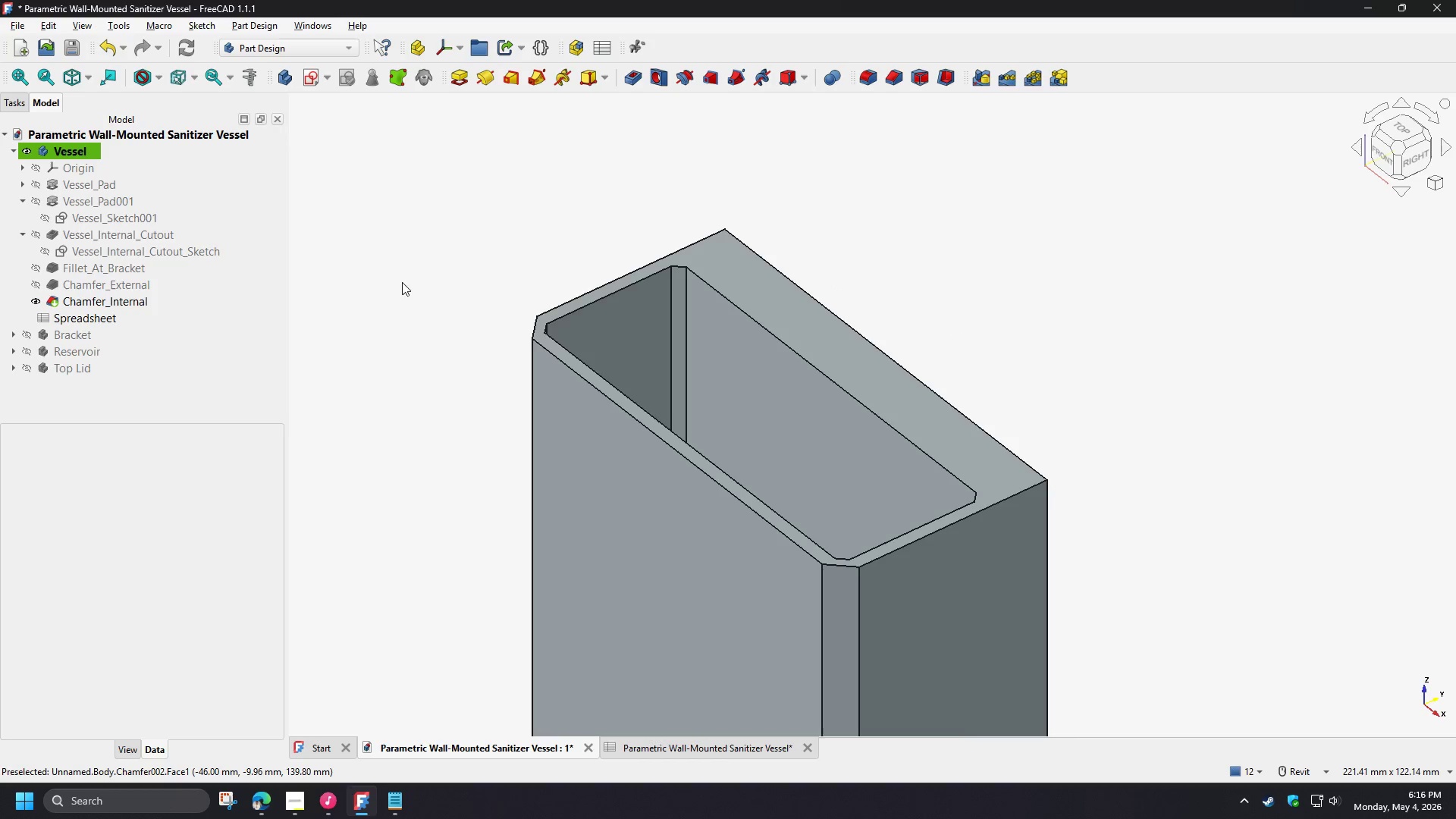 
key(Shift+ShiftLeft)
 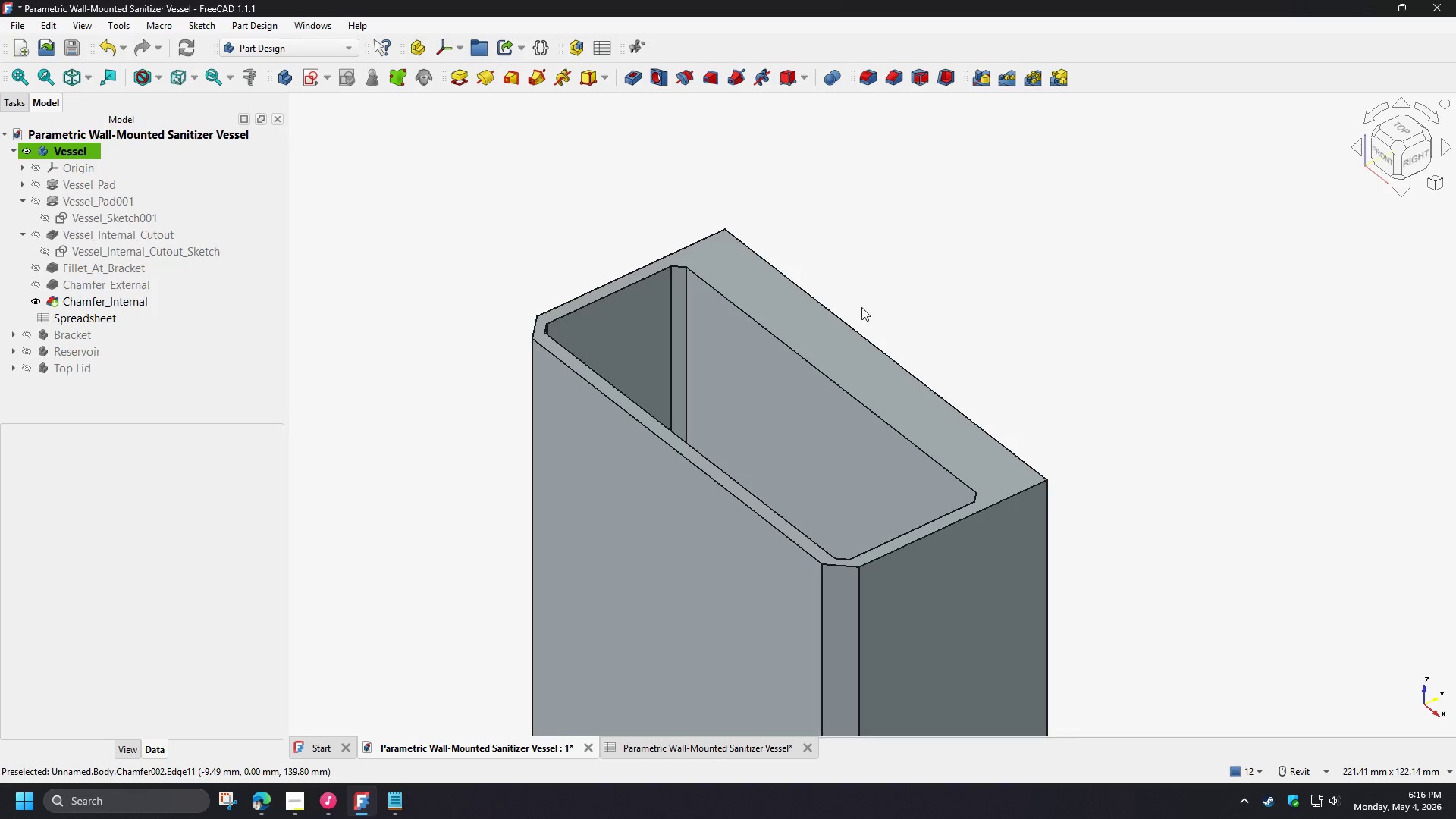 
key(Shift+ShiftLeft)
 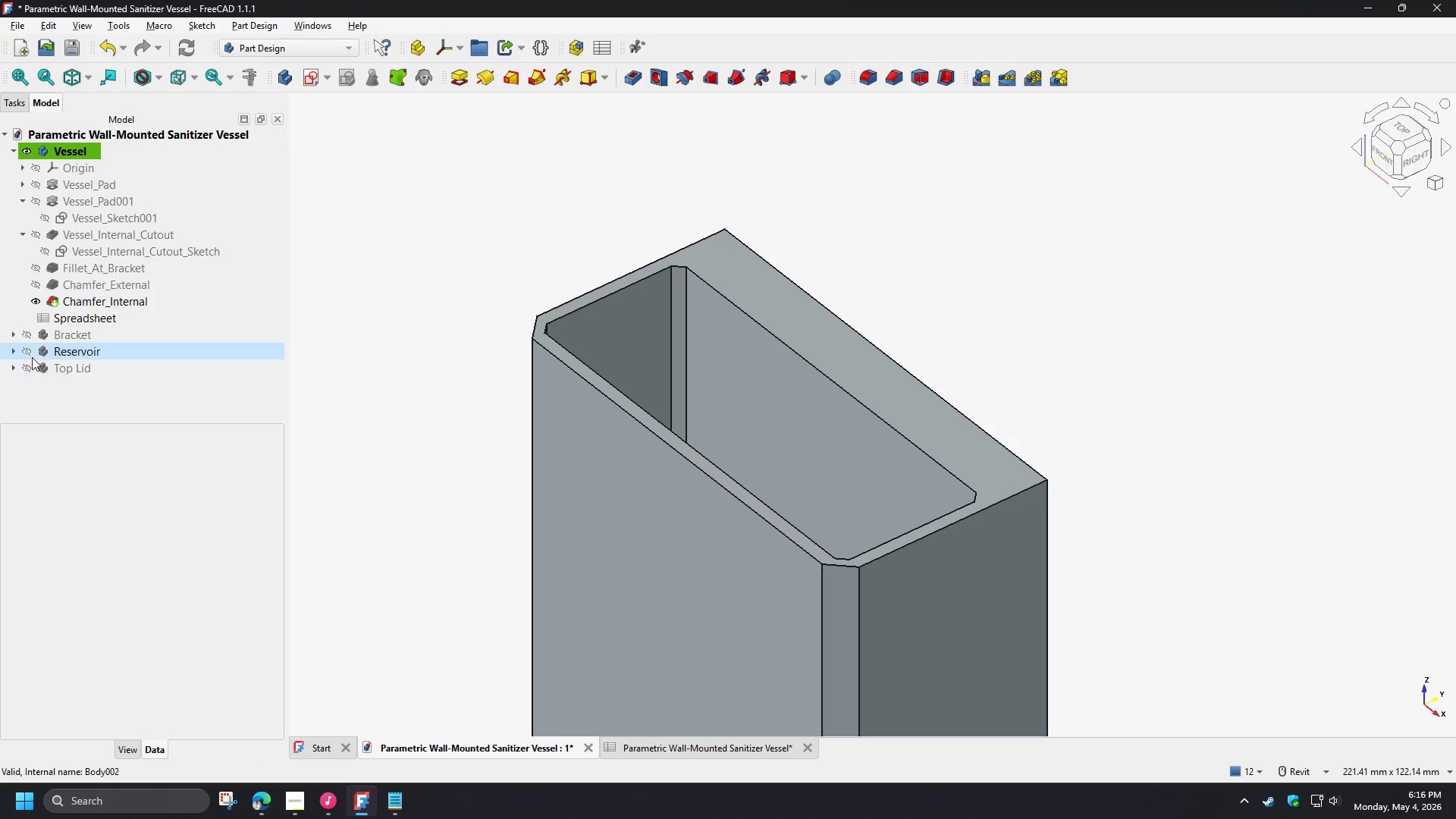 
left_click([27, 352])
 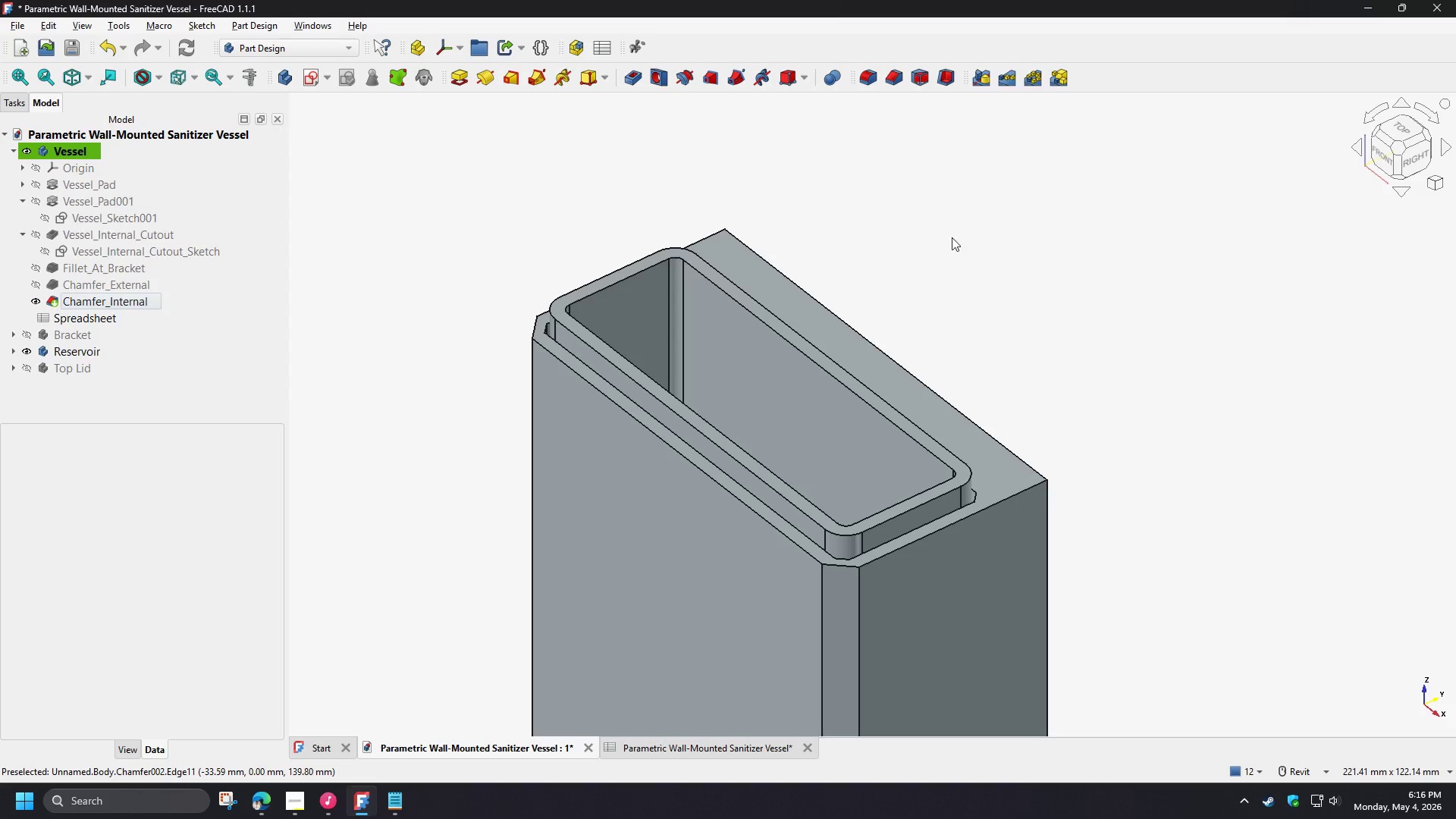 
left_click([977, 234])
 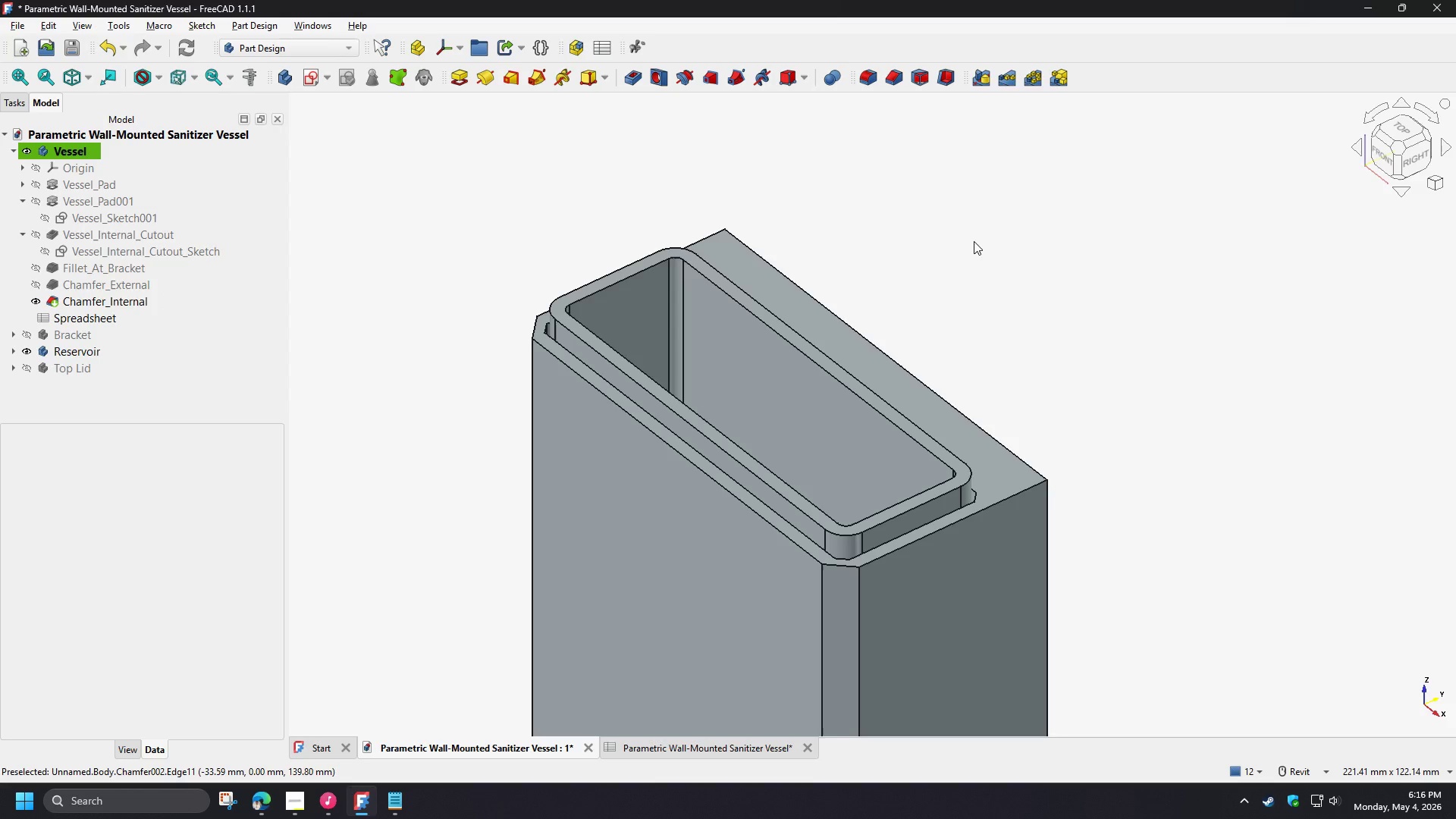 
hold_key(key=ShiftLeft, duration=1.5)
 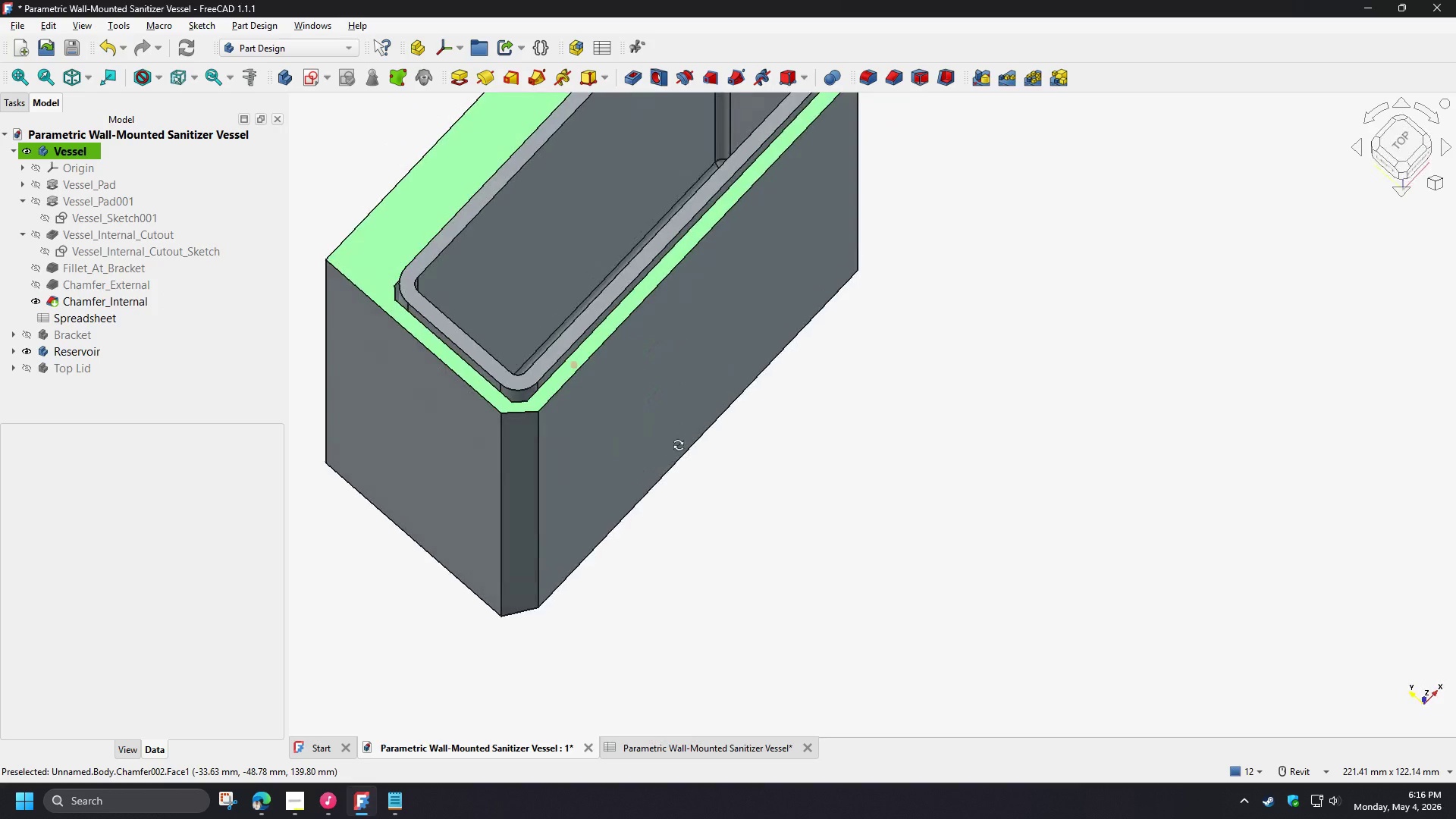 
hold_key(key=ShiftLeft, duration=1.52)
 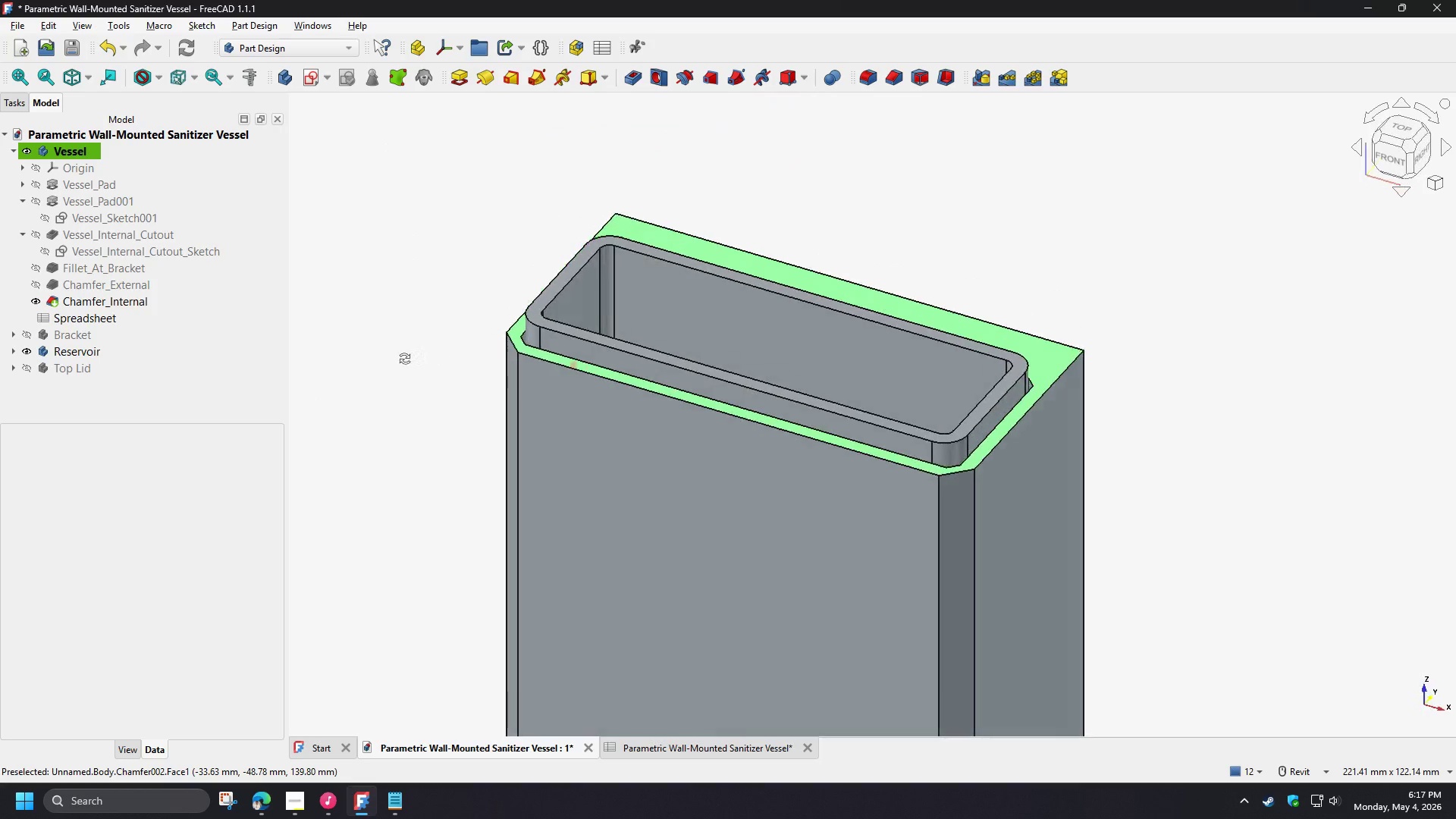 
hold_key(key=ShiftLeft, duration=0.92)
 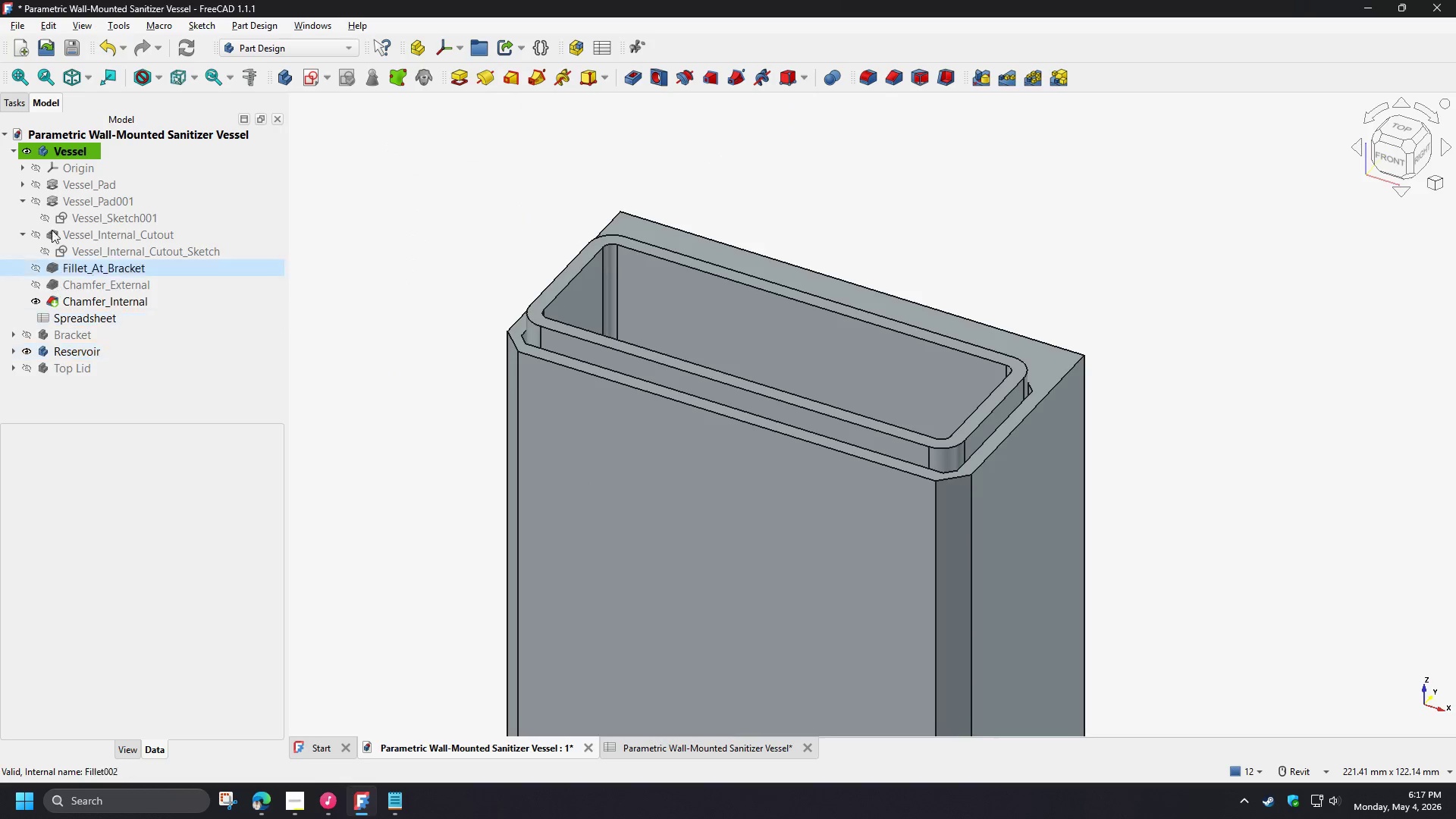 
left_click([26, 149])
 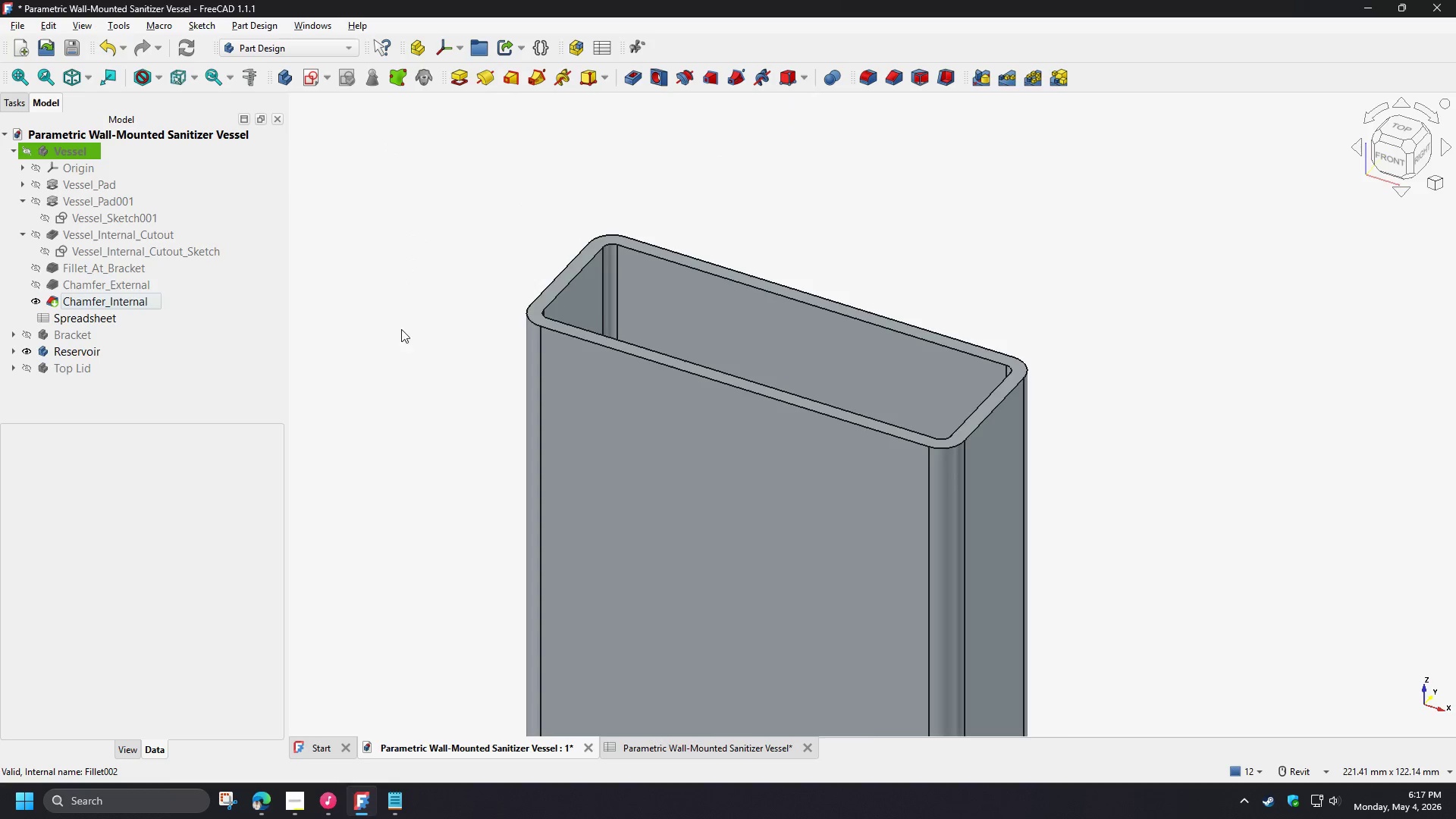 
hold_key(key=ShiftLeft, duration=0.62)
 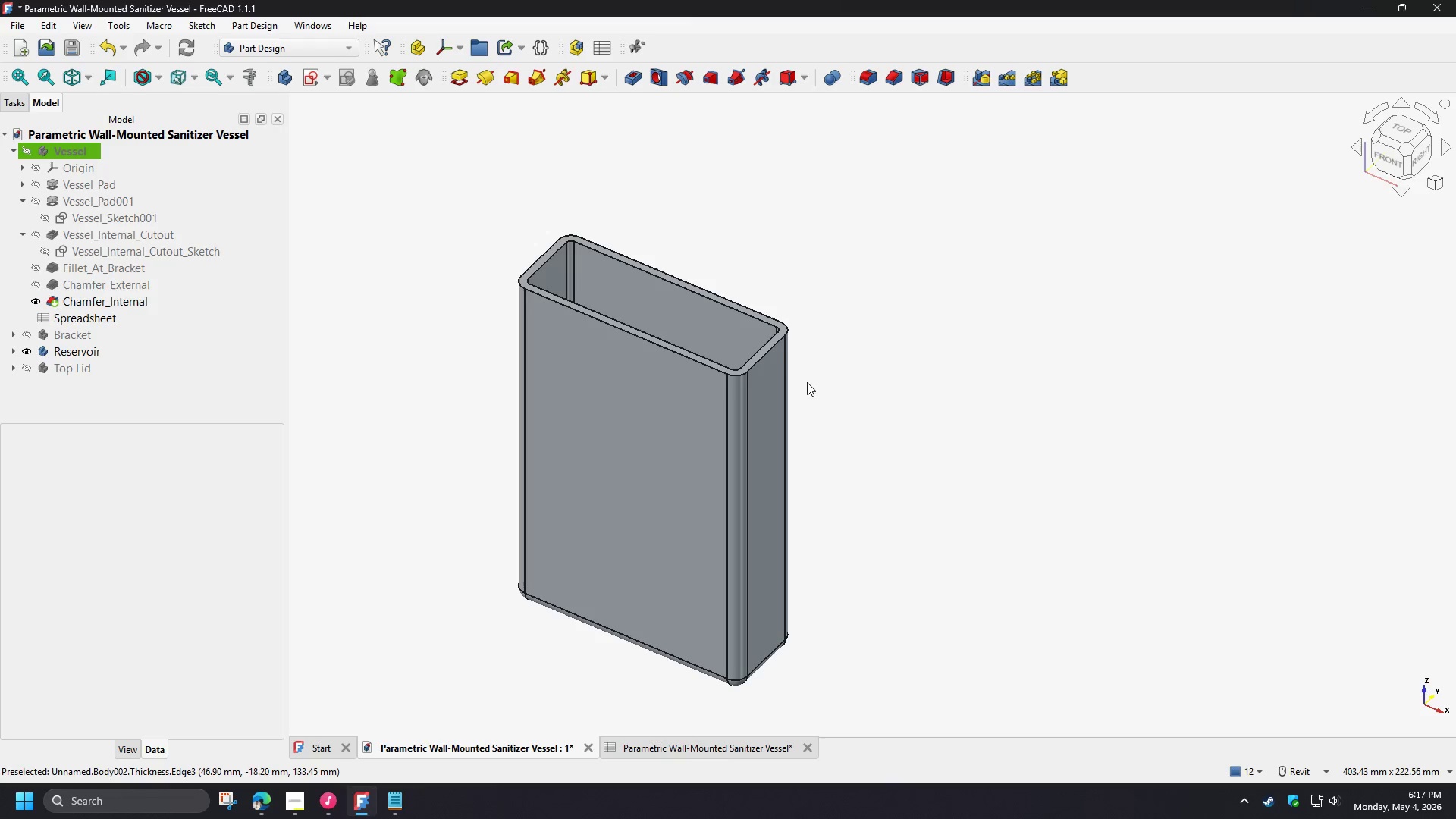 
scroll: coordinate [466, 318], scroll_direction: down, amount: 3.0
 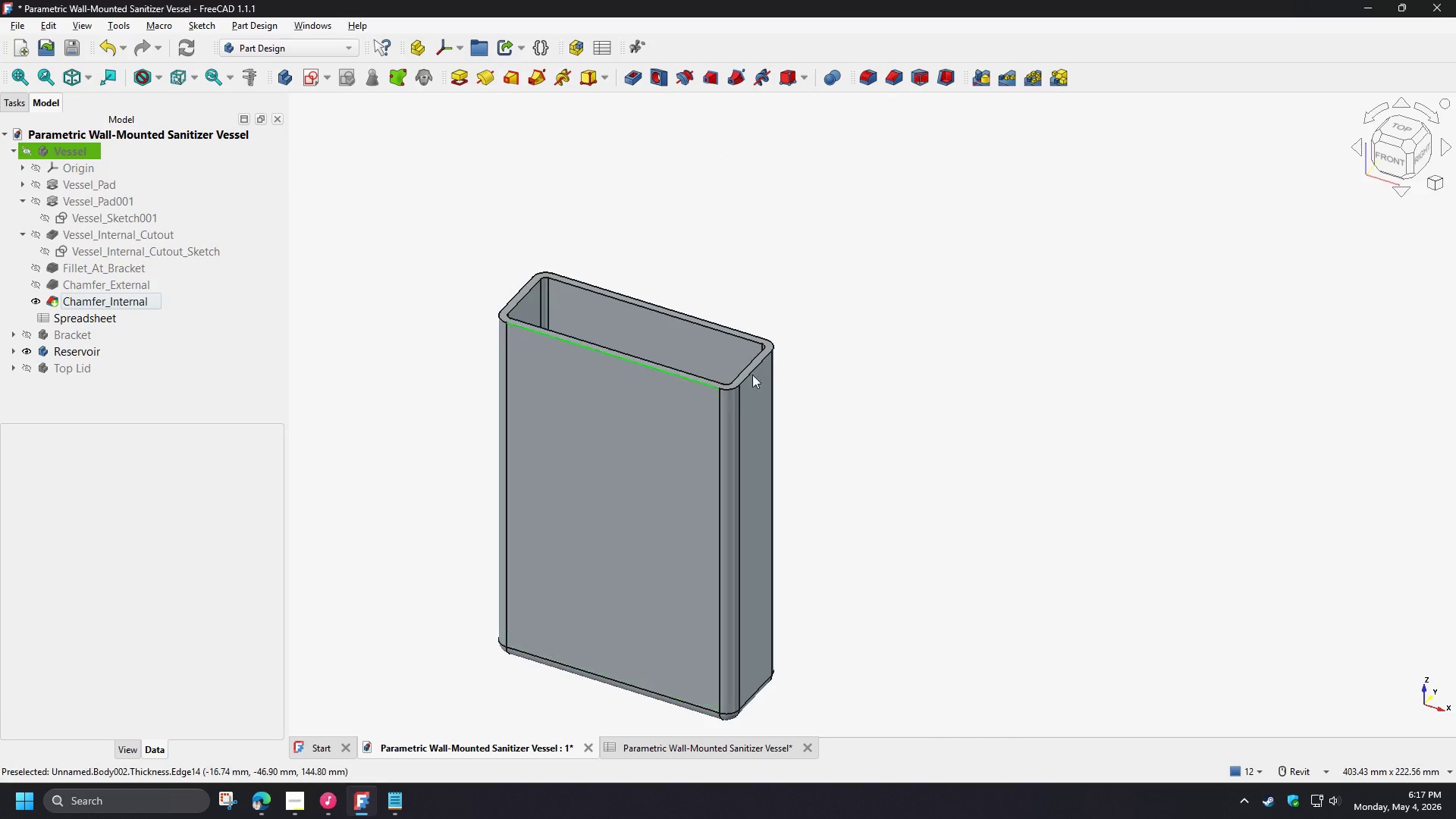 
type(v3)
 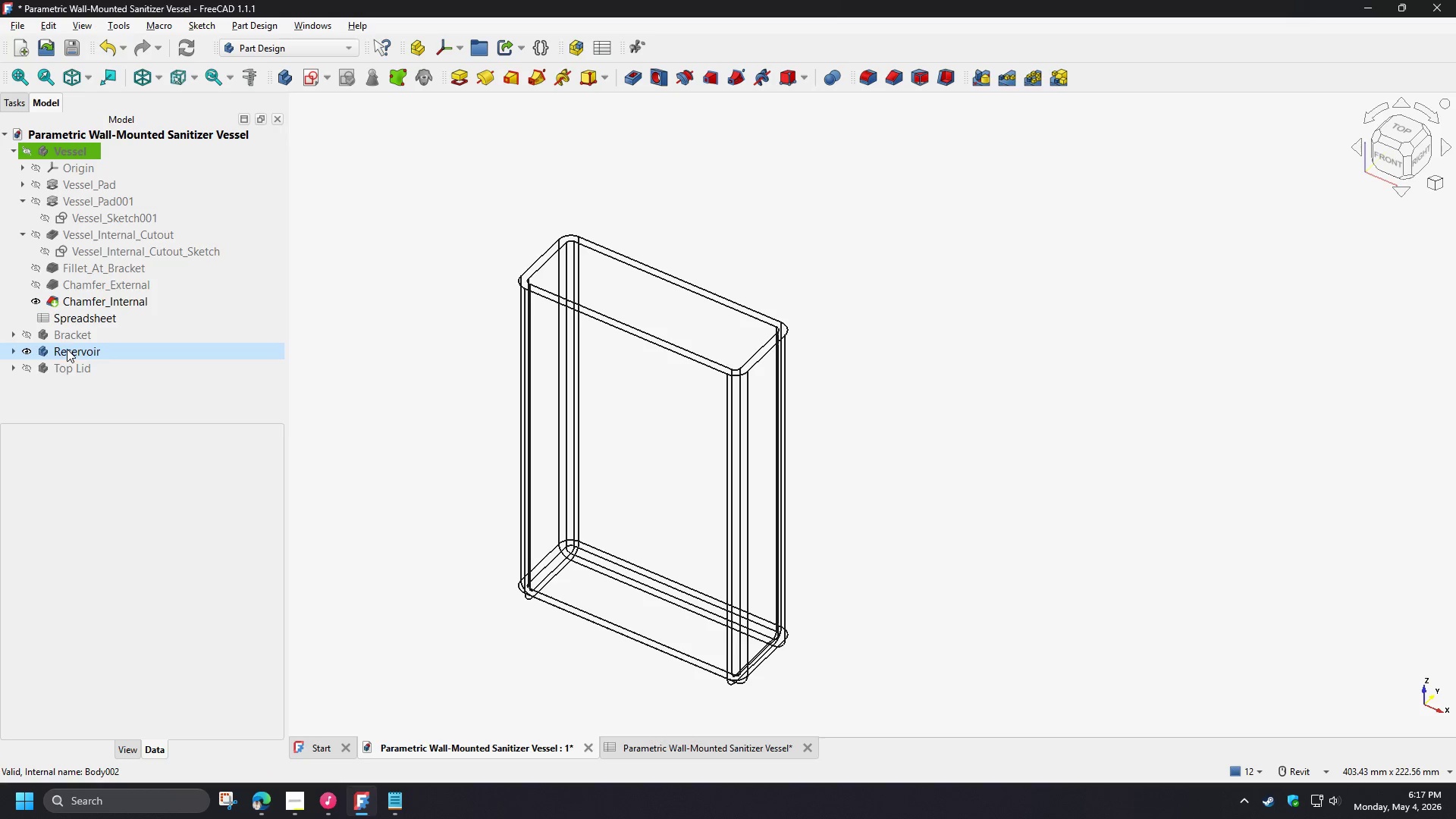 
left_click([12, 350])
 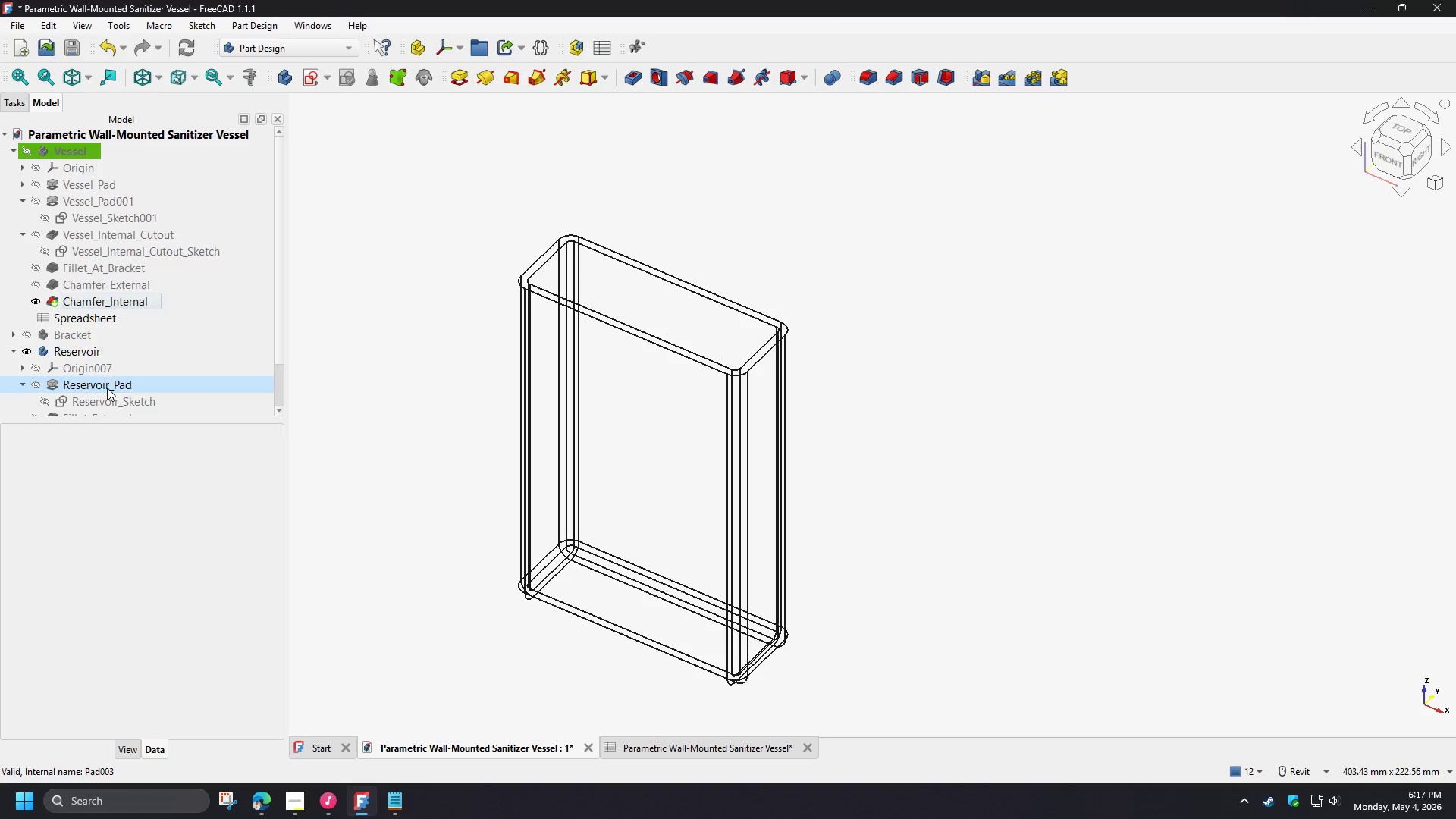 
scroll: coordinate [112, 389], scroll_direction: down, amount: 3.0
 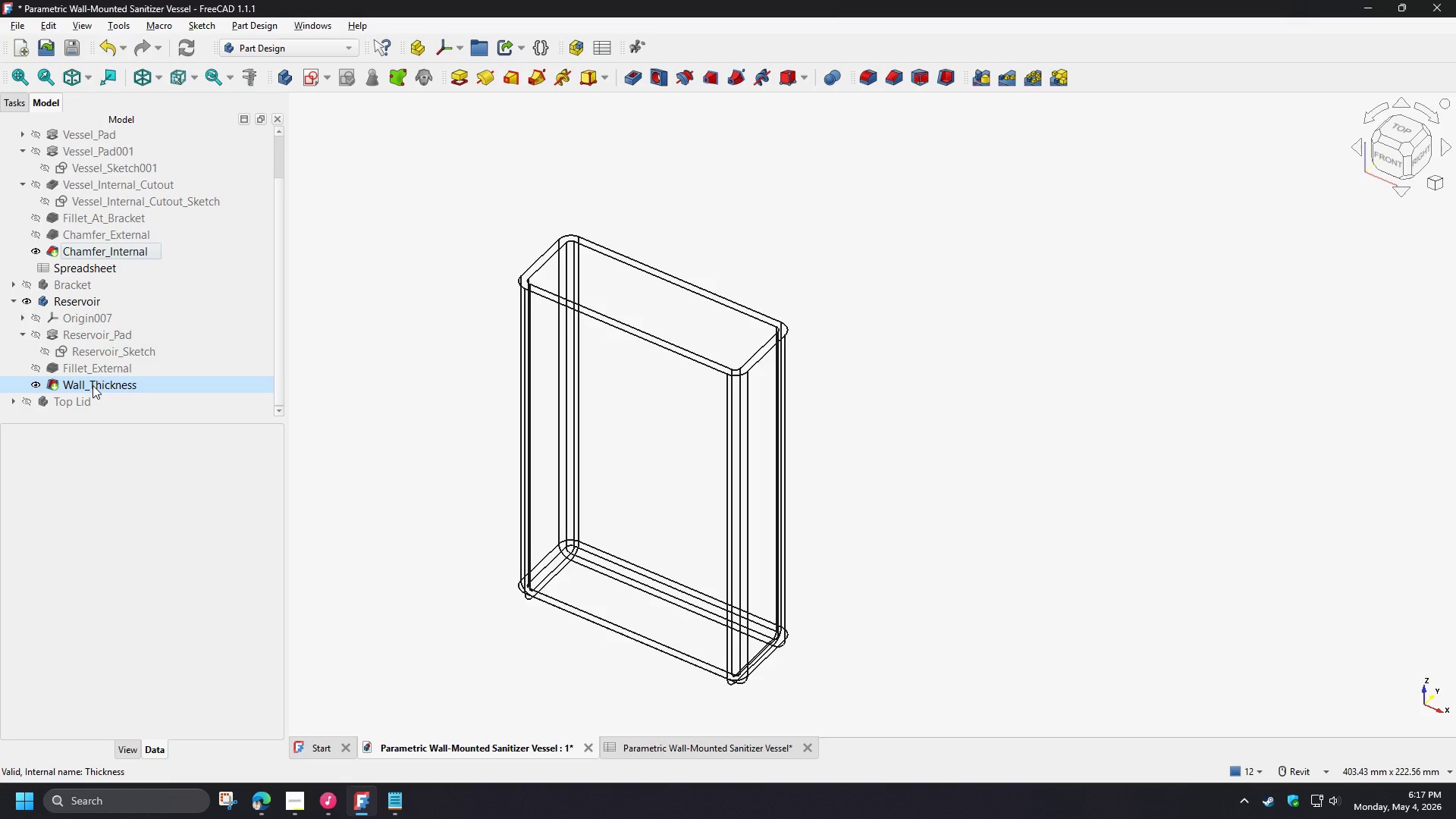 
left_click([93, 385])
 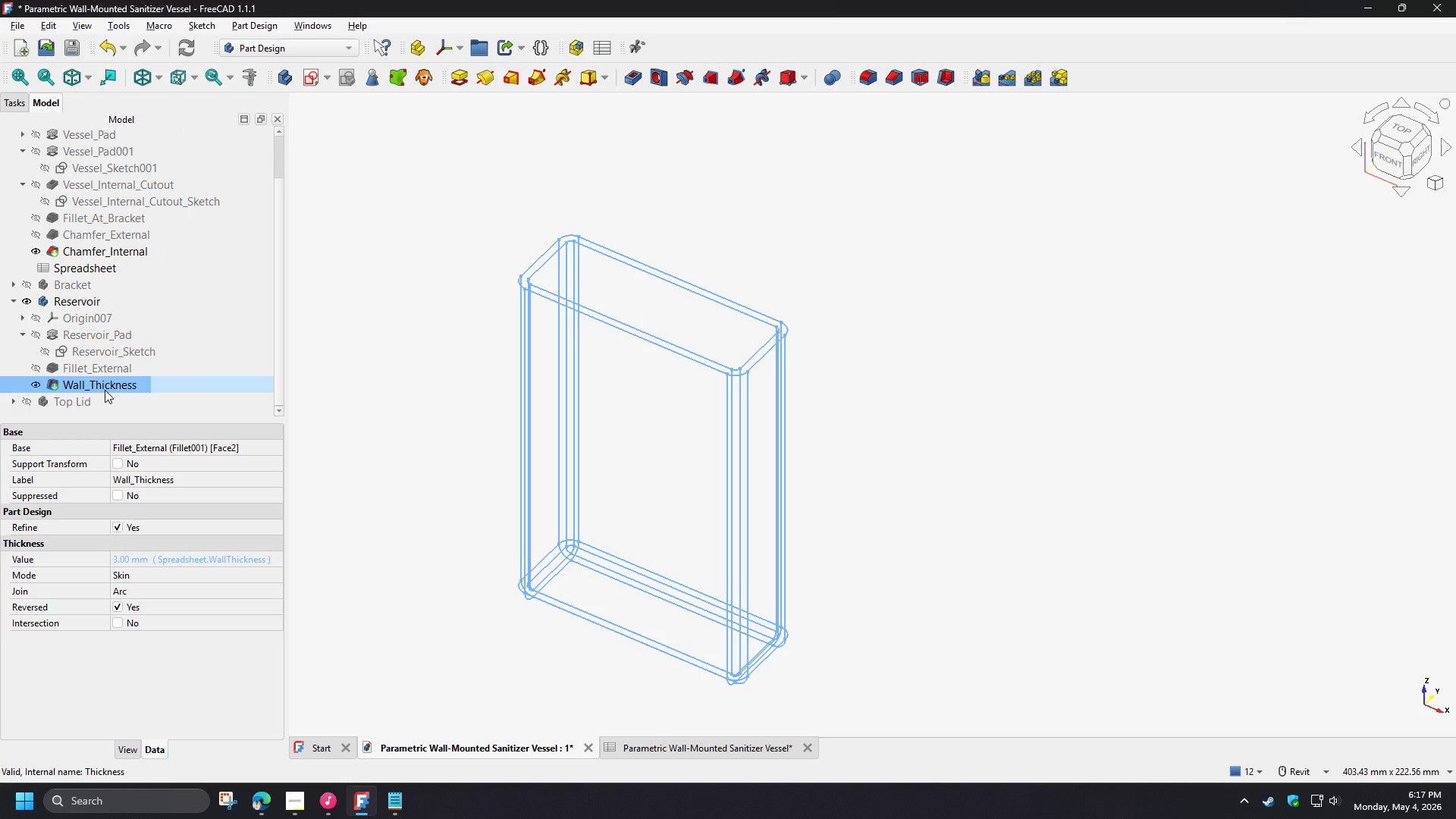 
key(Delete)
 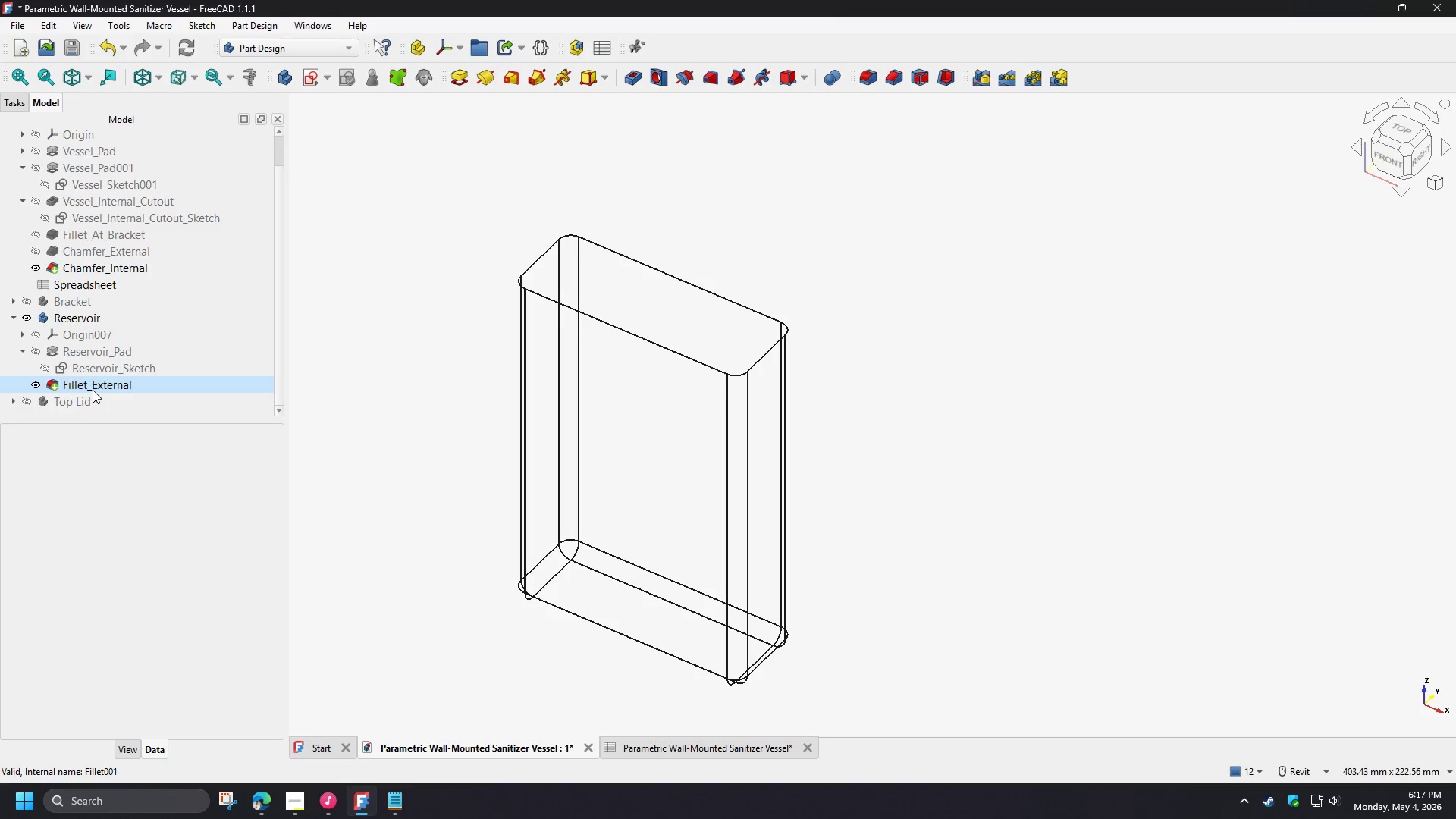 
left_click([93, 390])
 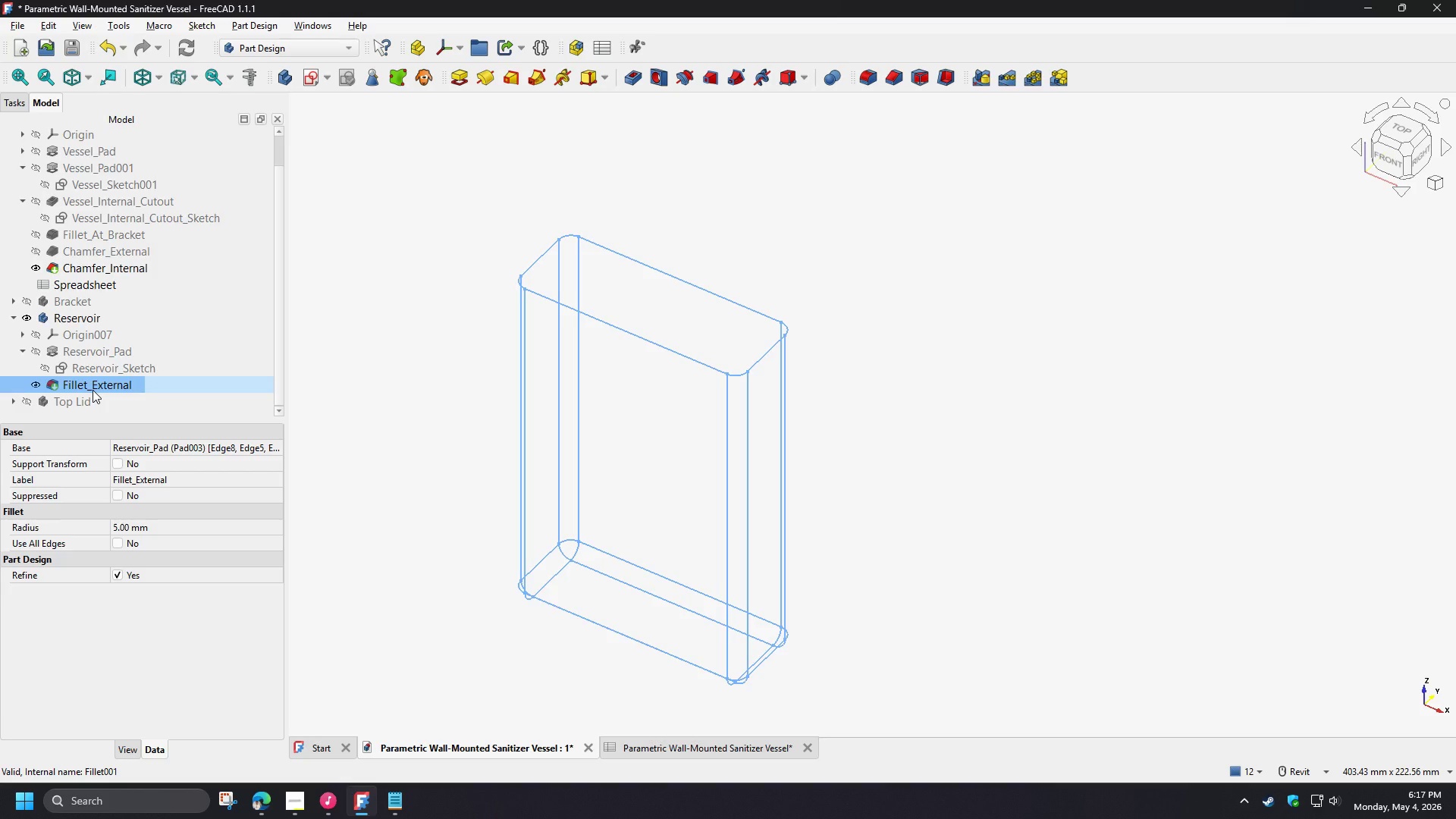 
key(Delete)
 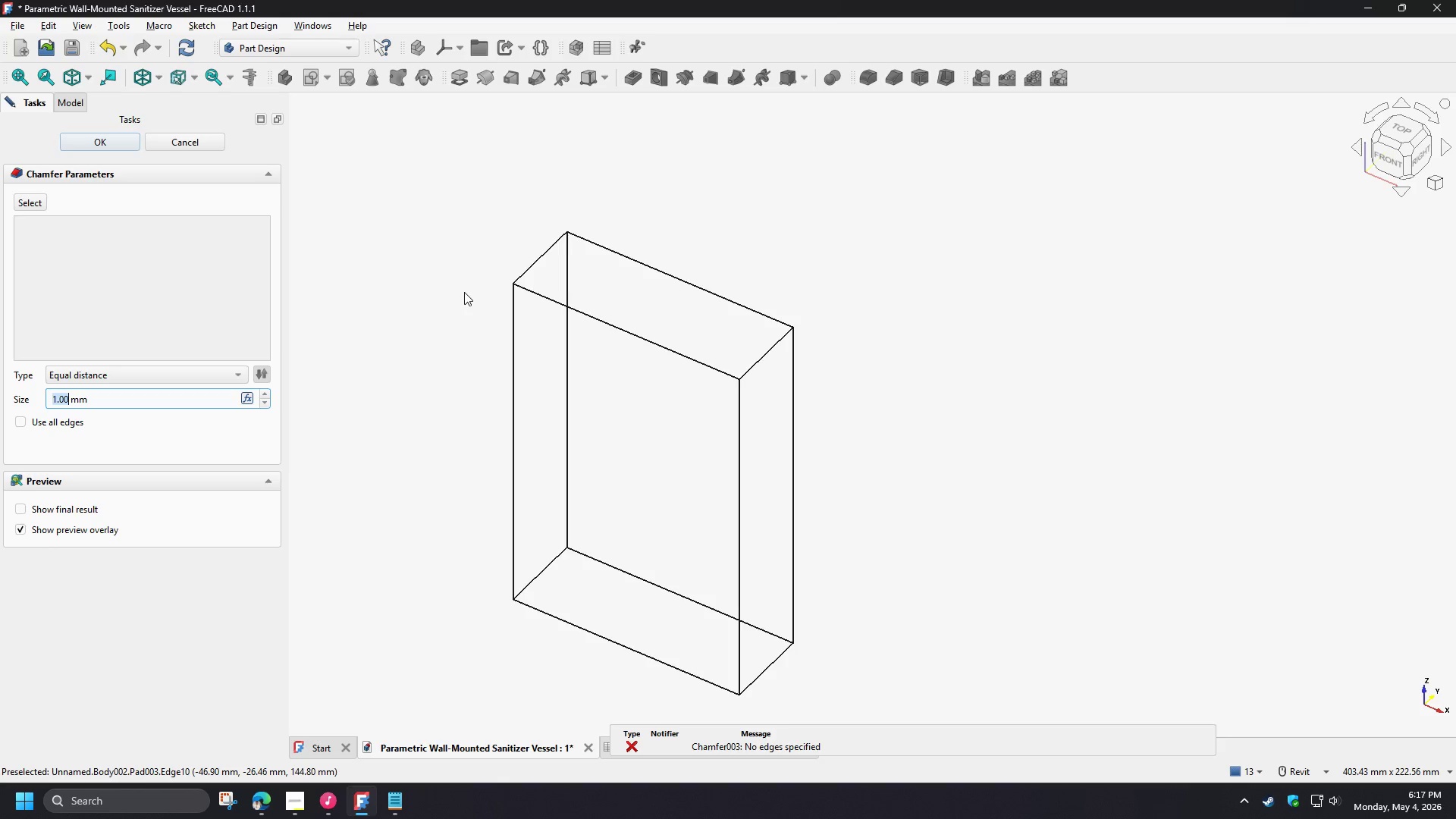 
wait(14.12)
 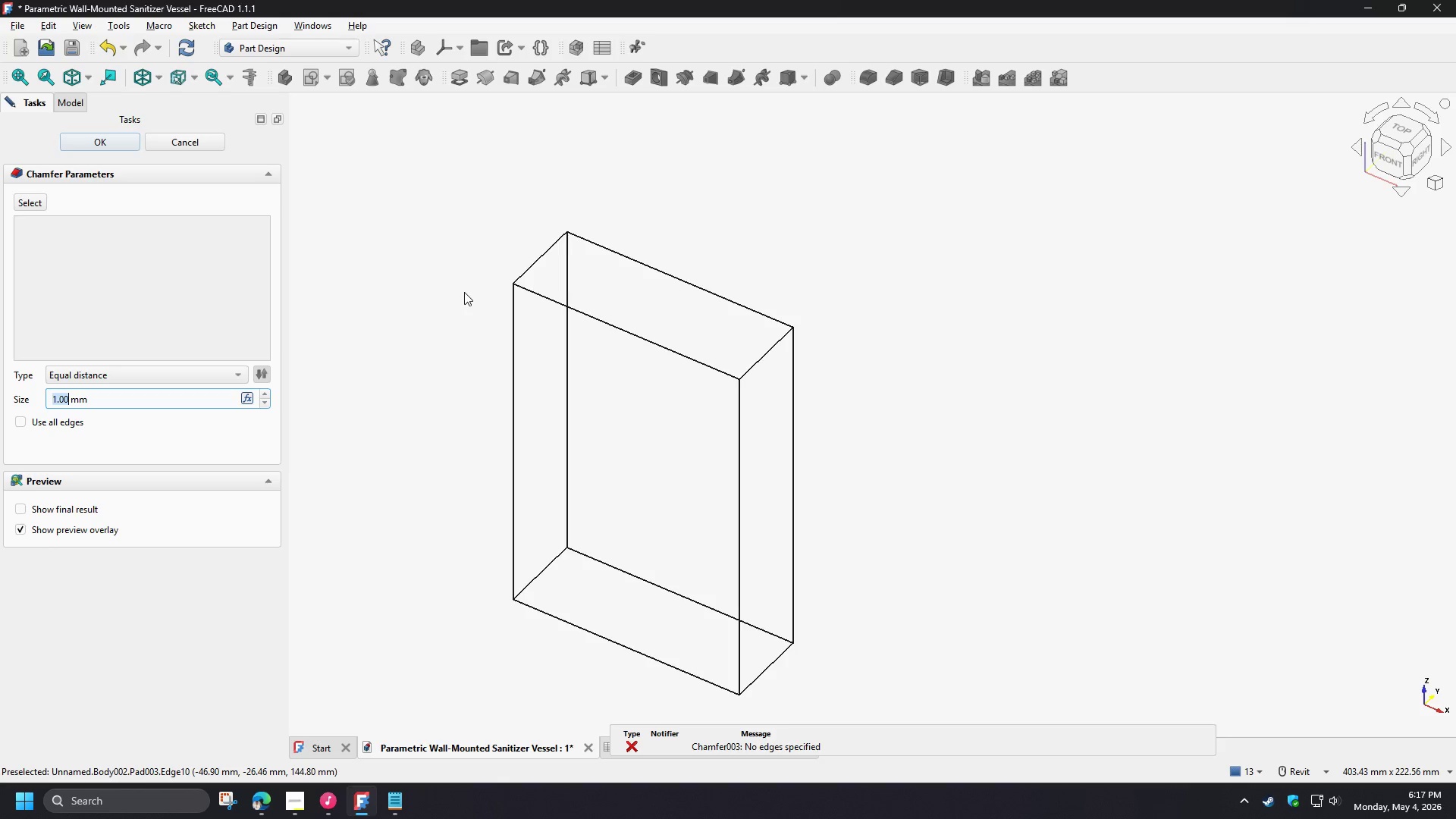 
double_click([266, 397])
 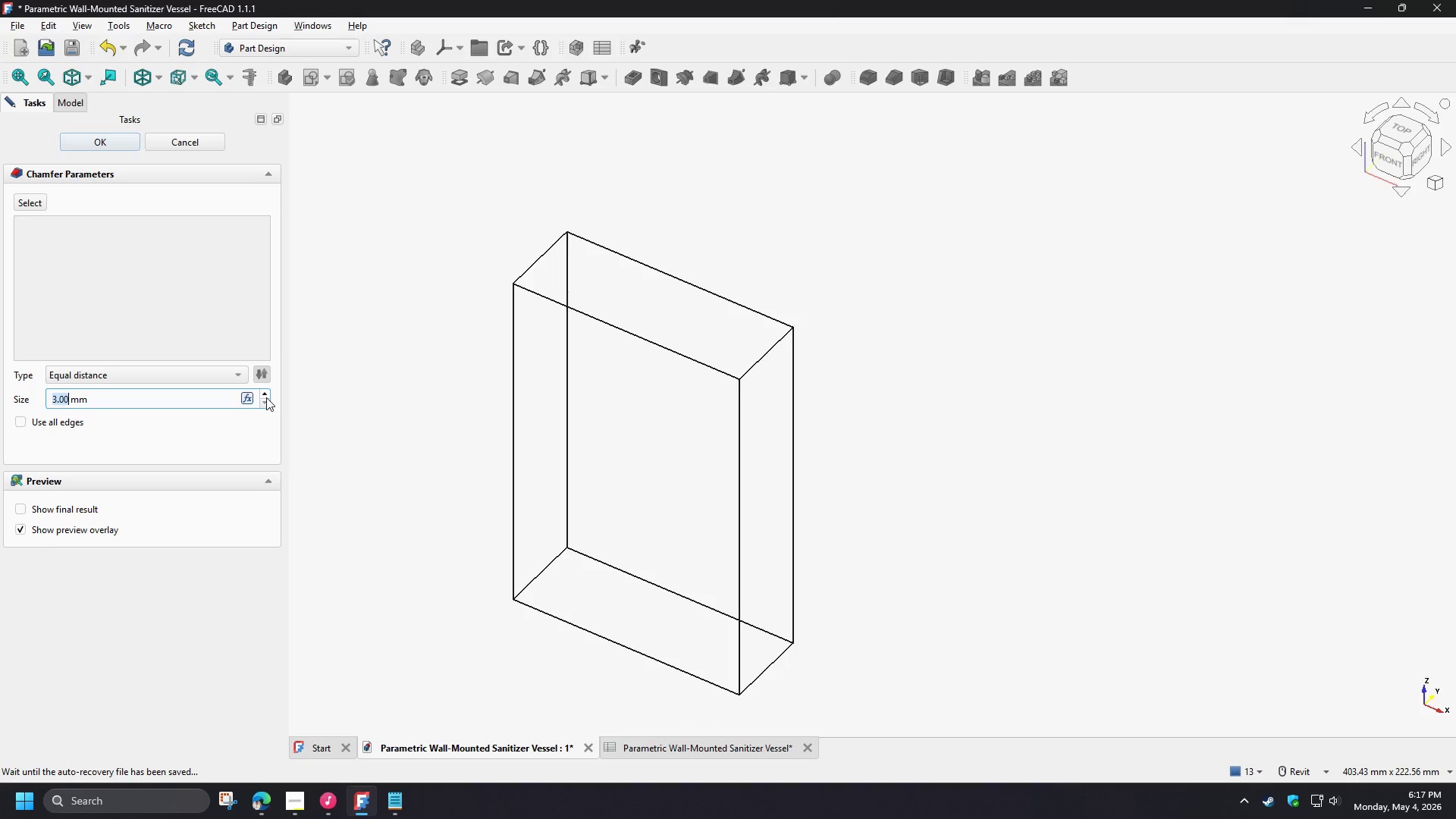 
triple_click([266, 397])
 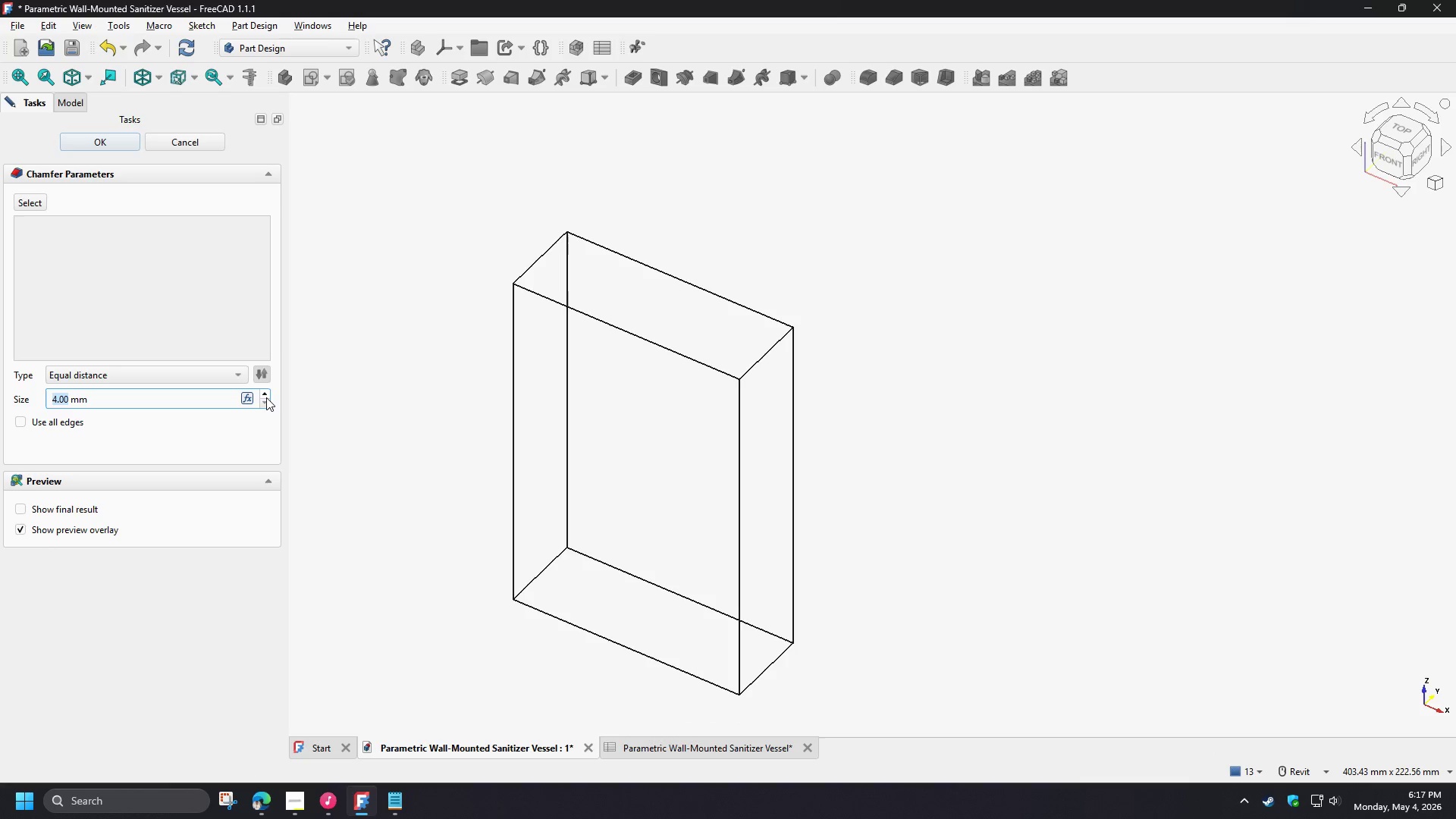 
triple_click([266, 397])
 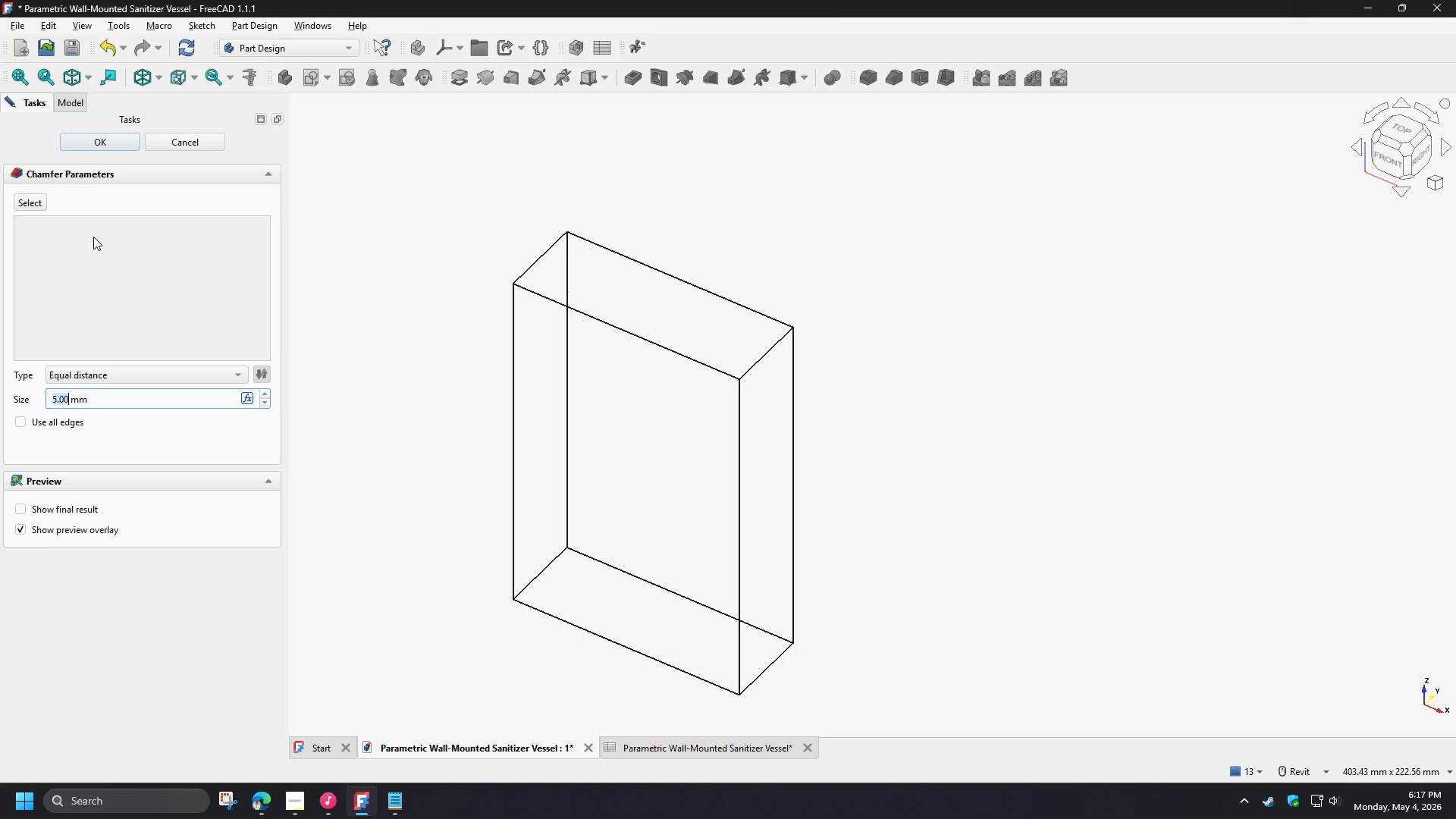 
wait(19.39)
 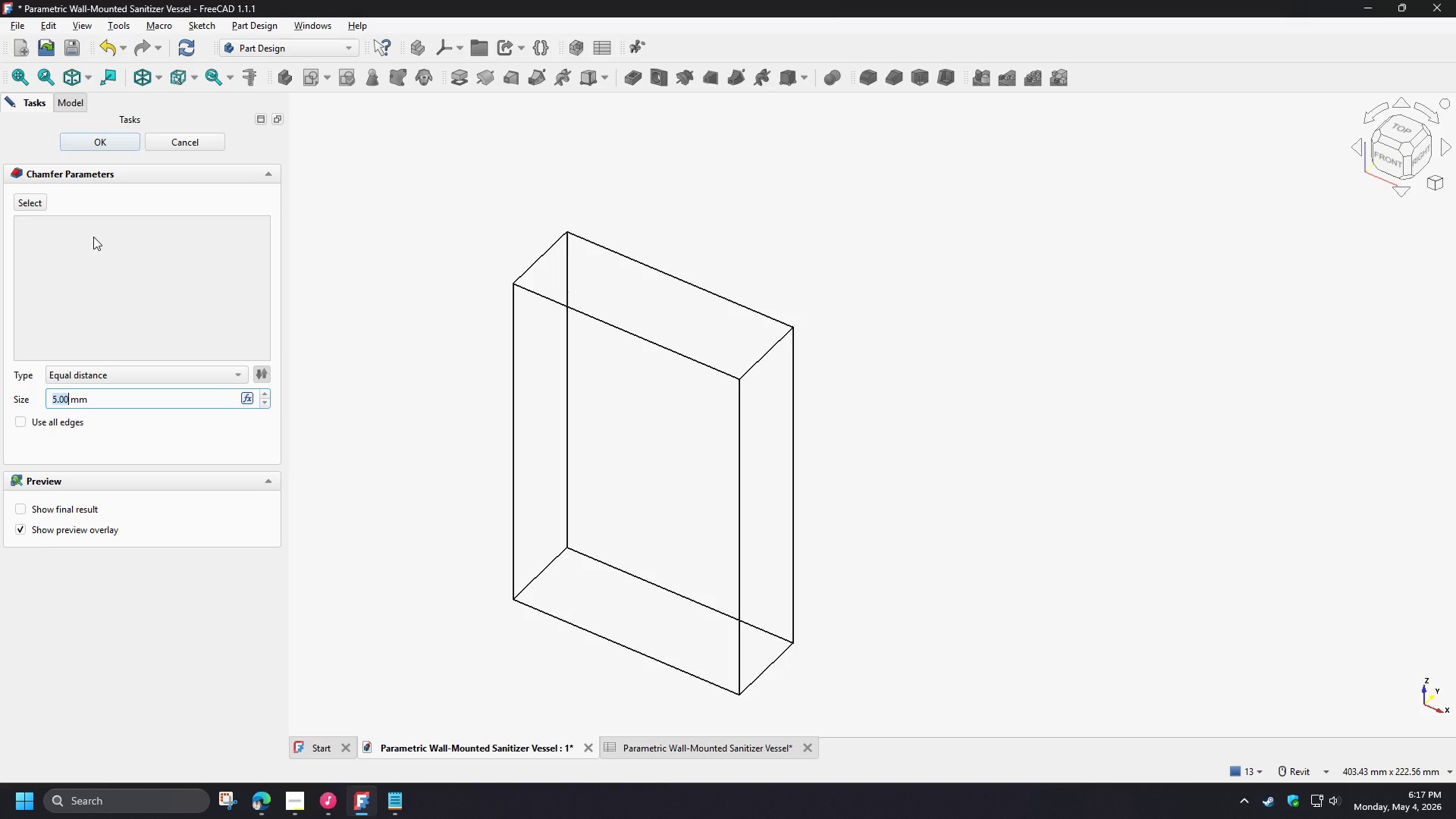 
left_click([34, 200])
 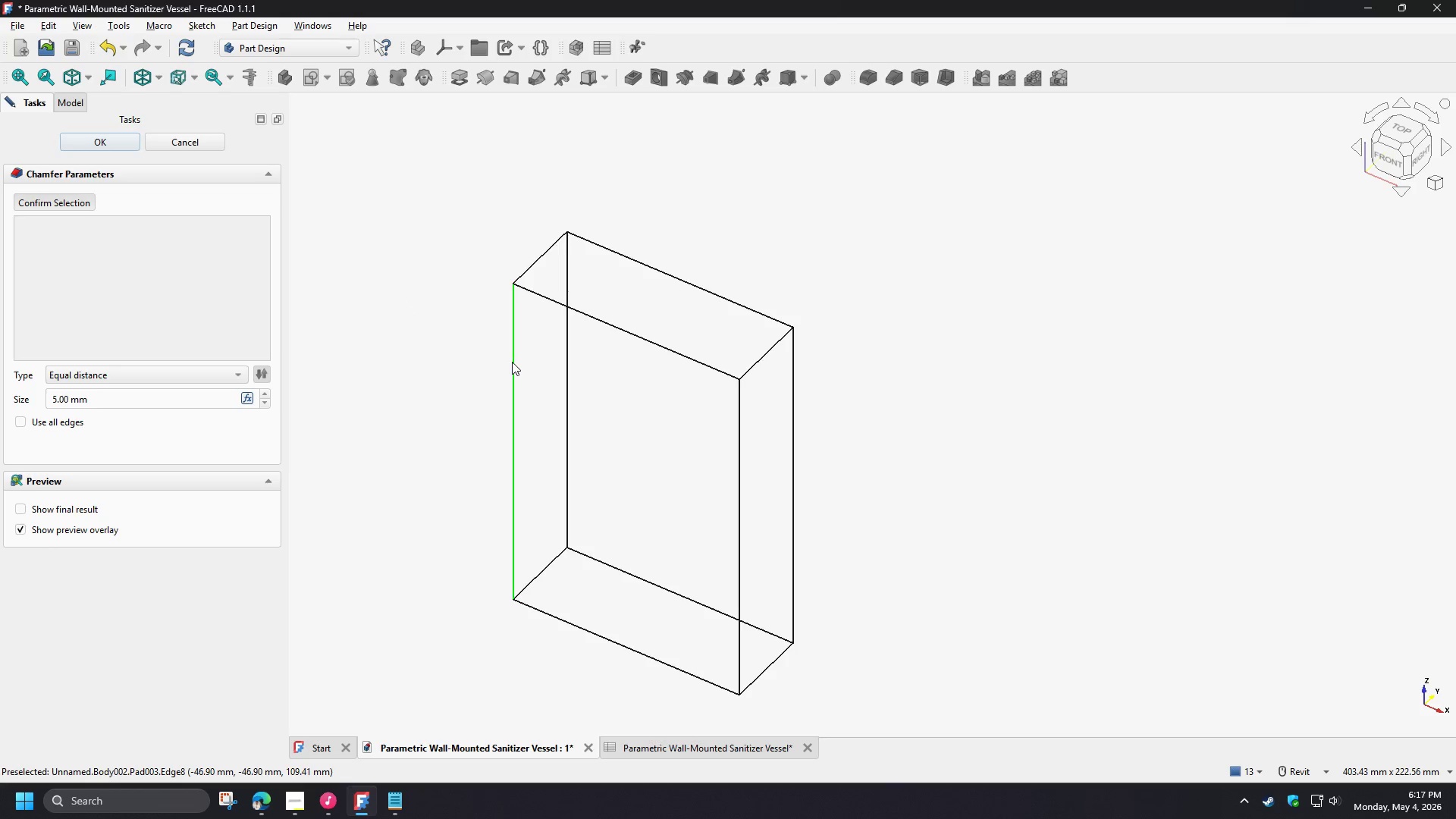 
left_click([512, 362])
 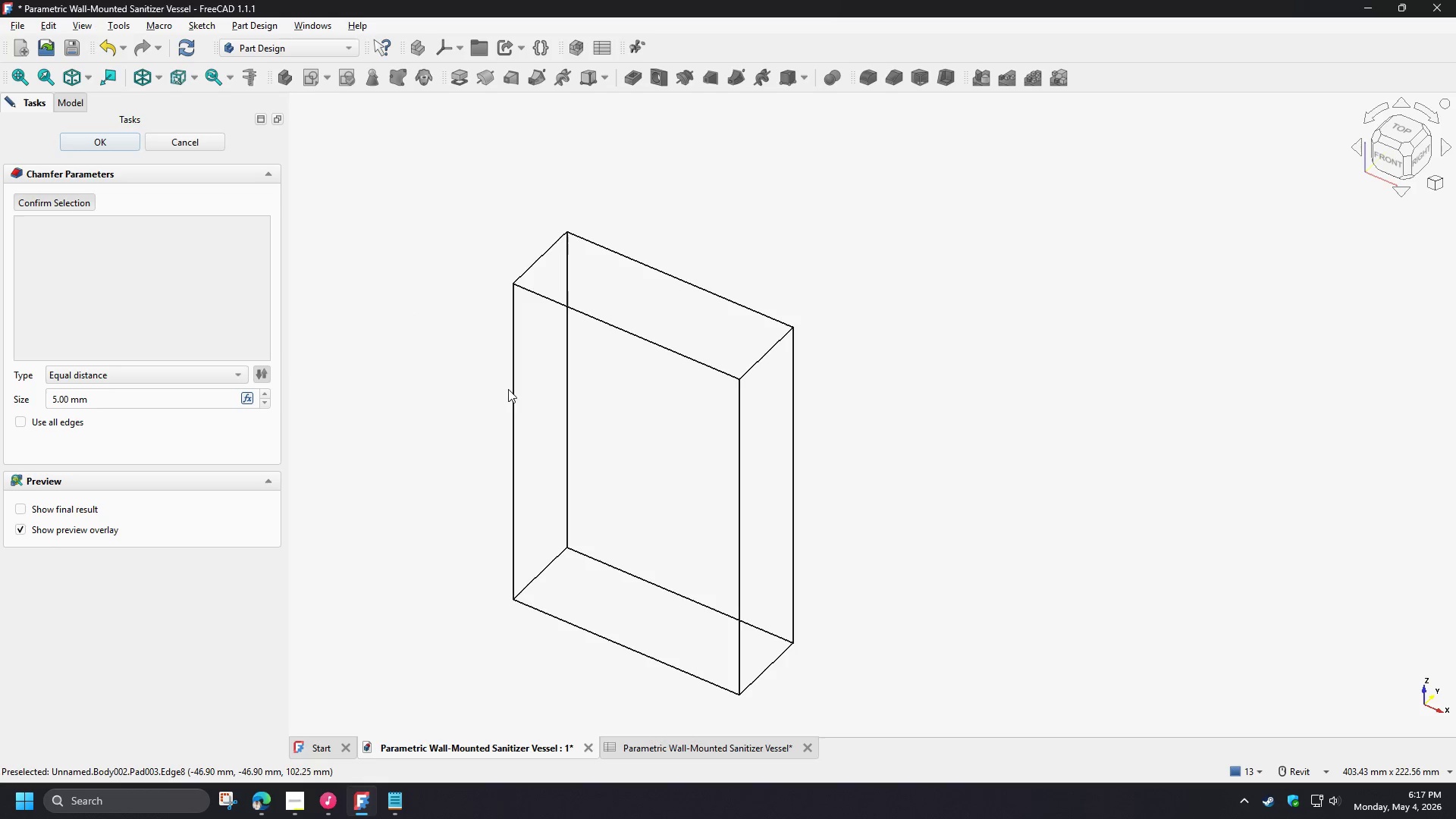 
left_click([199, 139])
 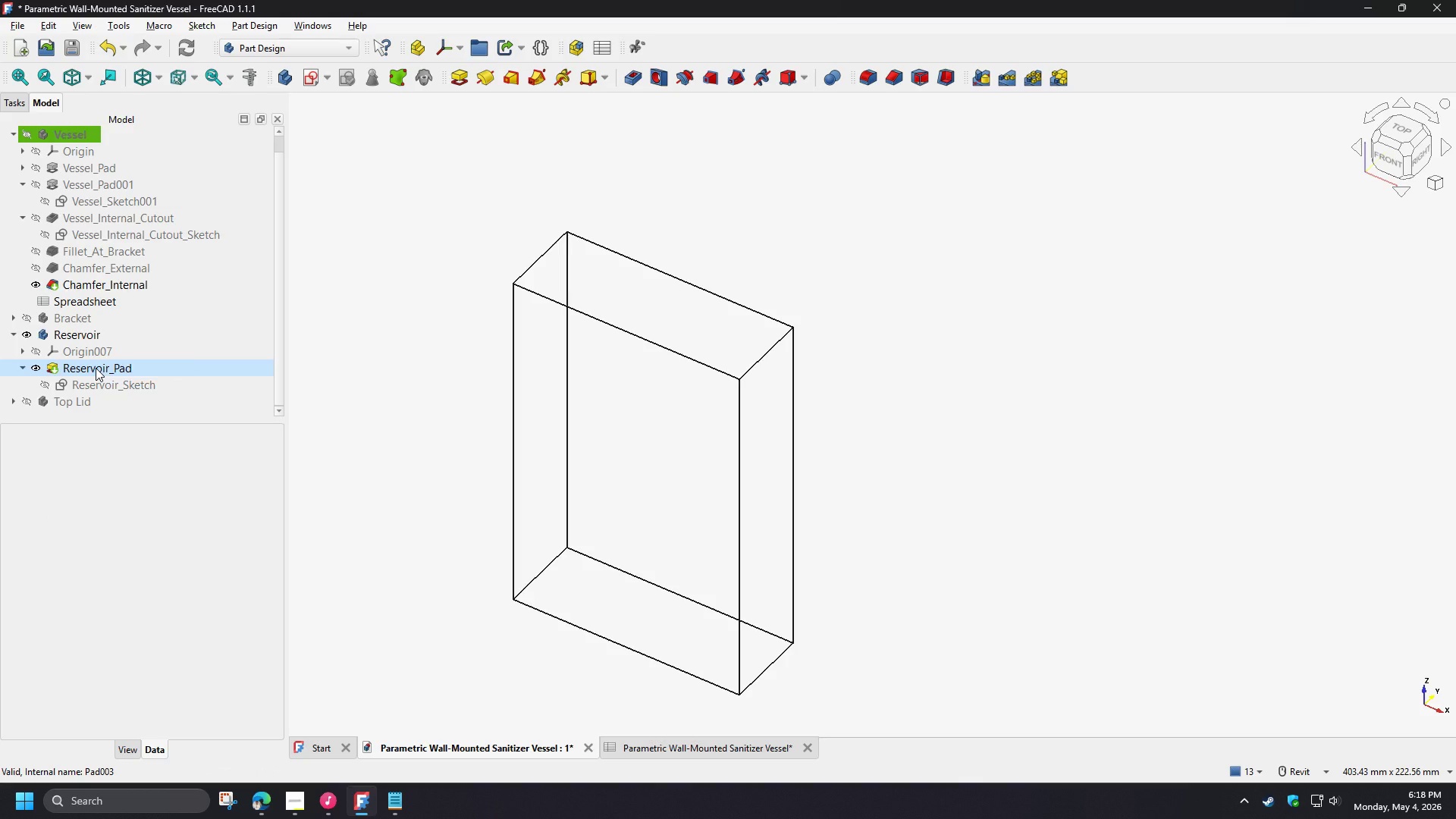 
double_click([77, 335])
 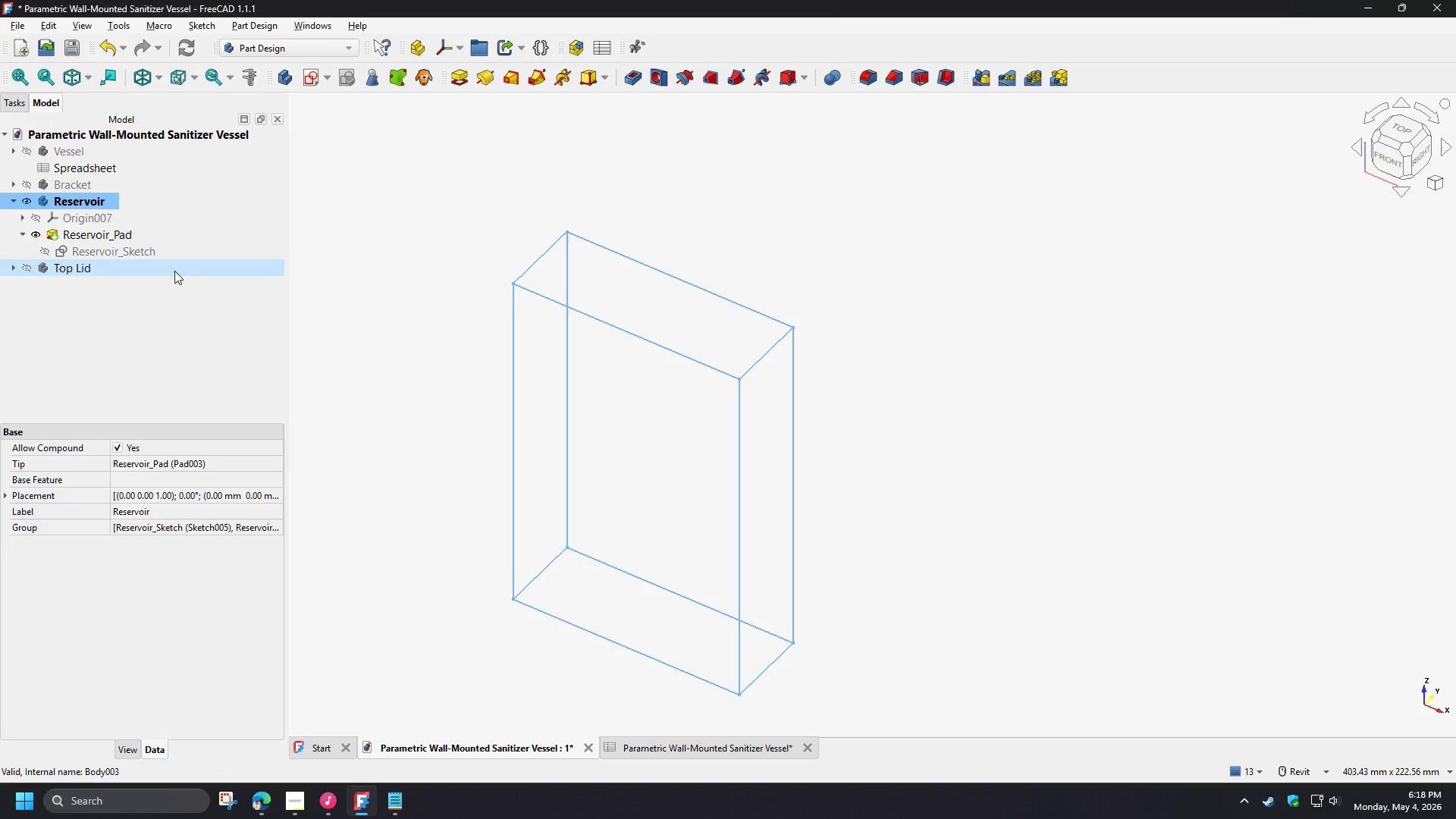 
left_click([437, 300])
 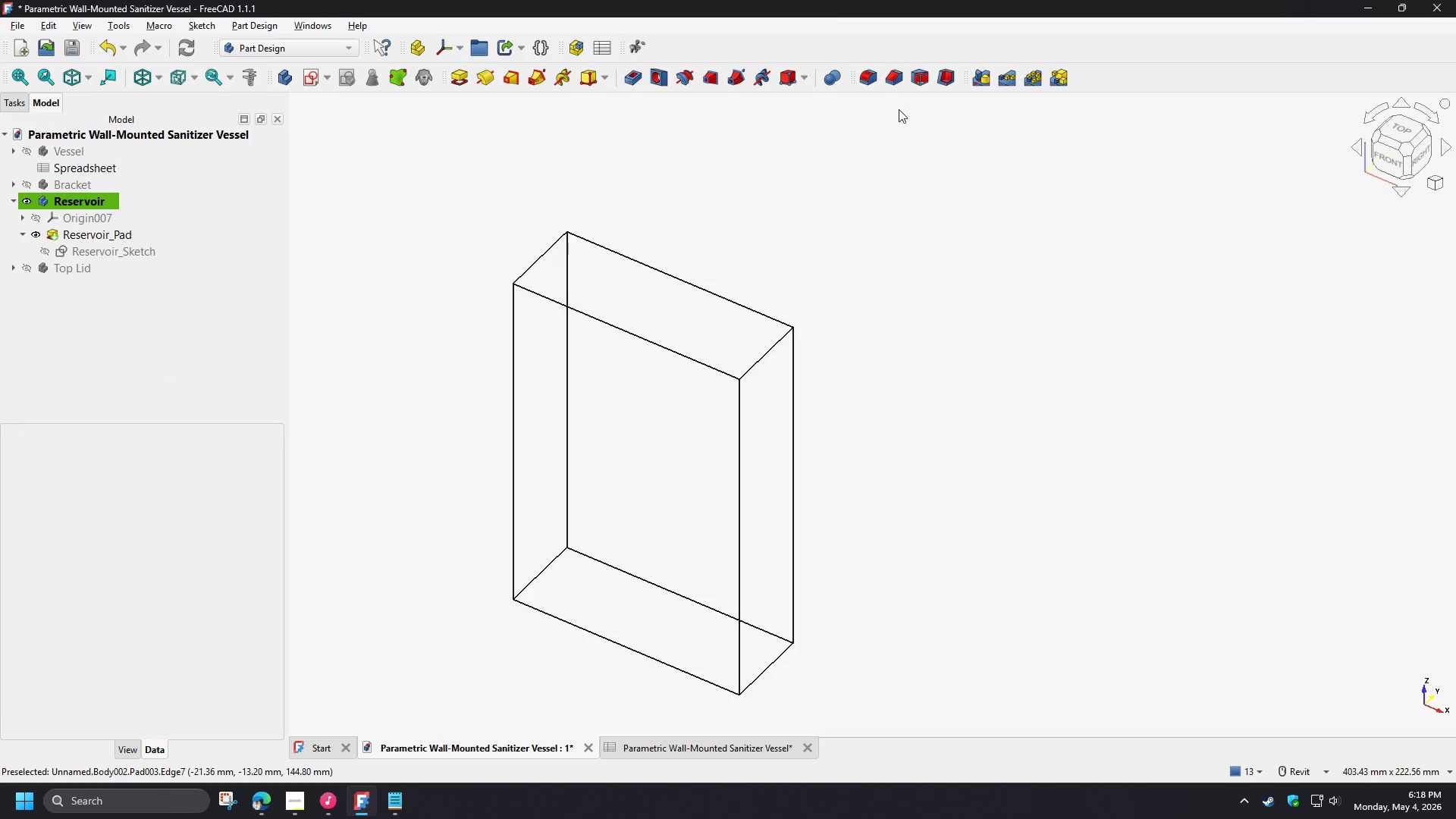 
left_click([902, 77])
 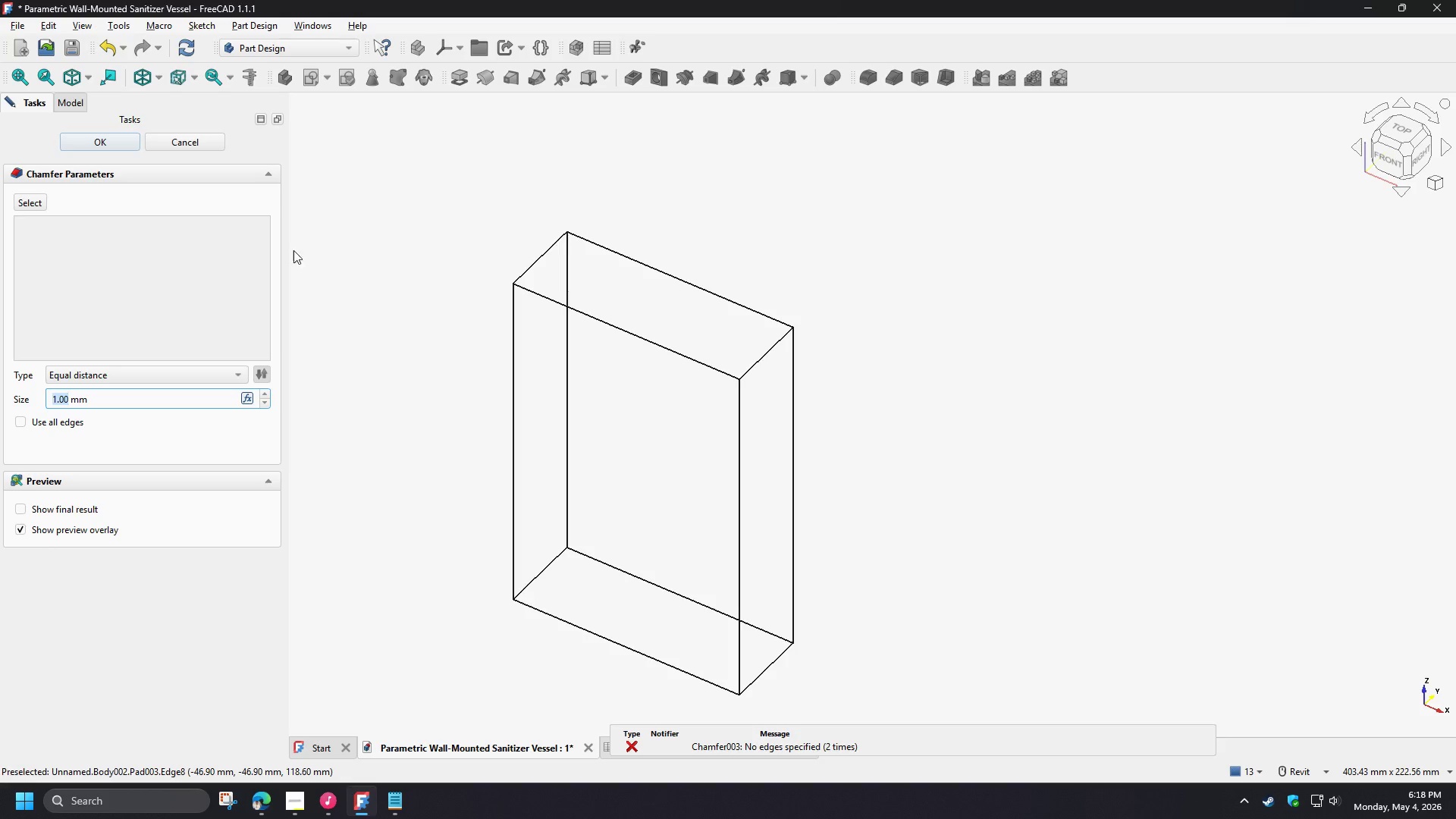 
left_click([38, 201])
 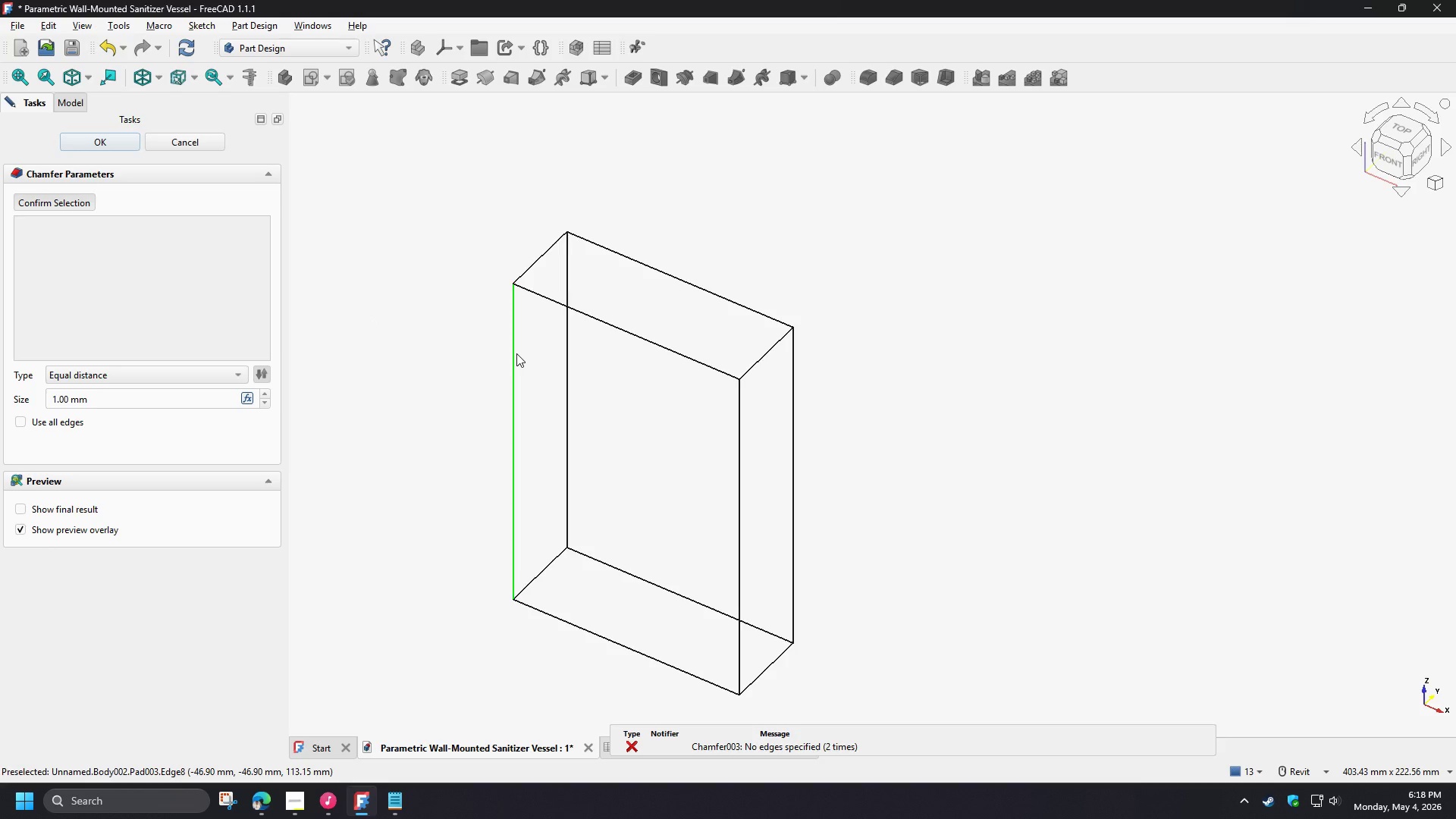 
left_click([516, 353])
 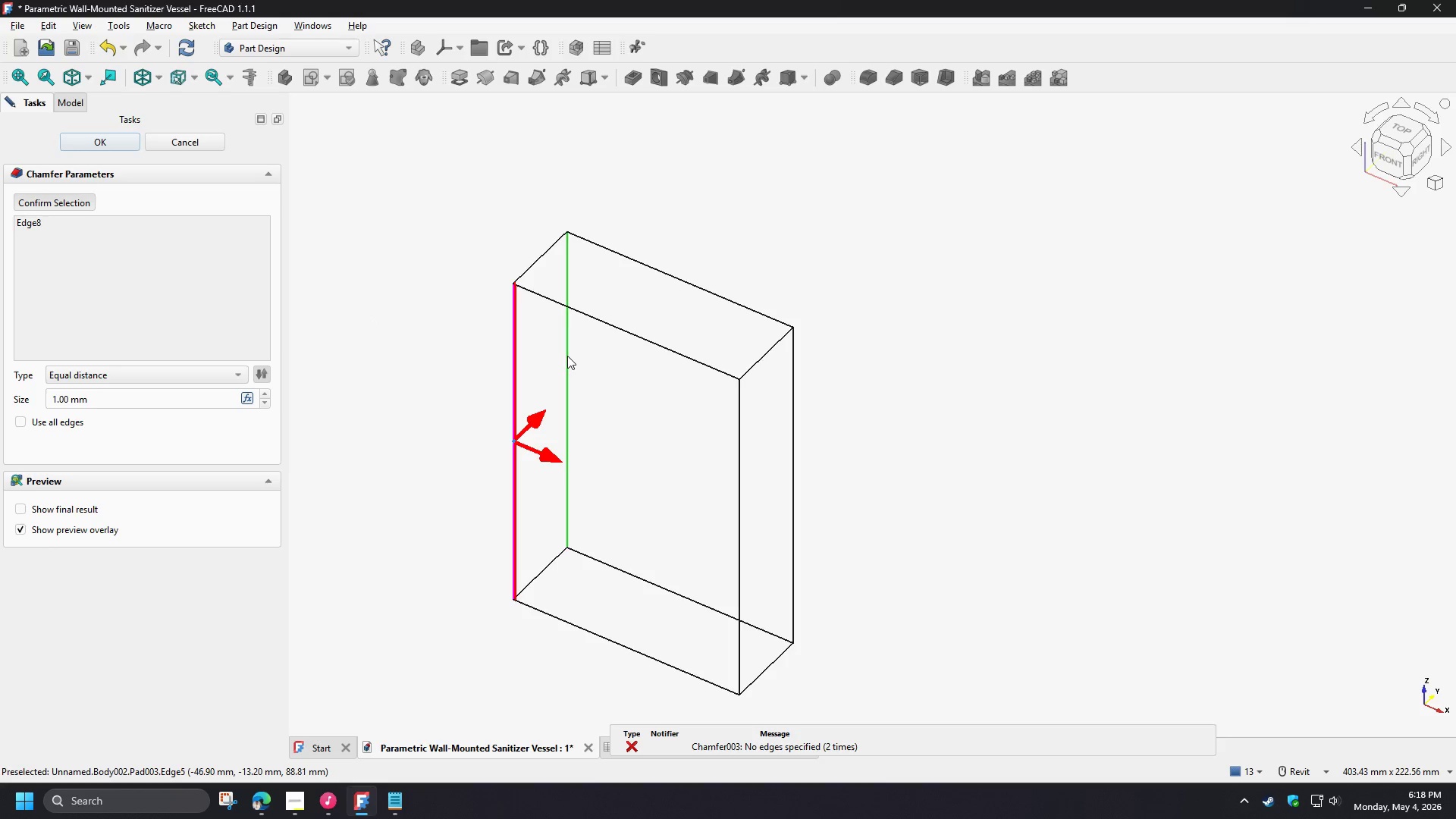 
left_click([567, 356])
 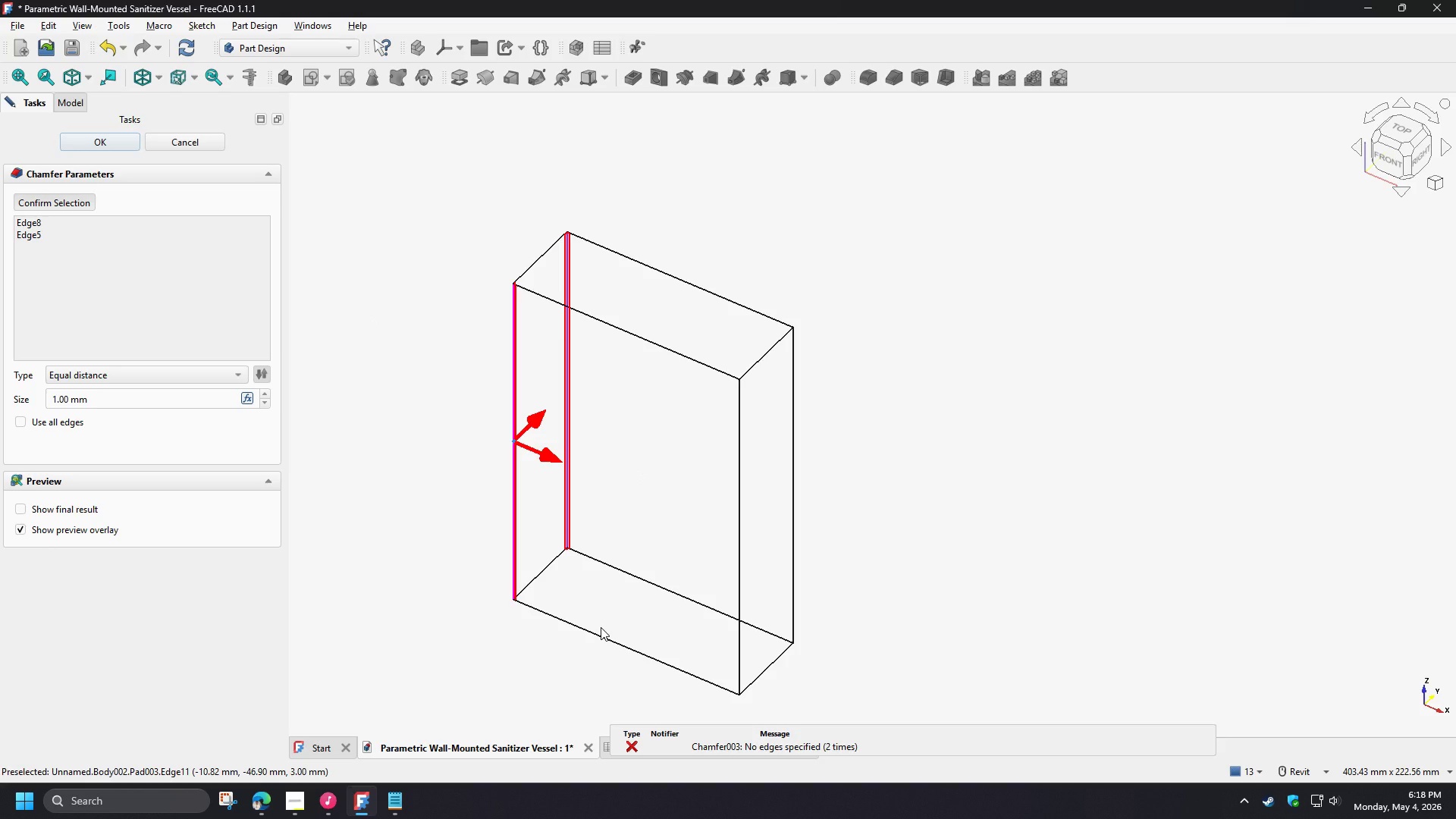 
left_click([597, 632])
 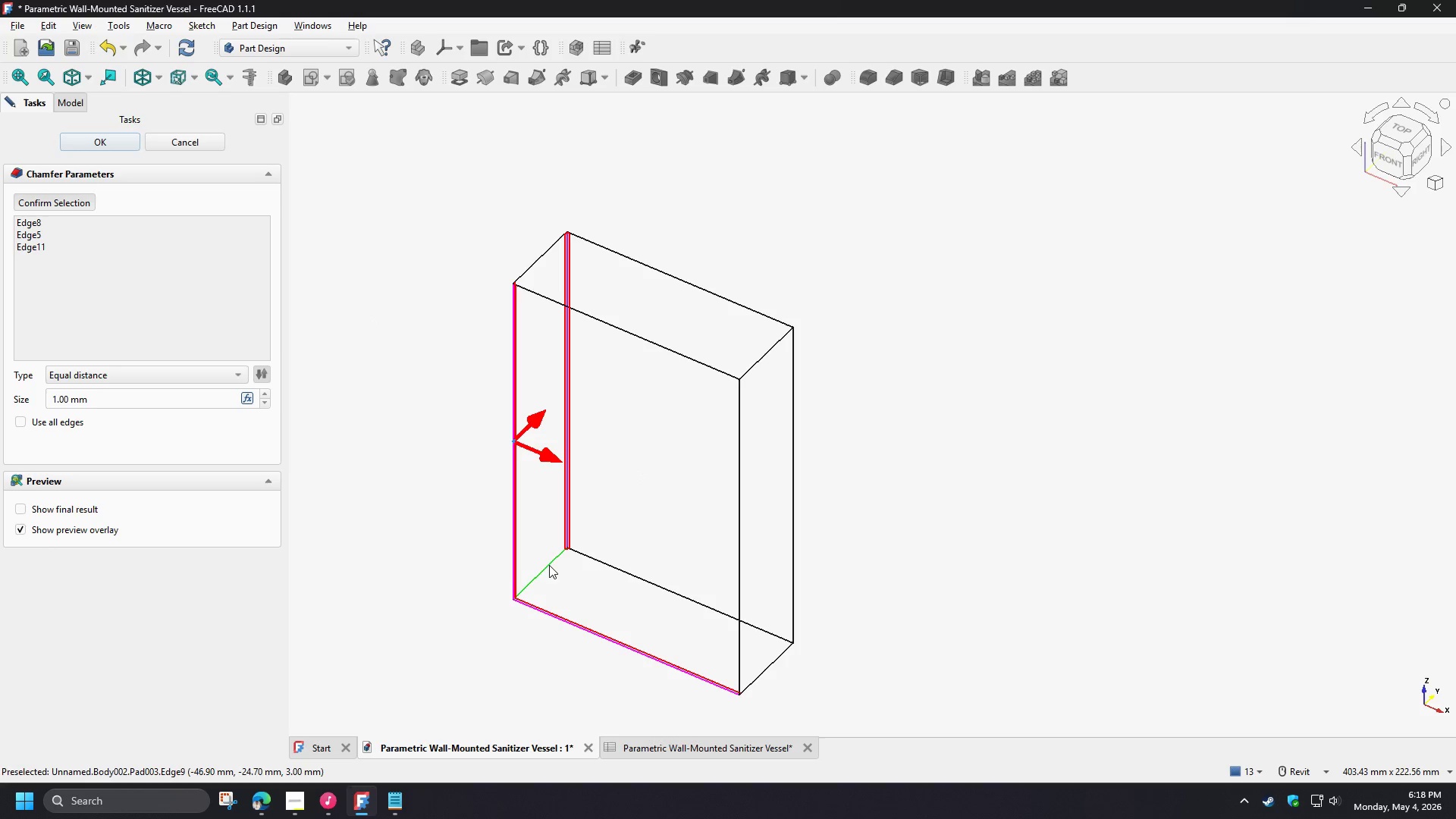 
left_click([548, 565])
 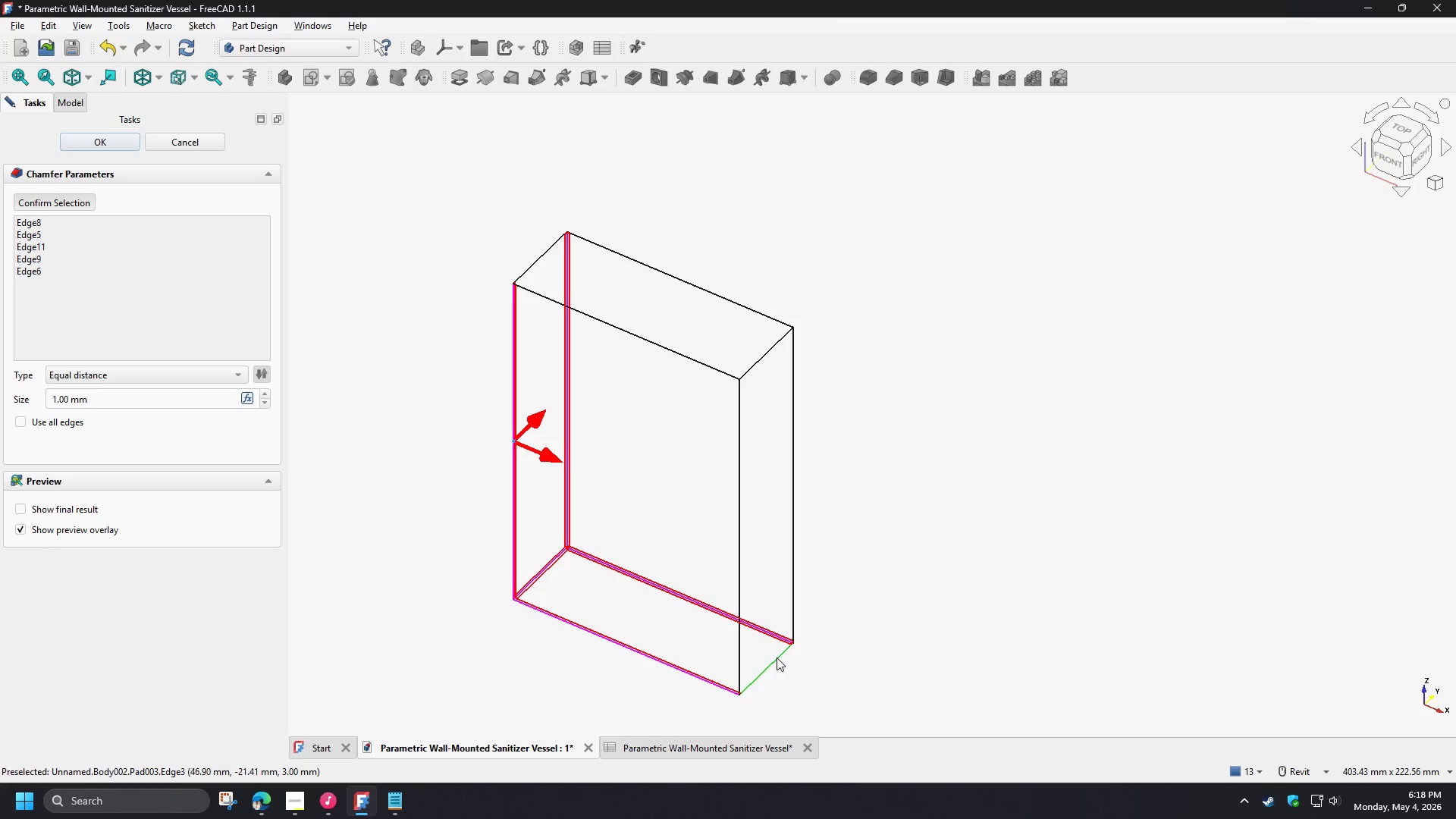 
left_click([772, 660])
 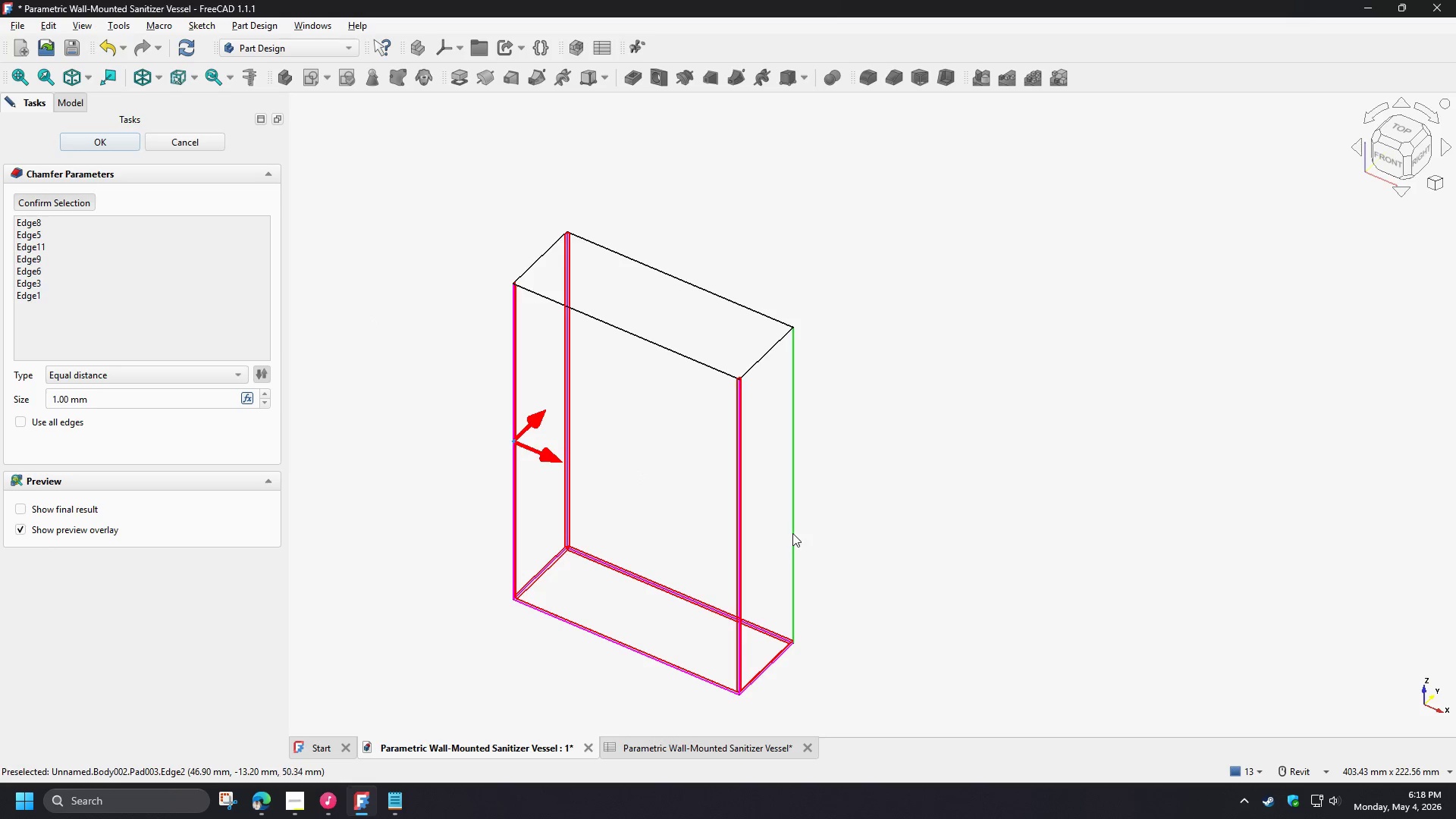 
left_click([795, 530])
 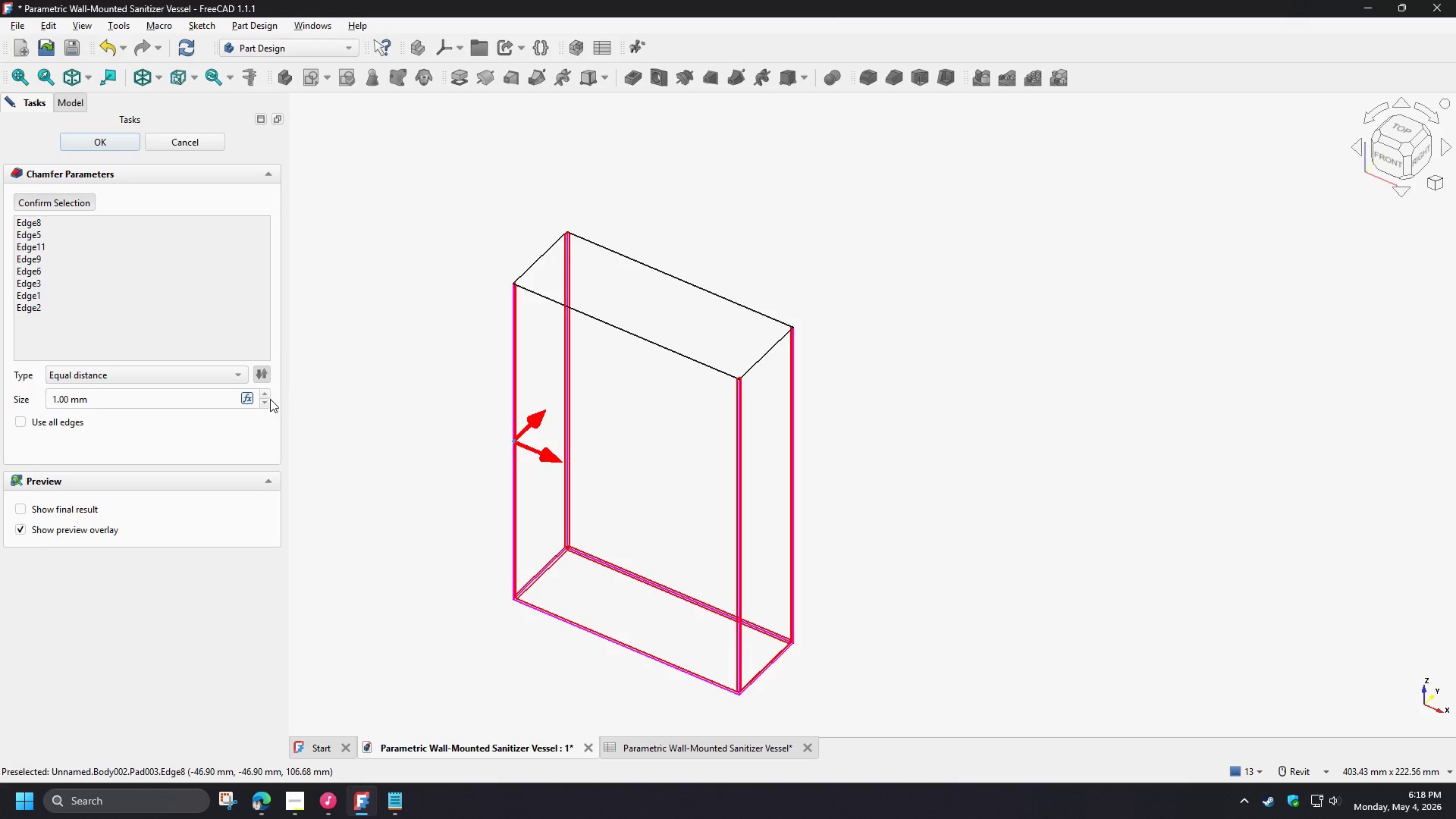 
double_click([264, 396])
 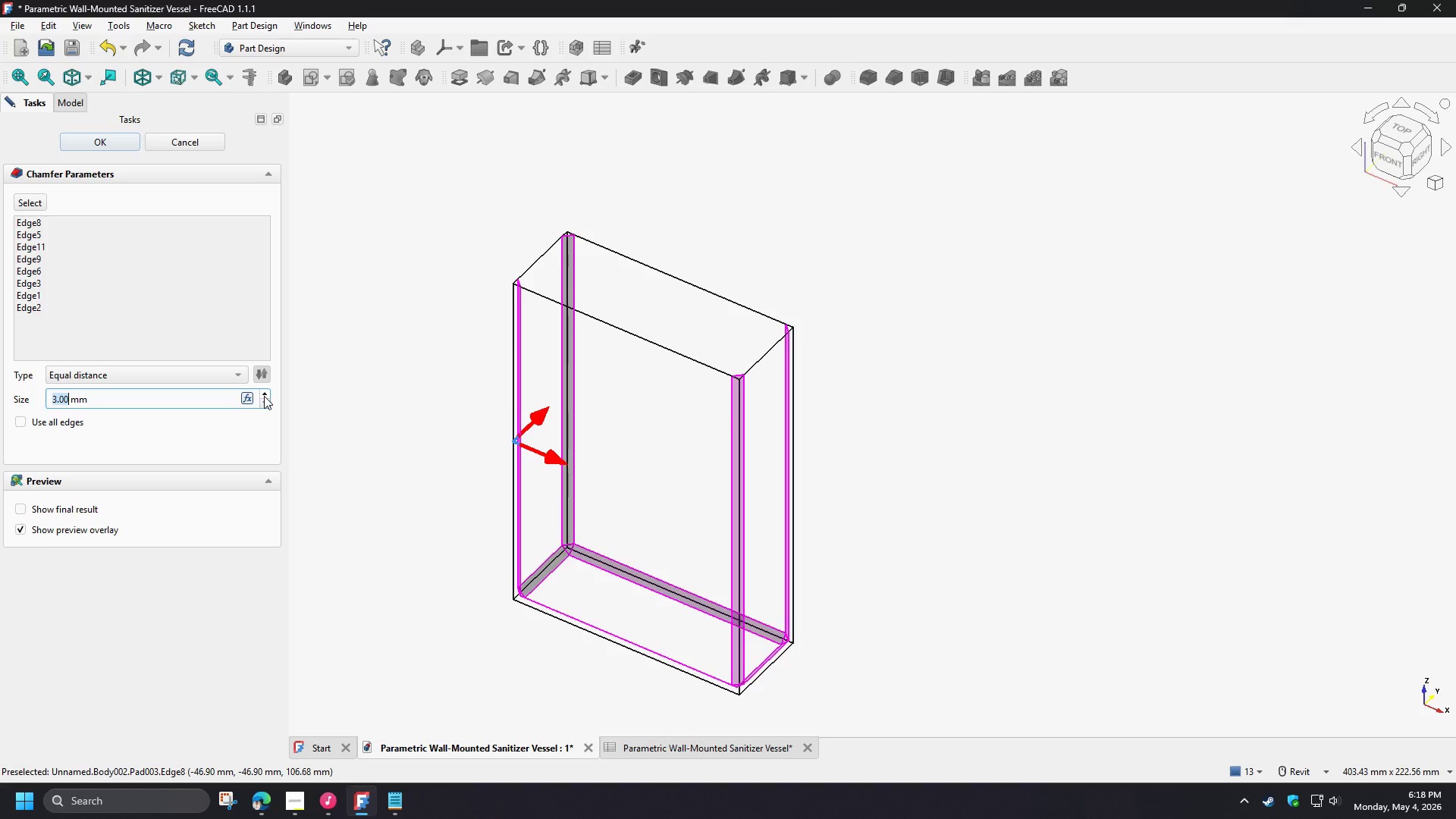 
triple_click([264, 396])
 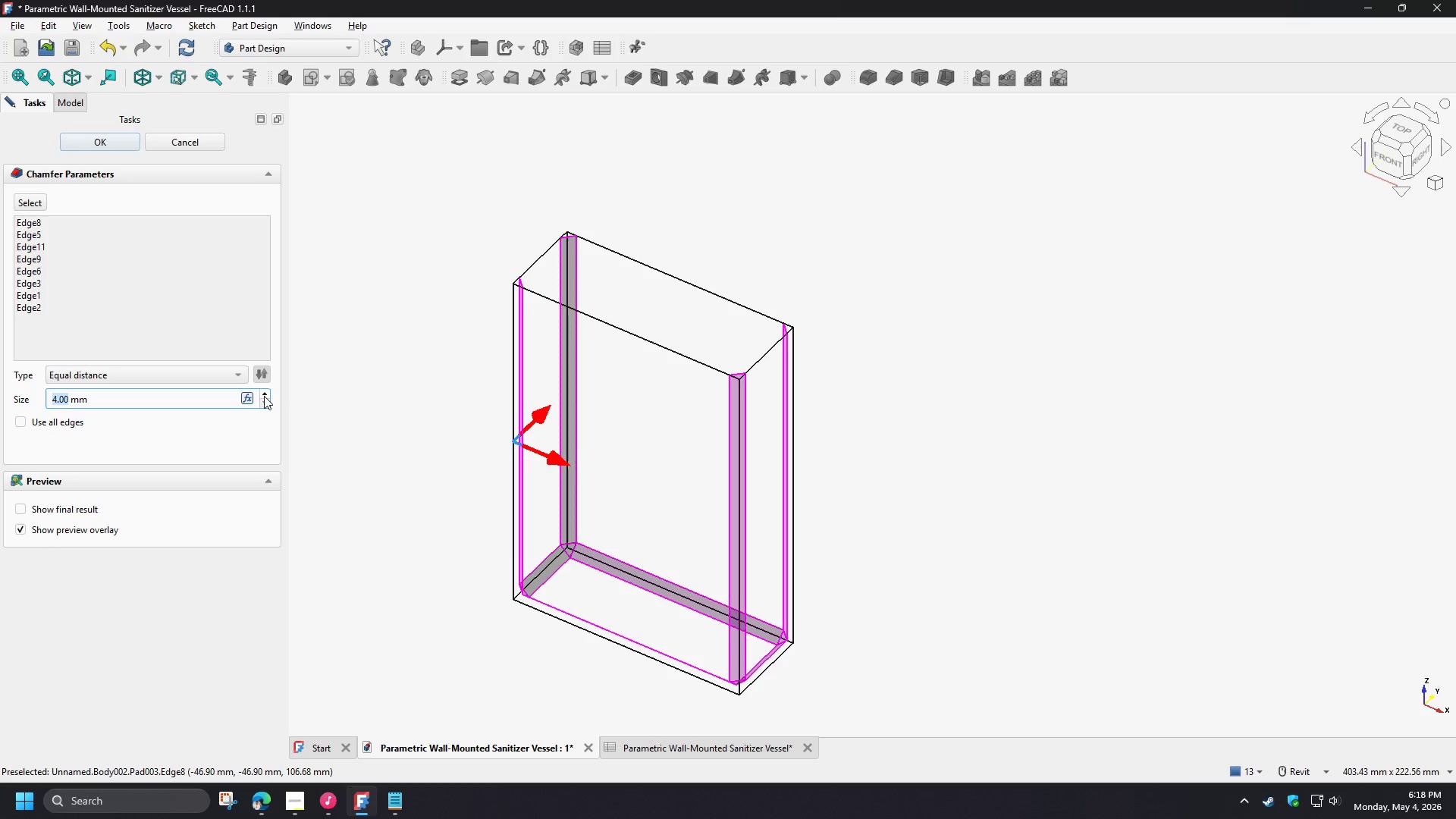 
triple_click([264, 396])
 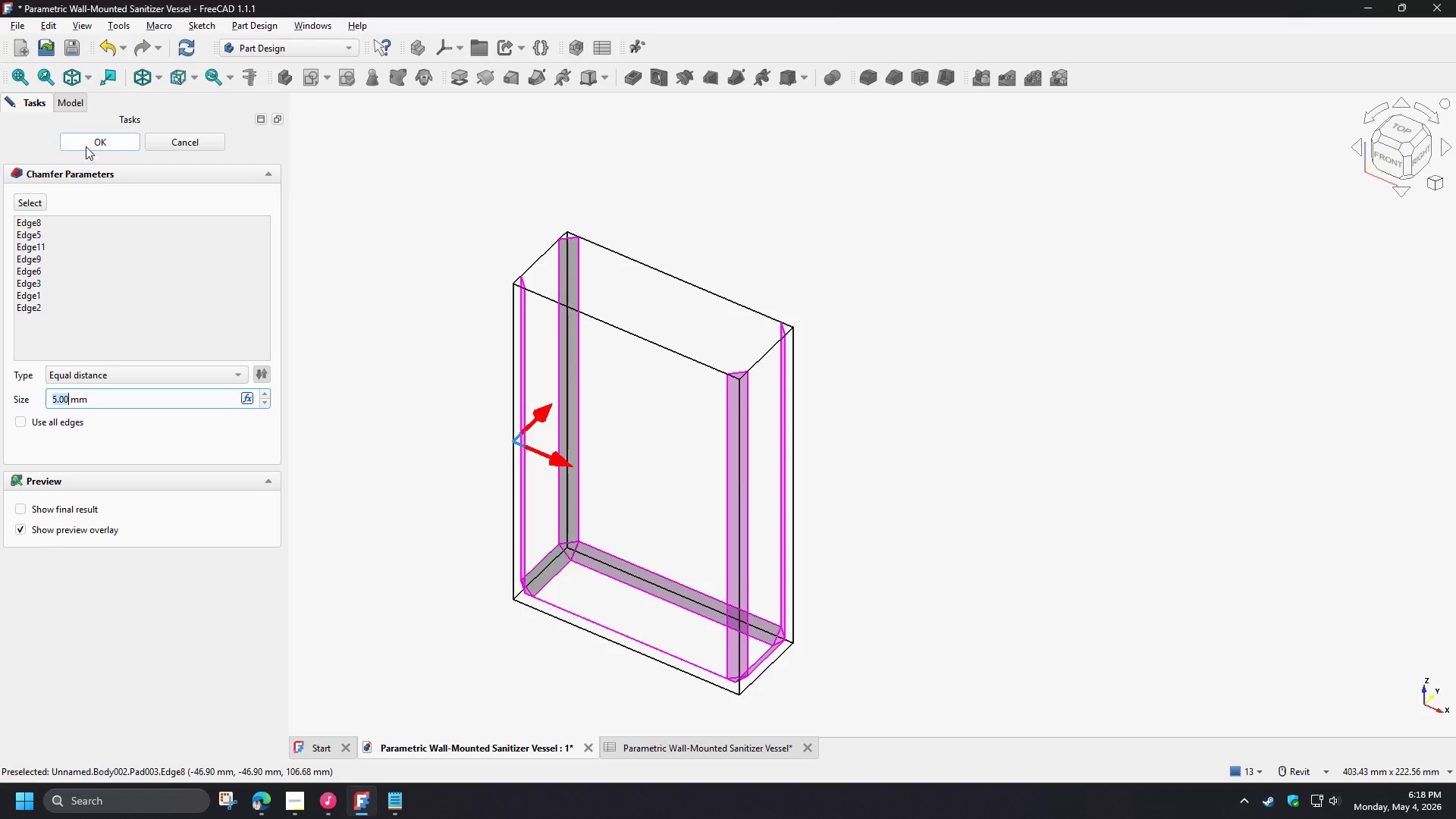 
left_click([91, 141])
 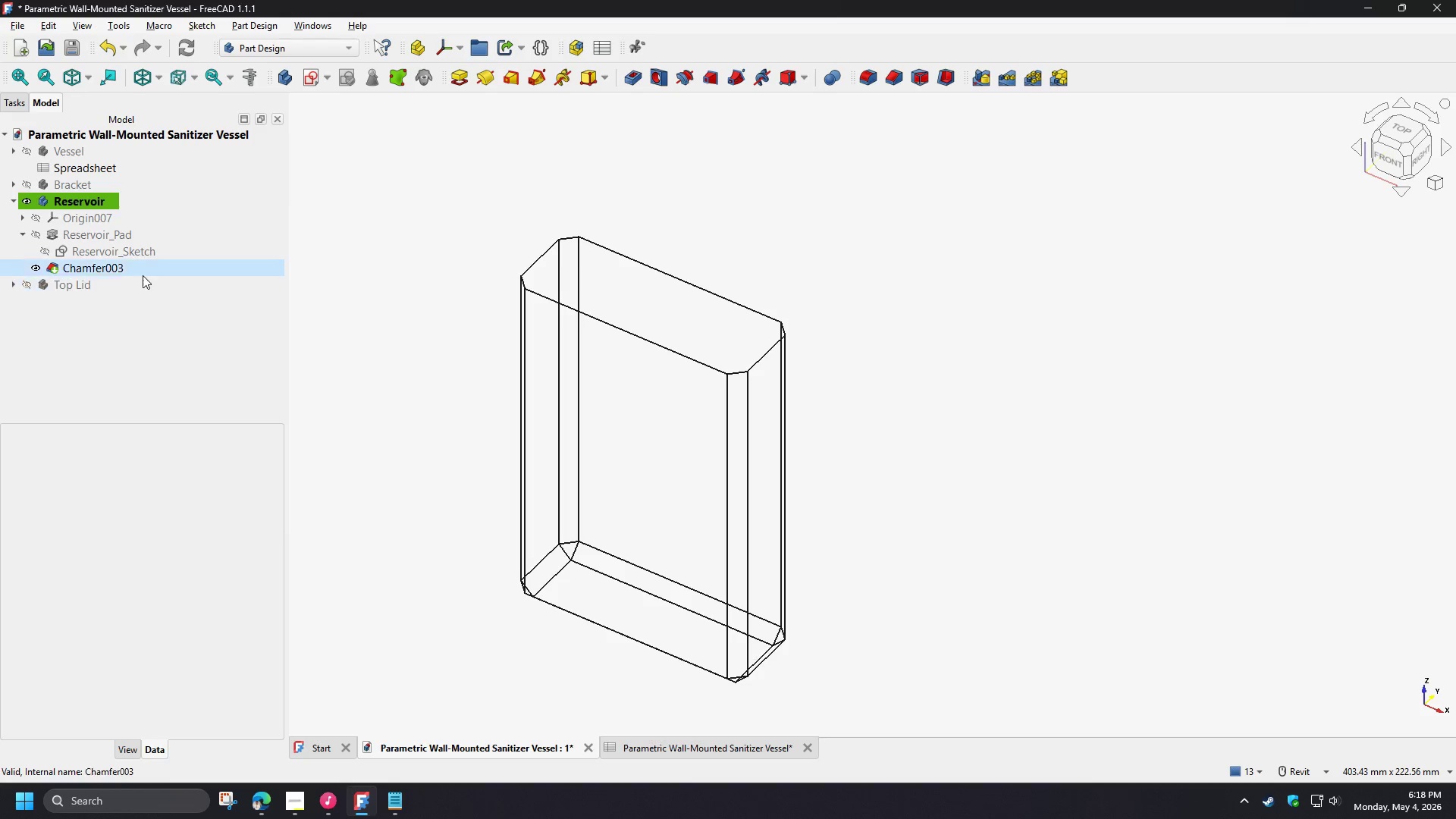 
left_click([121, 271])
 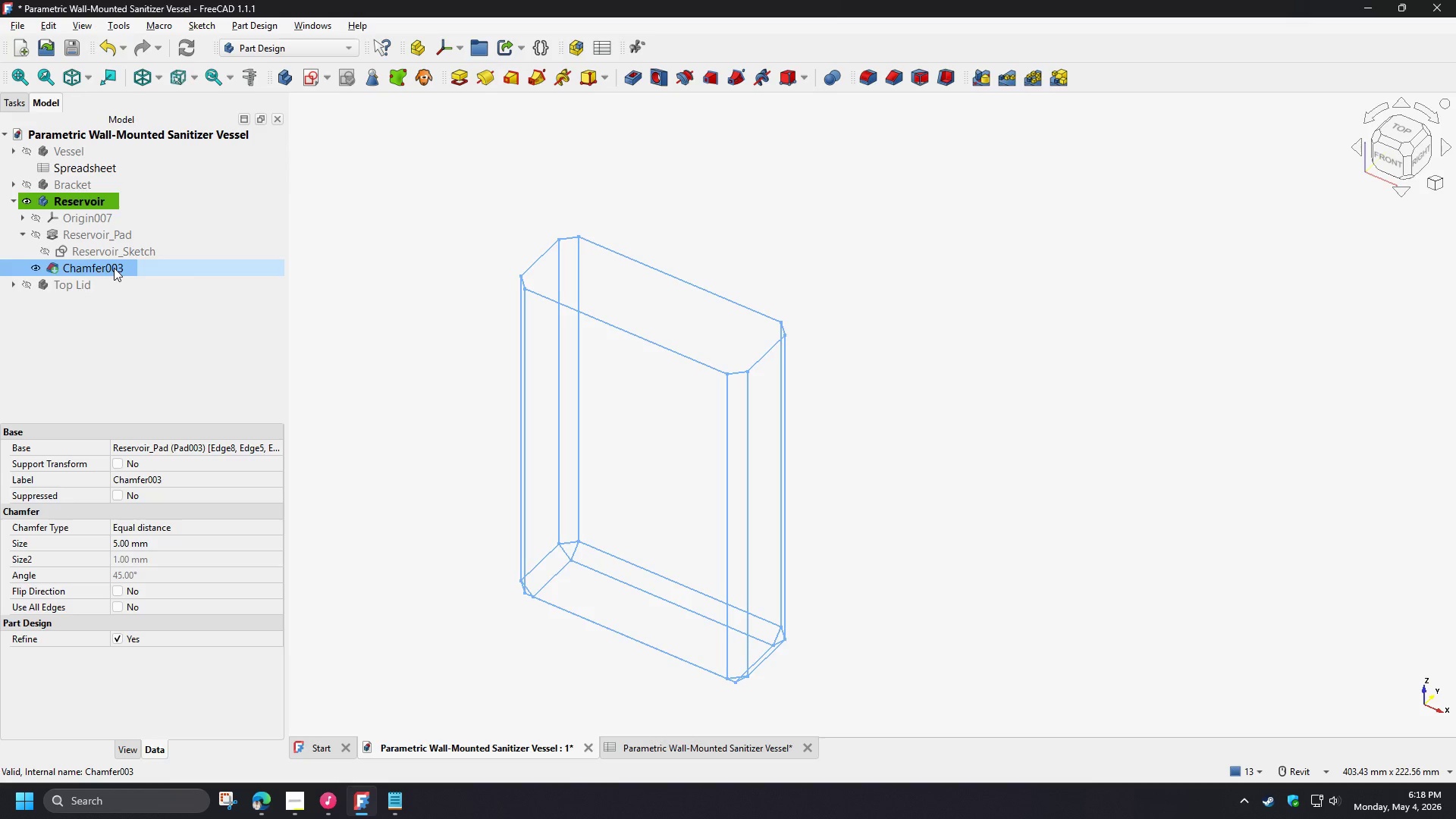 
type([F2]_External)
 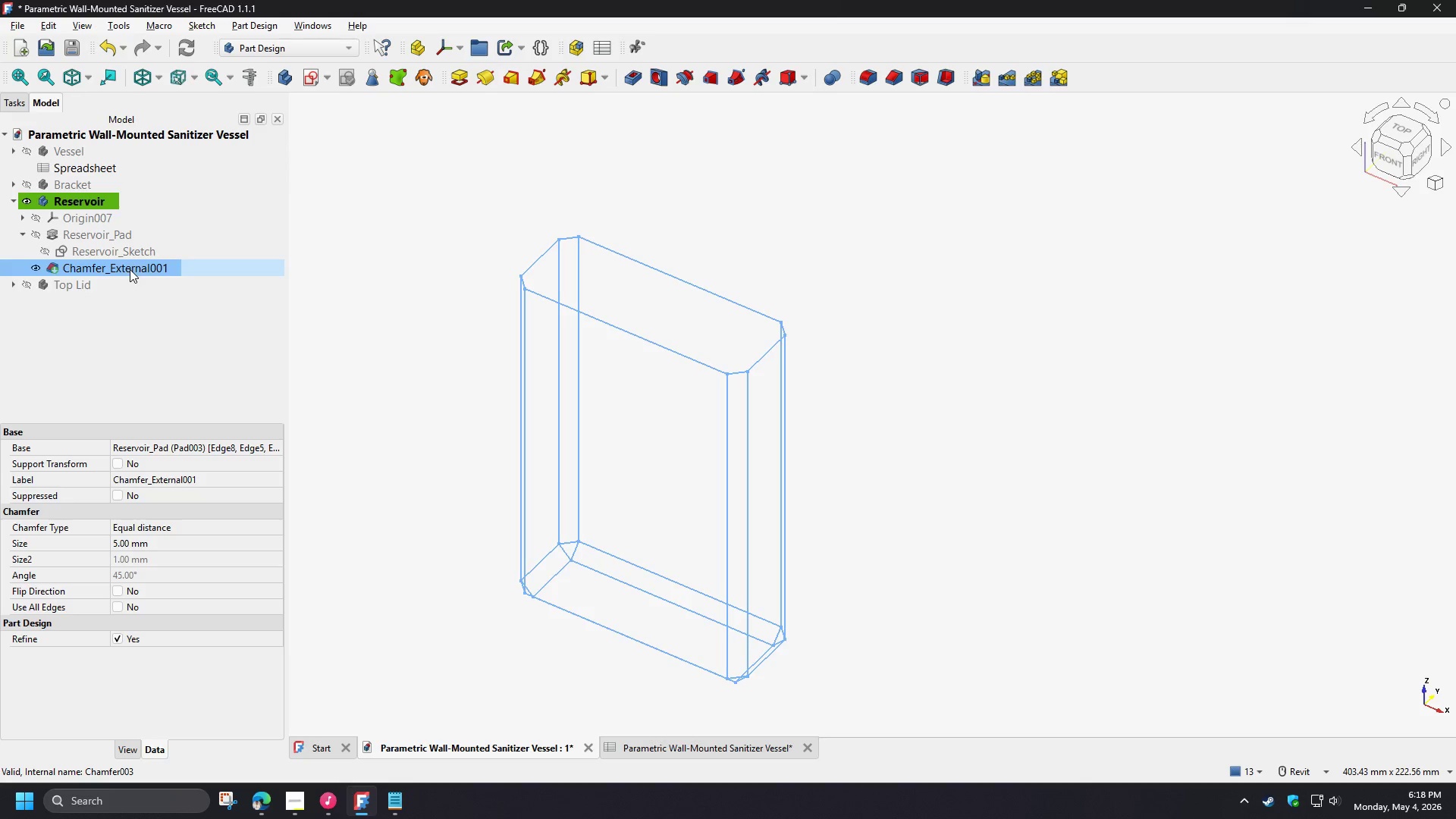 
left_click_drag(start_coordinate=[108, 268], to_coordinate=[130, 269])
 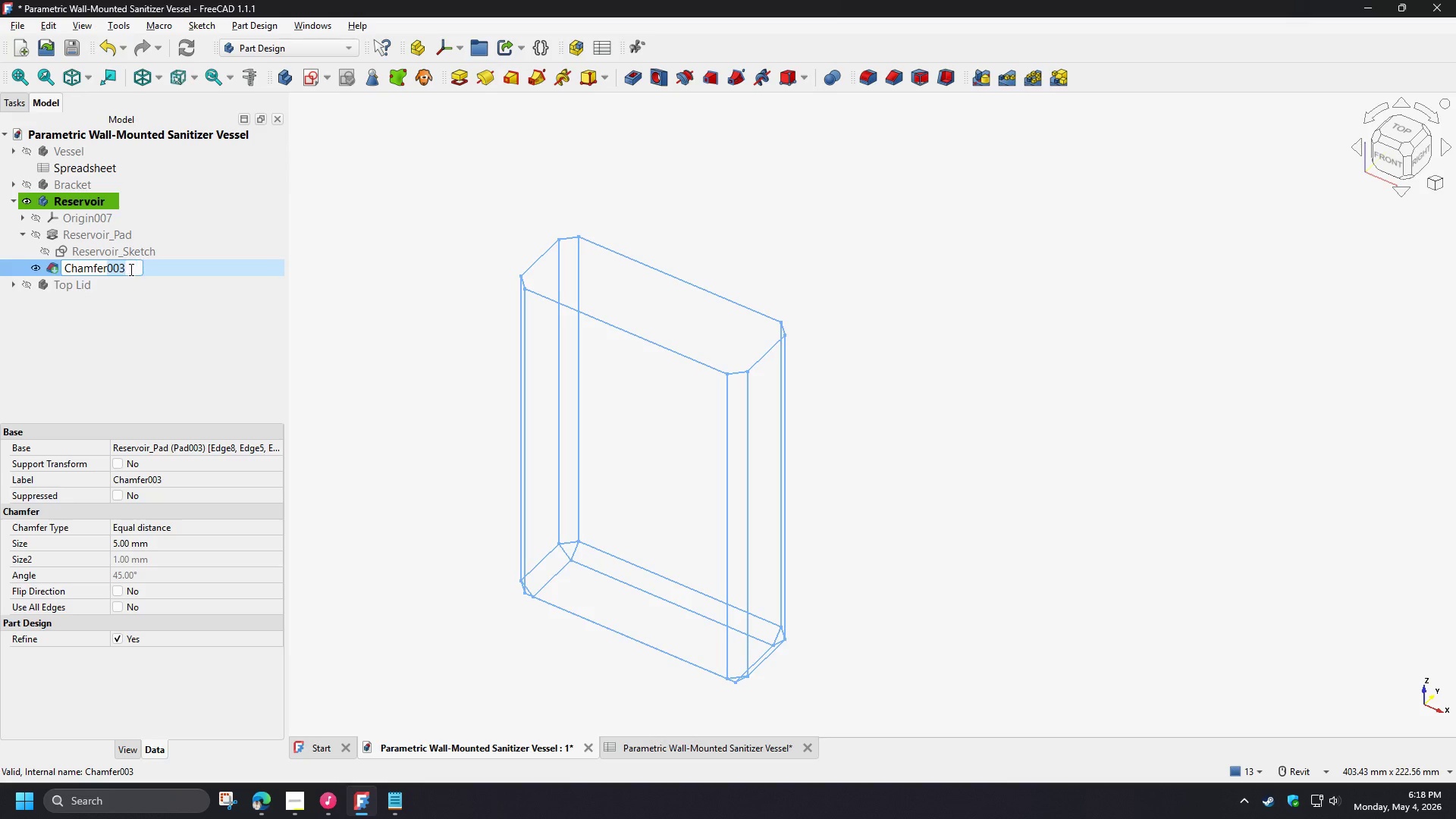 
key(Enter)
 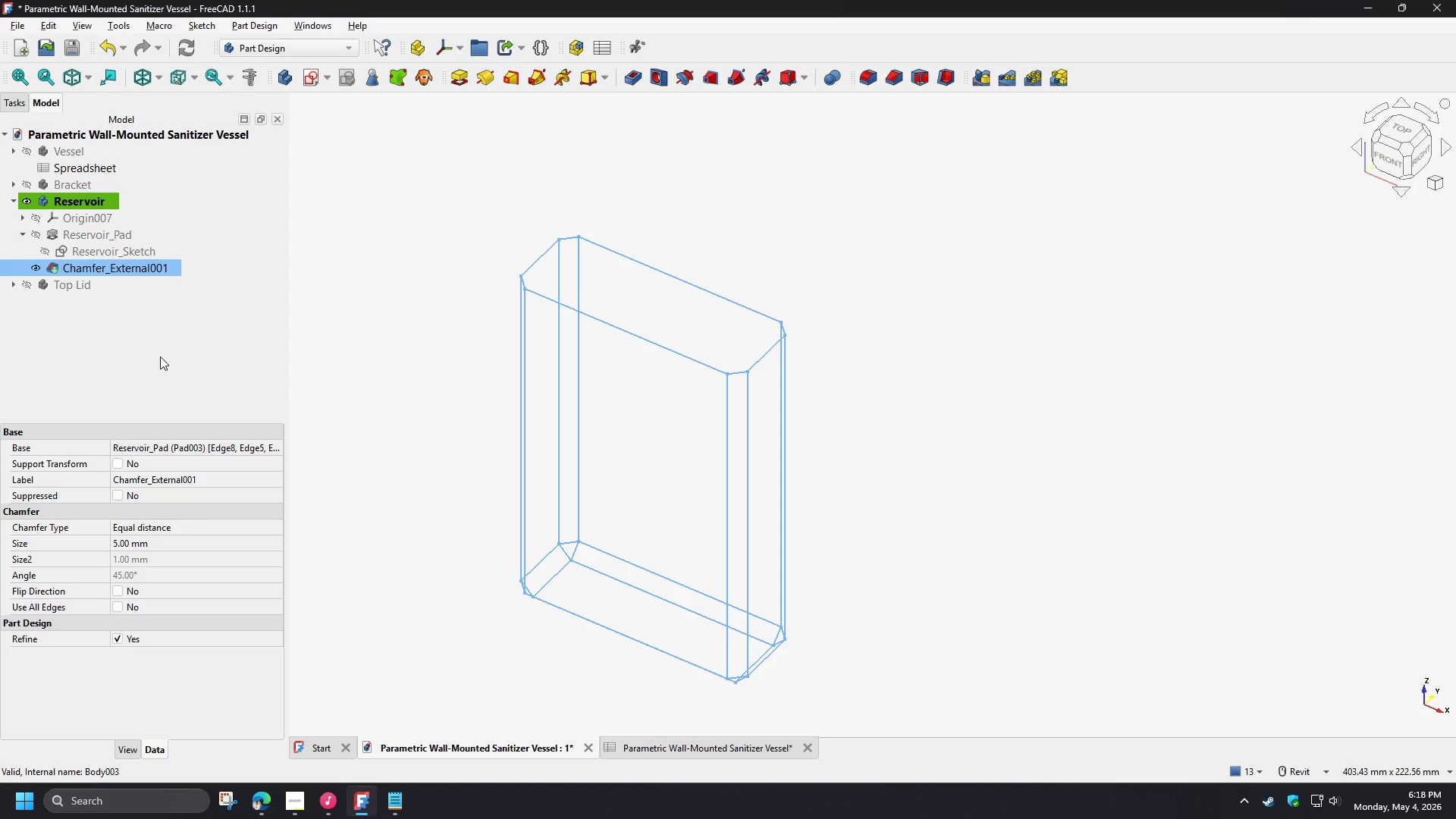 
left_click([446, 309])
 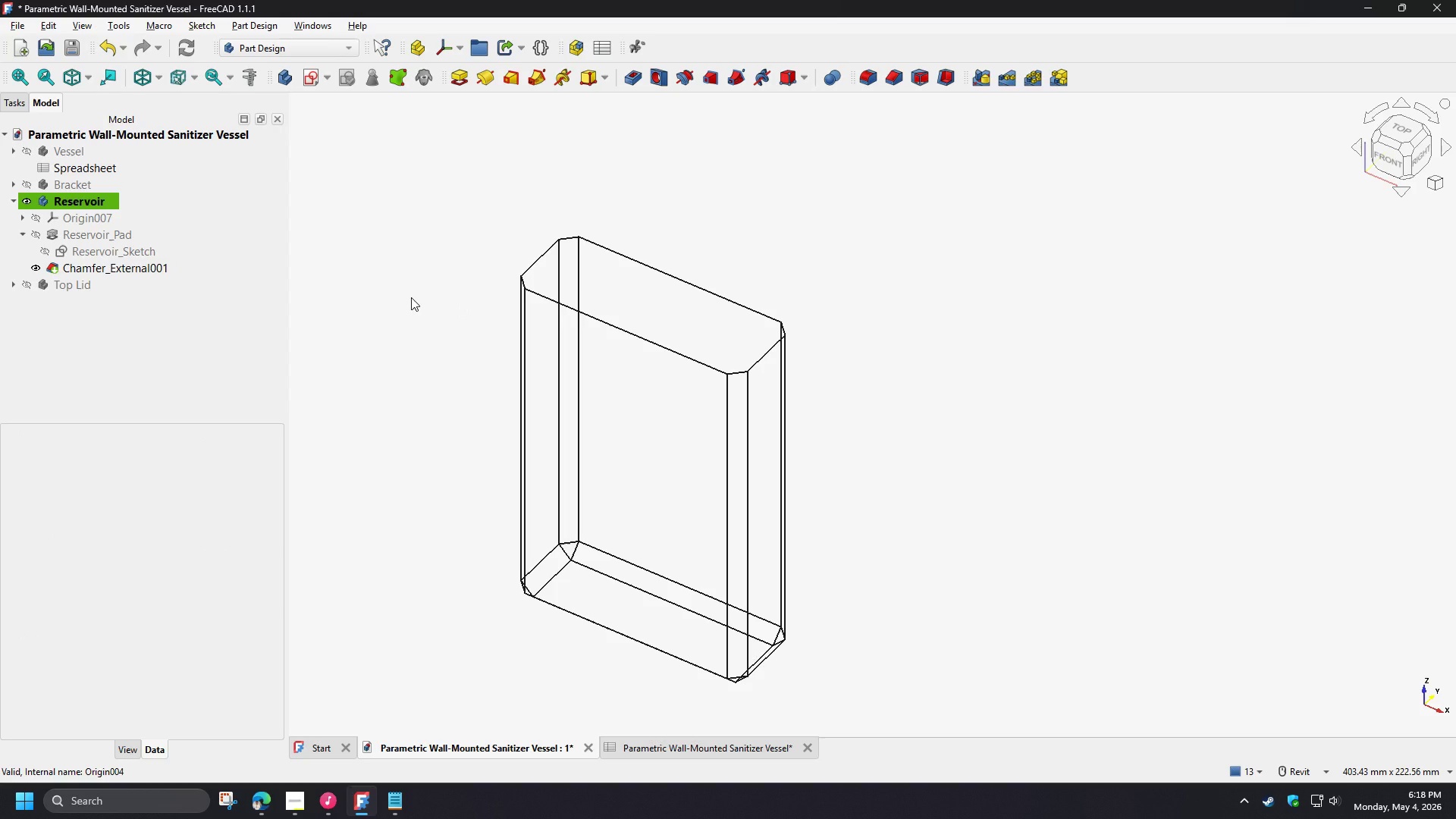 
type(v1)
 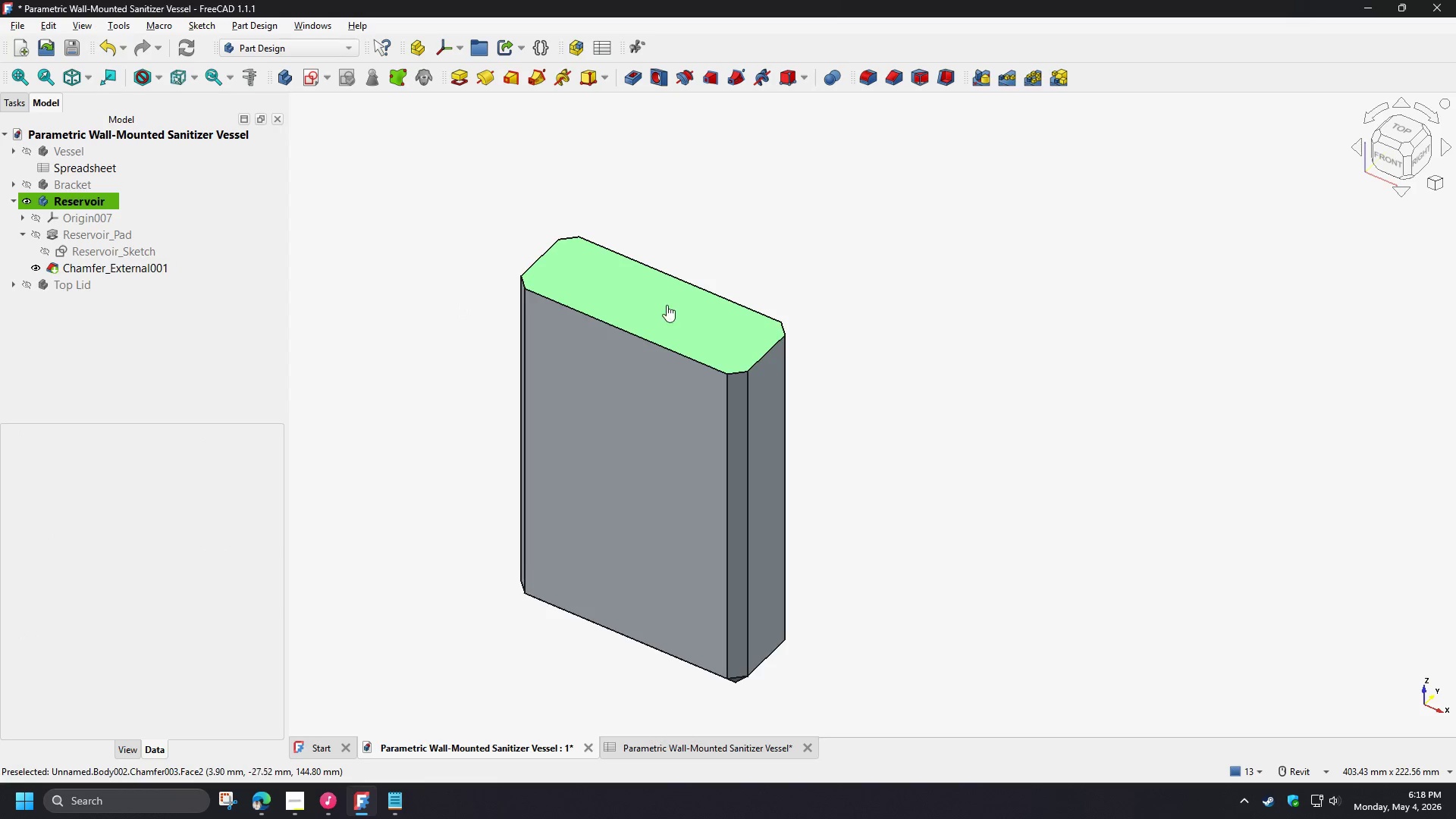 
left_click([667, 305])
 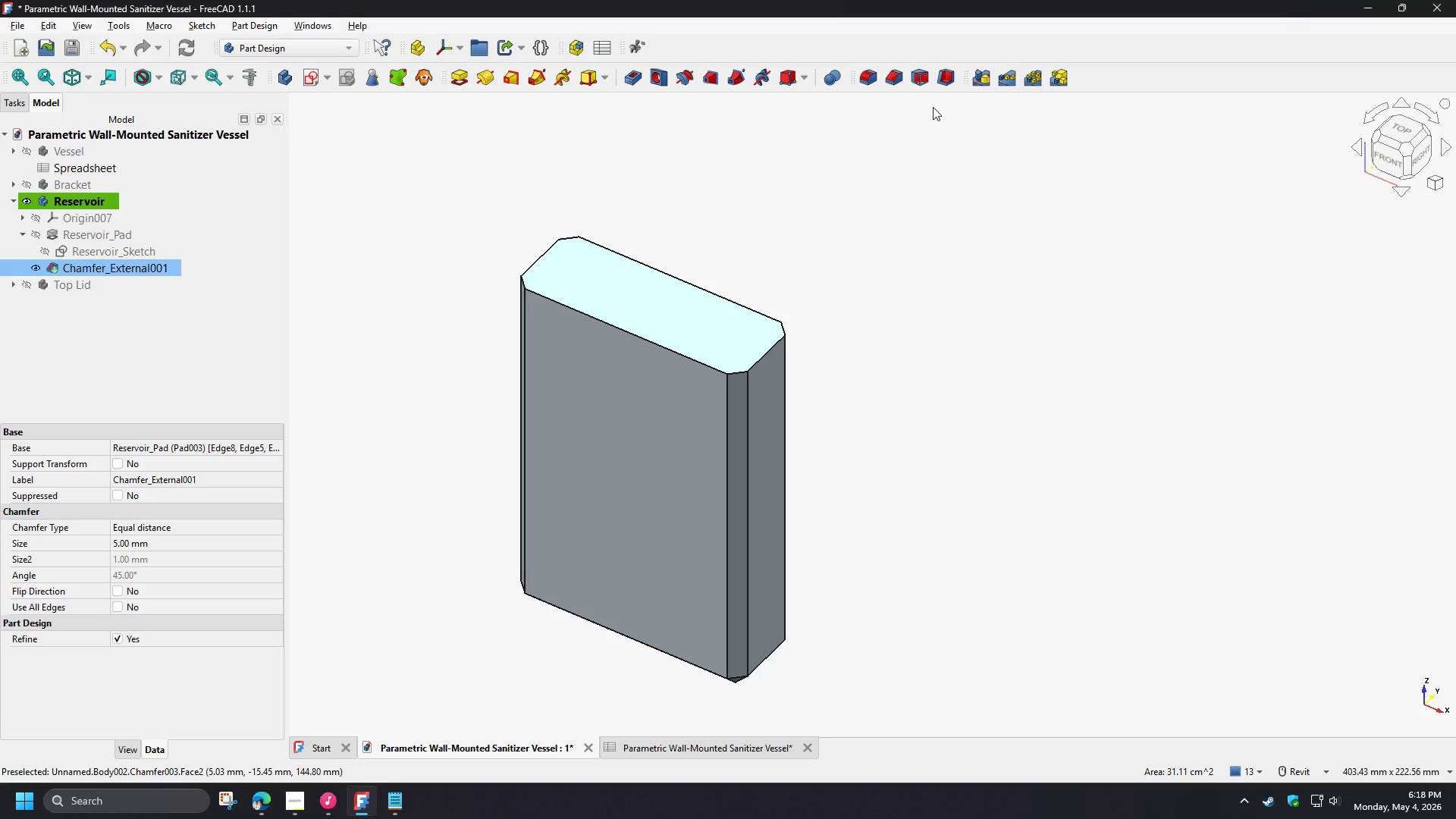 
left_click([946, 78])
 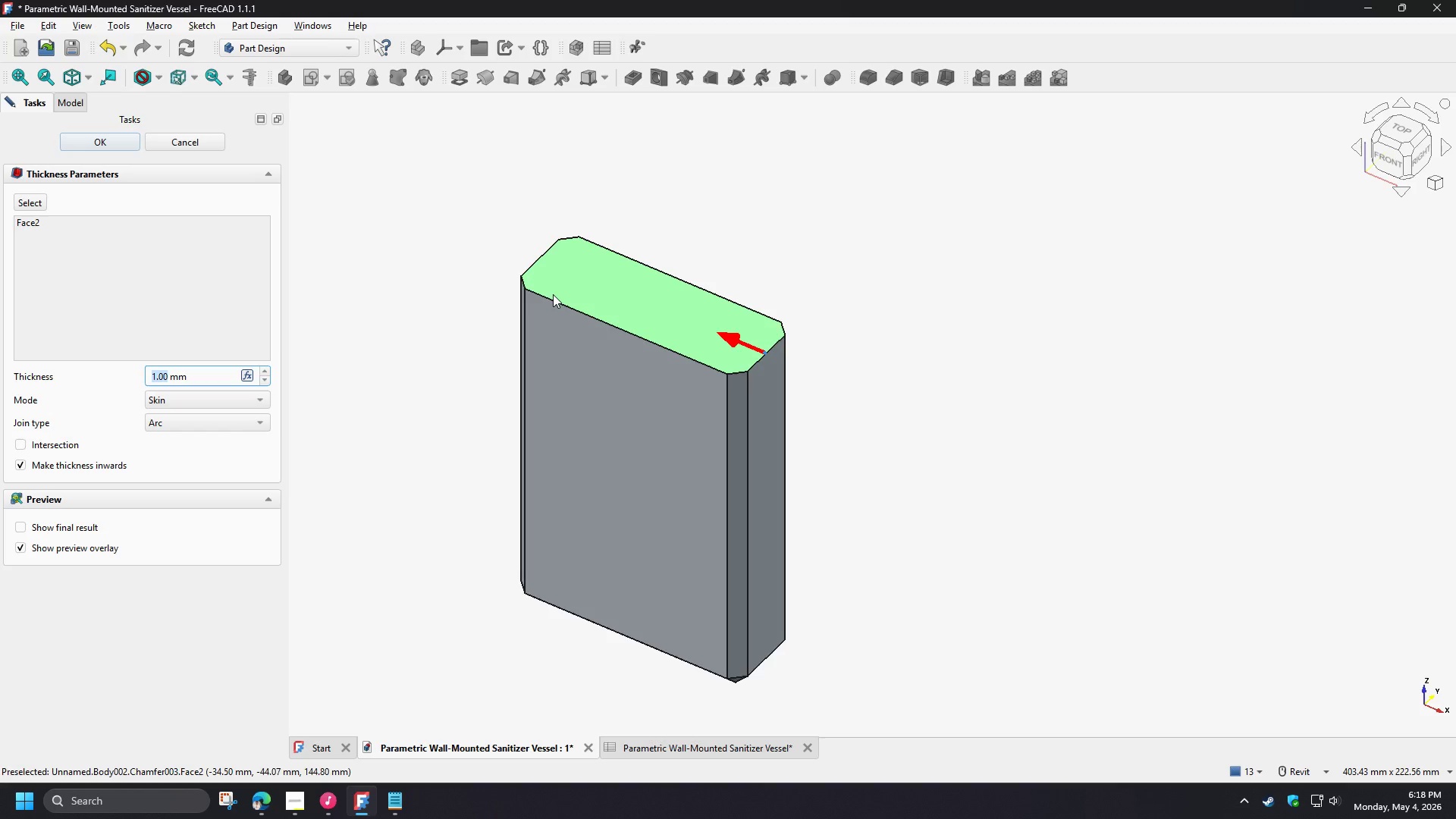 
wait(5.78)
 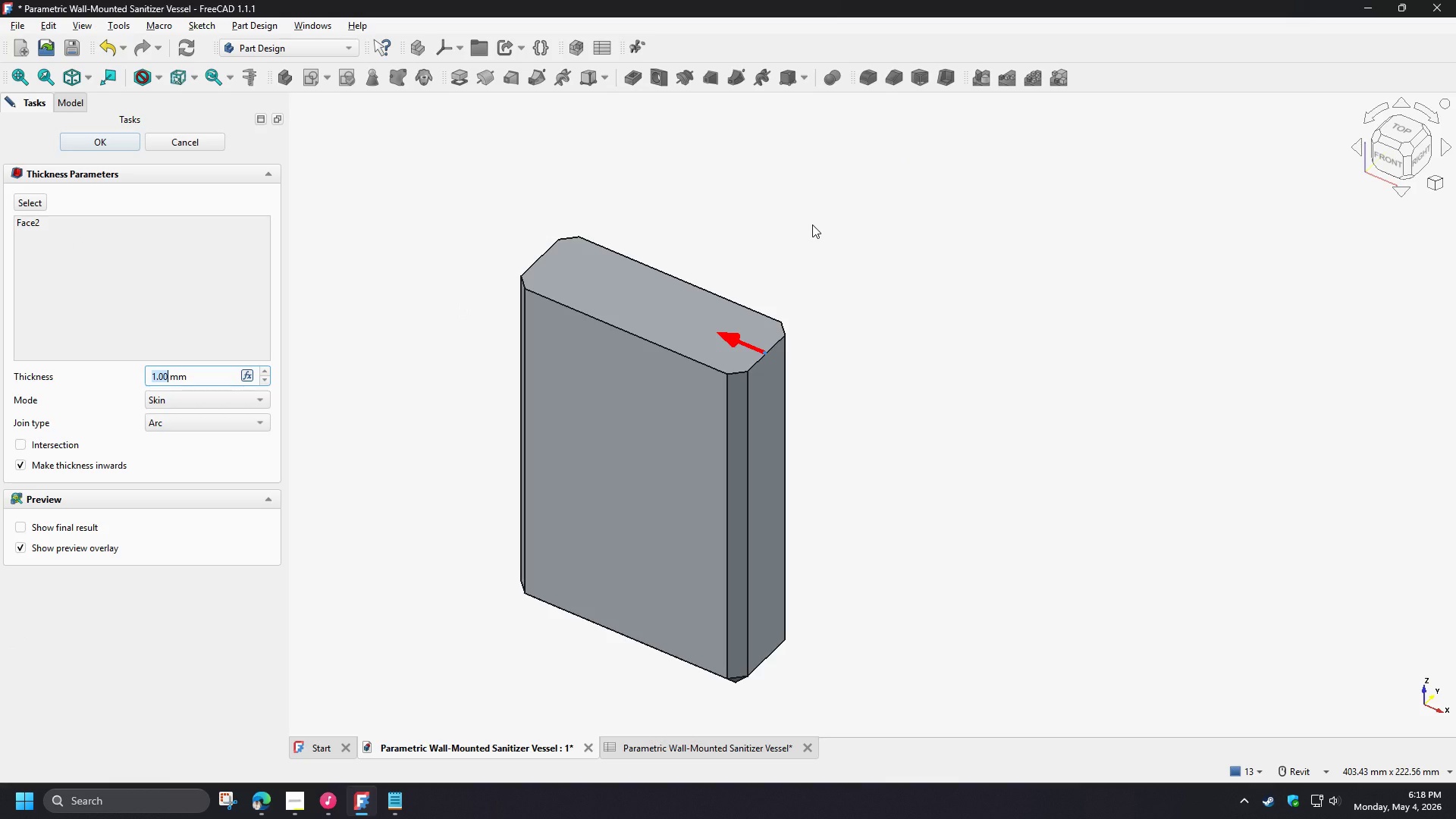 
left_click([206, 149])
 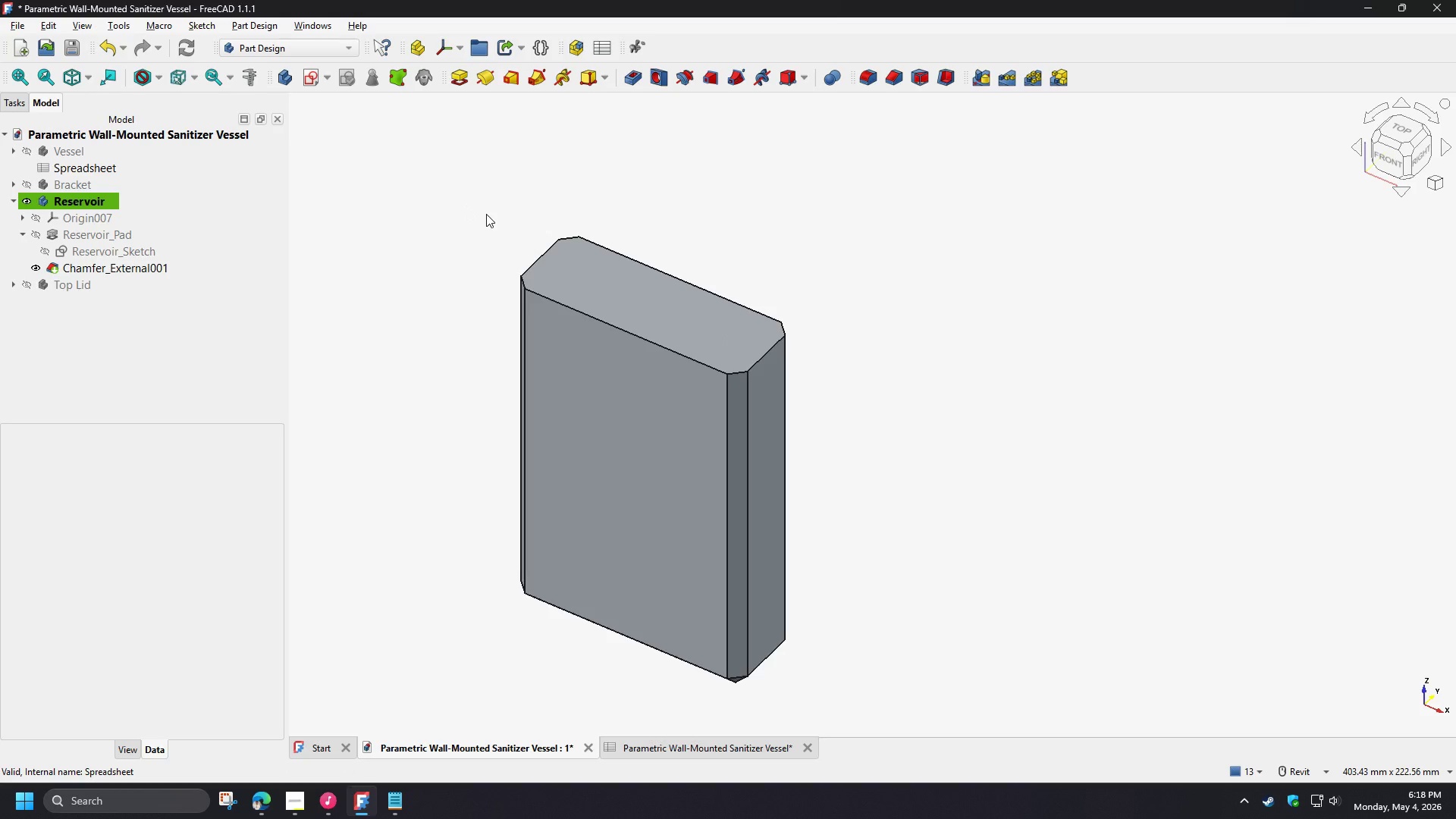 
left_click([486, 214])
 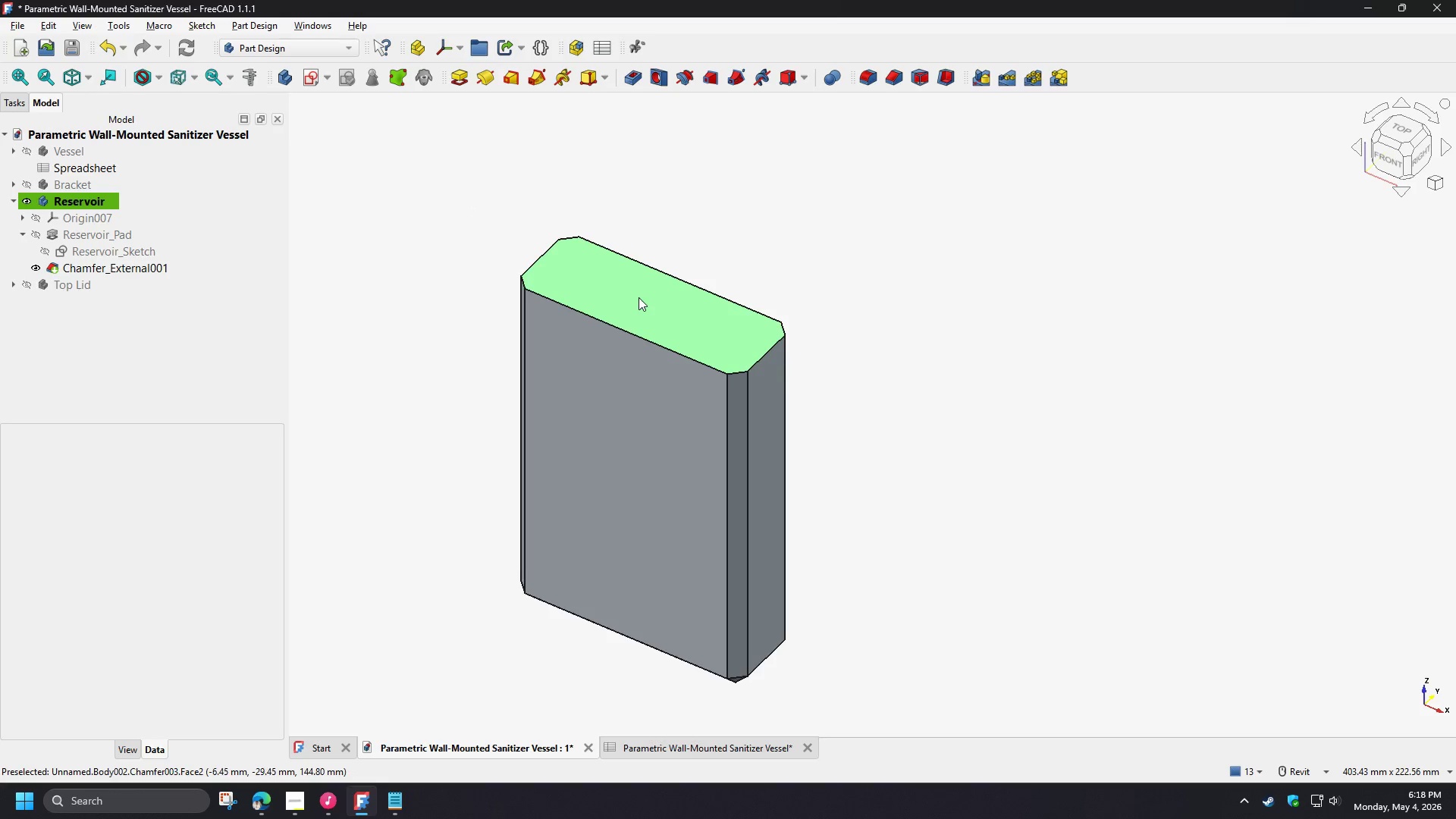 
left_click([637, 299])
 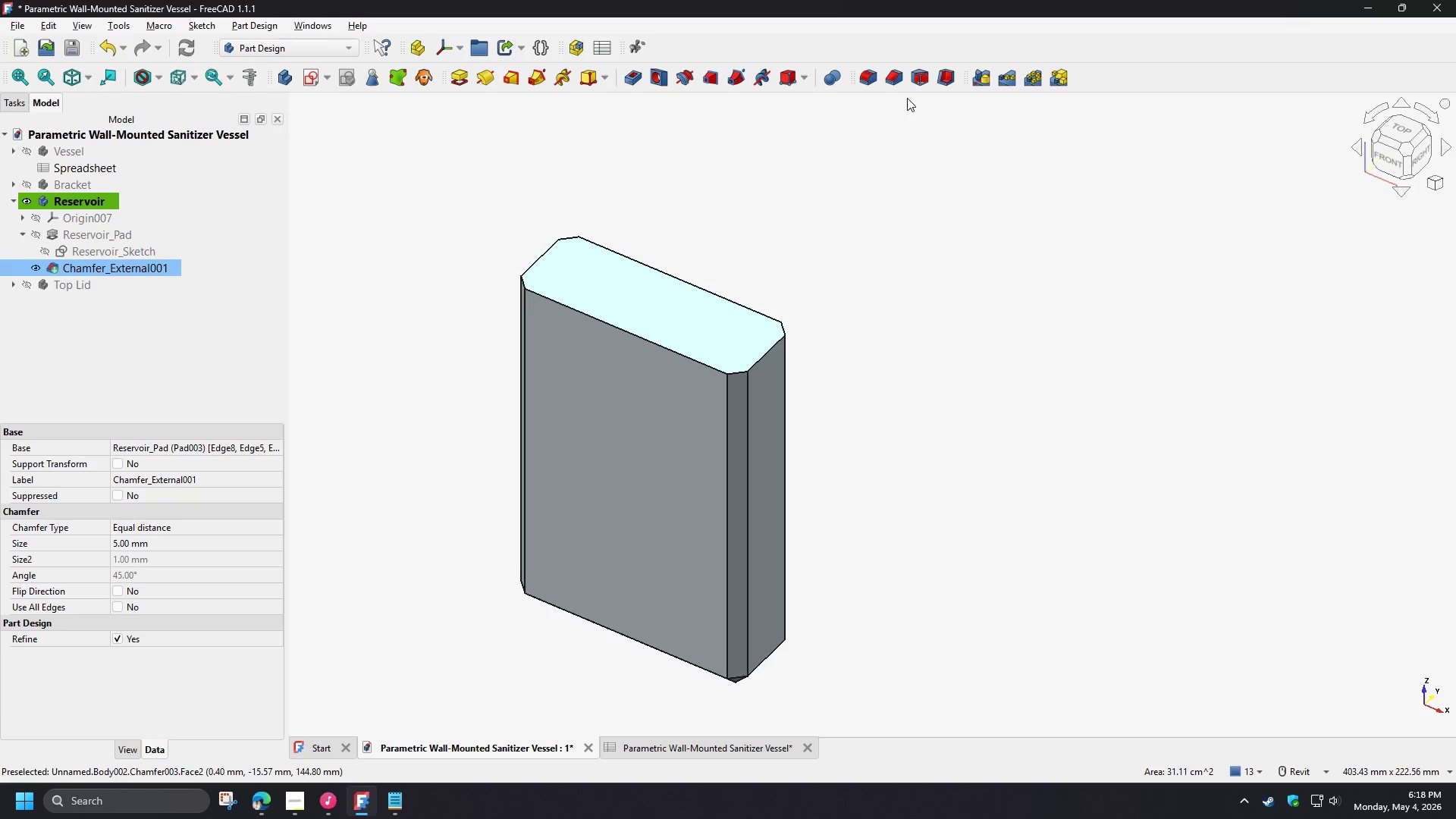 
left_click([946, 85])
 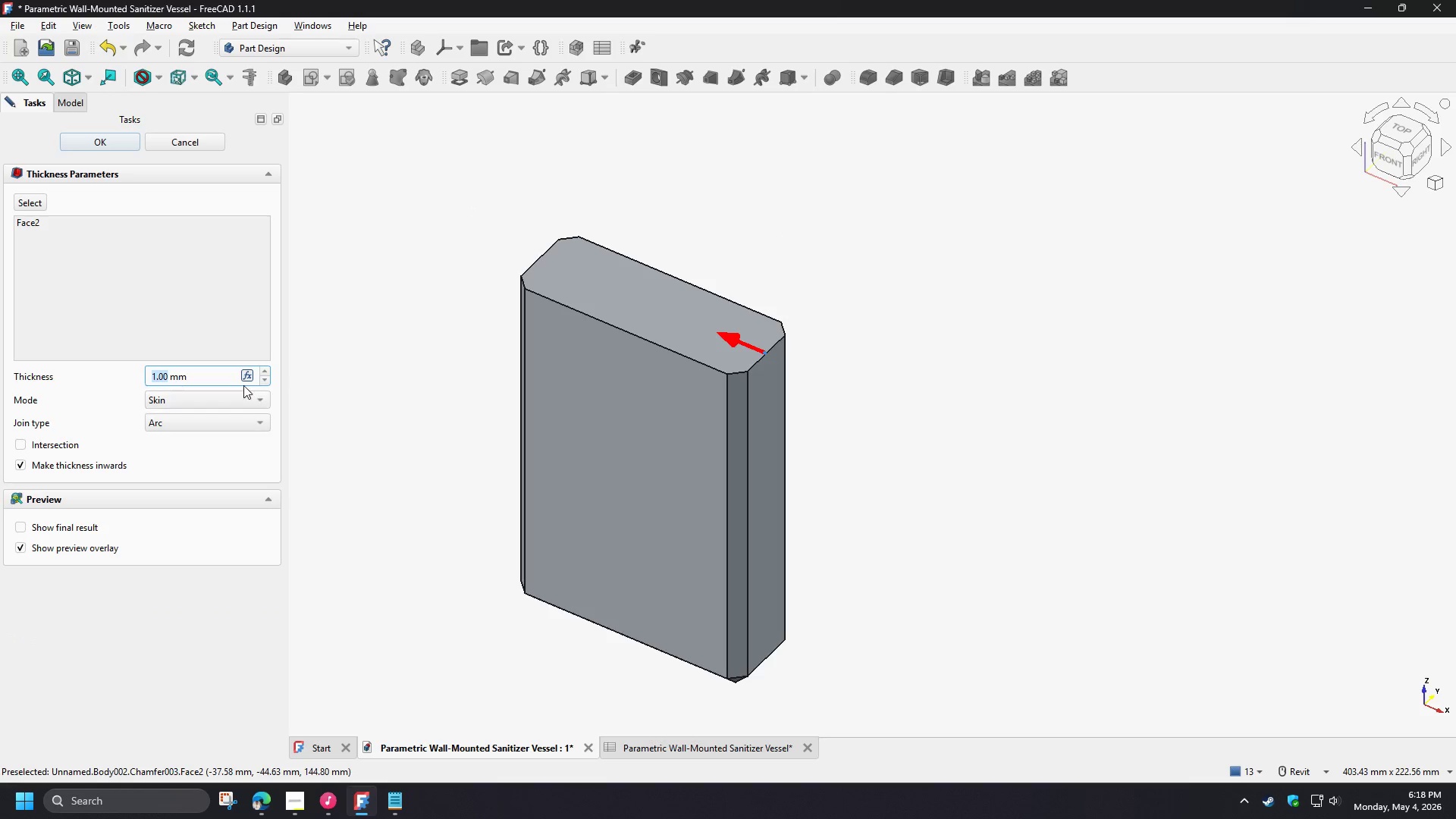 
left_click([265, 370])
 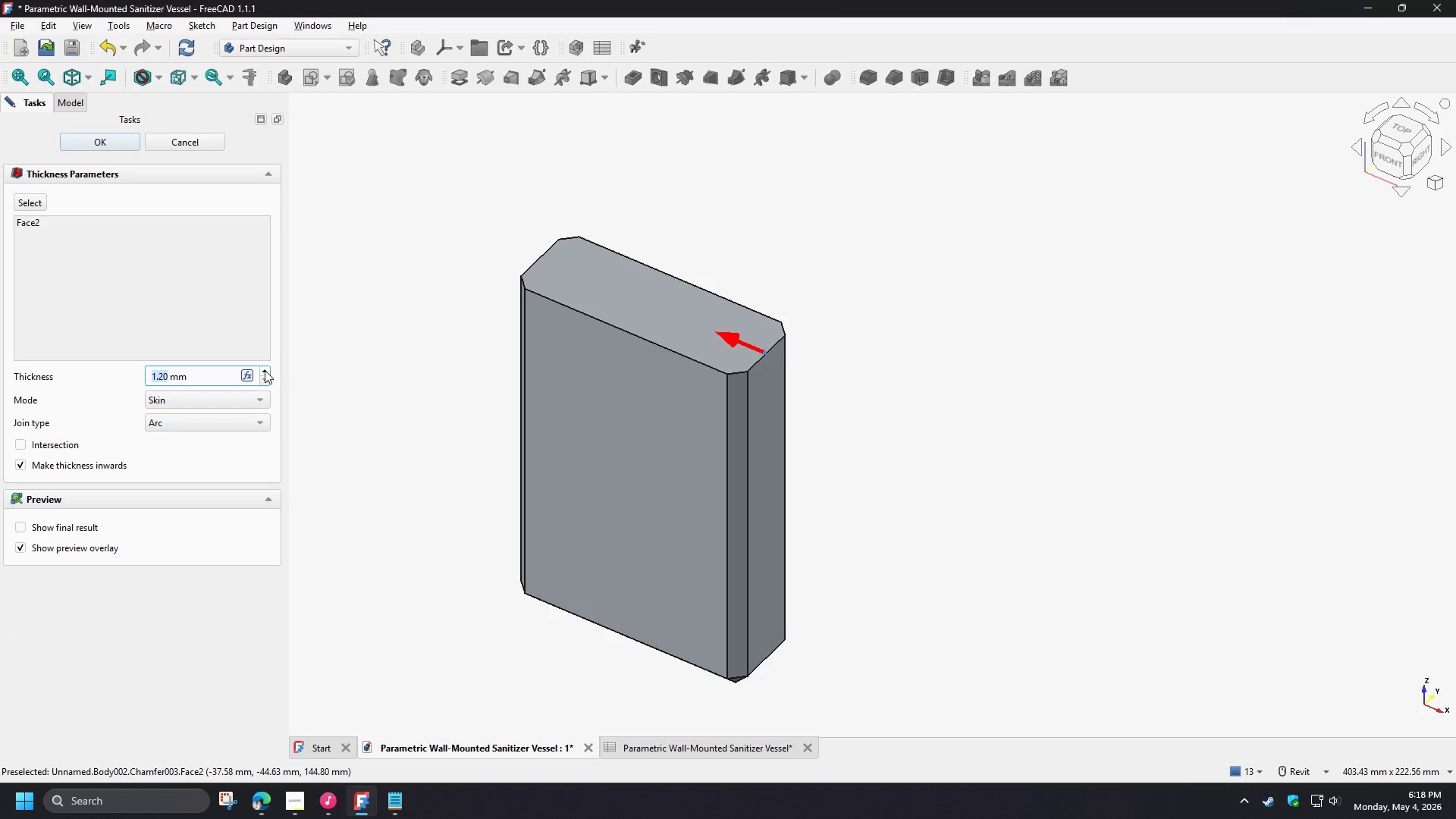 
double_click([265, 370])
 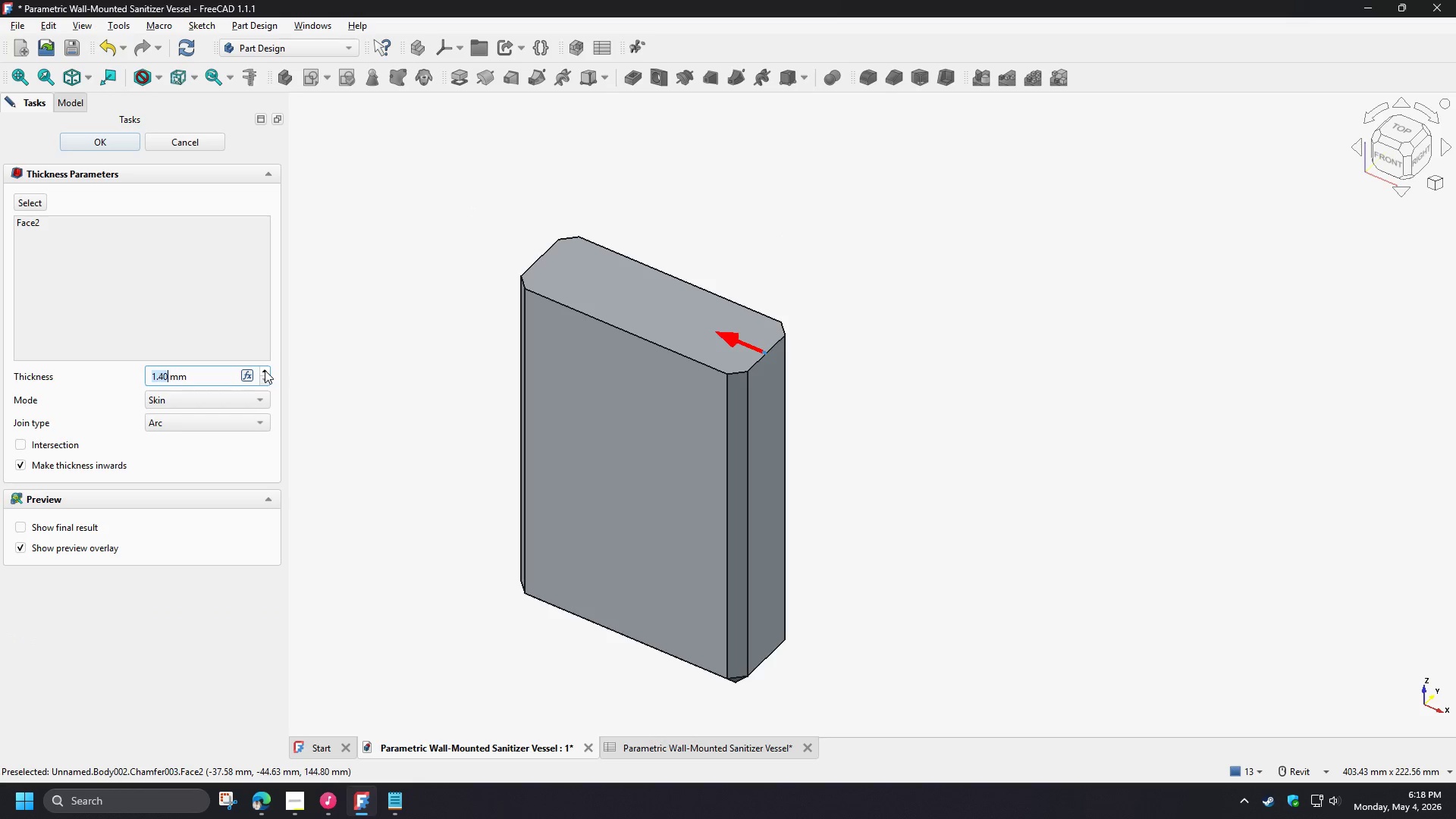 
triple_click([265, 370])
 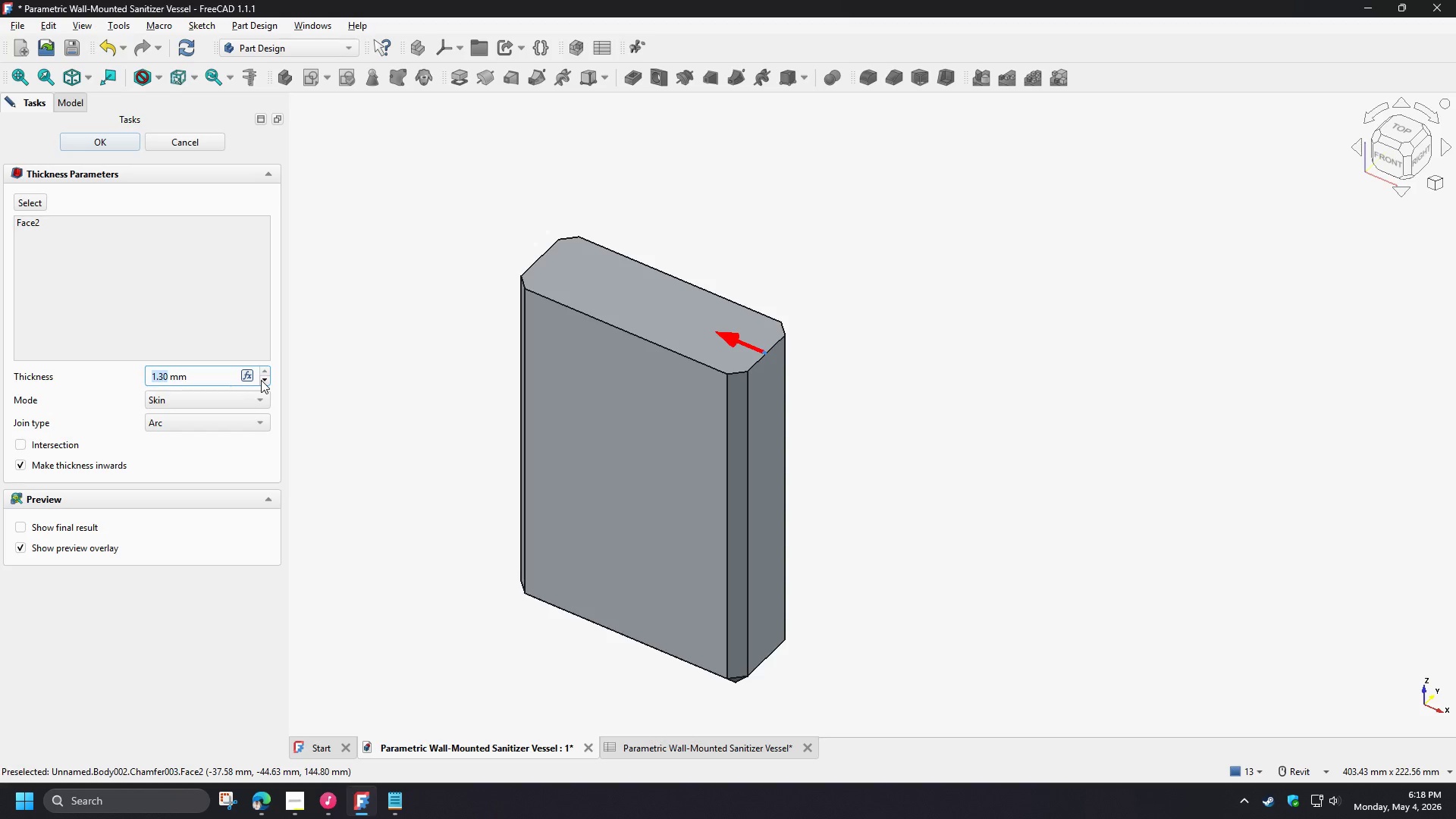 
double_click([265, 380])
 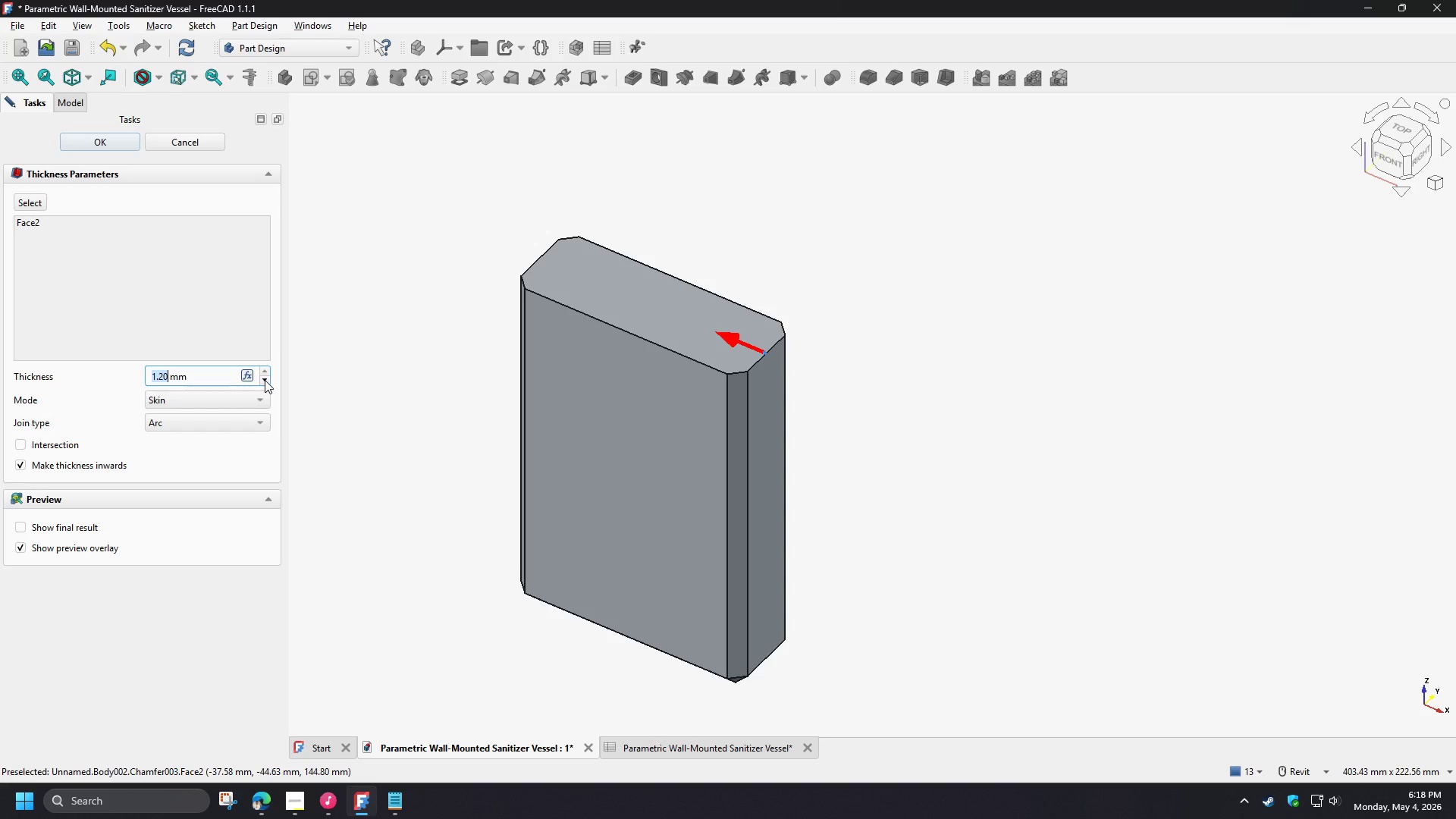 
triple_click([265, 380])
 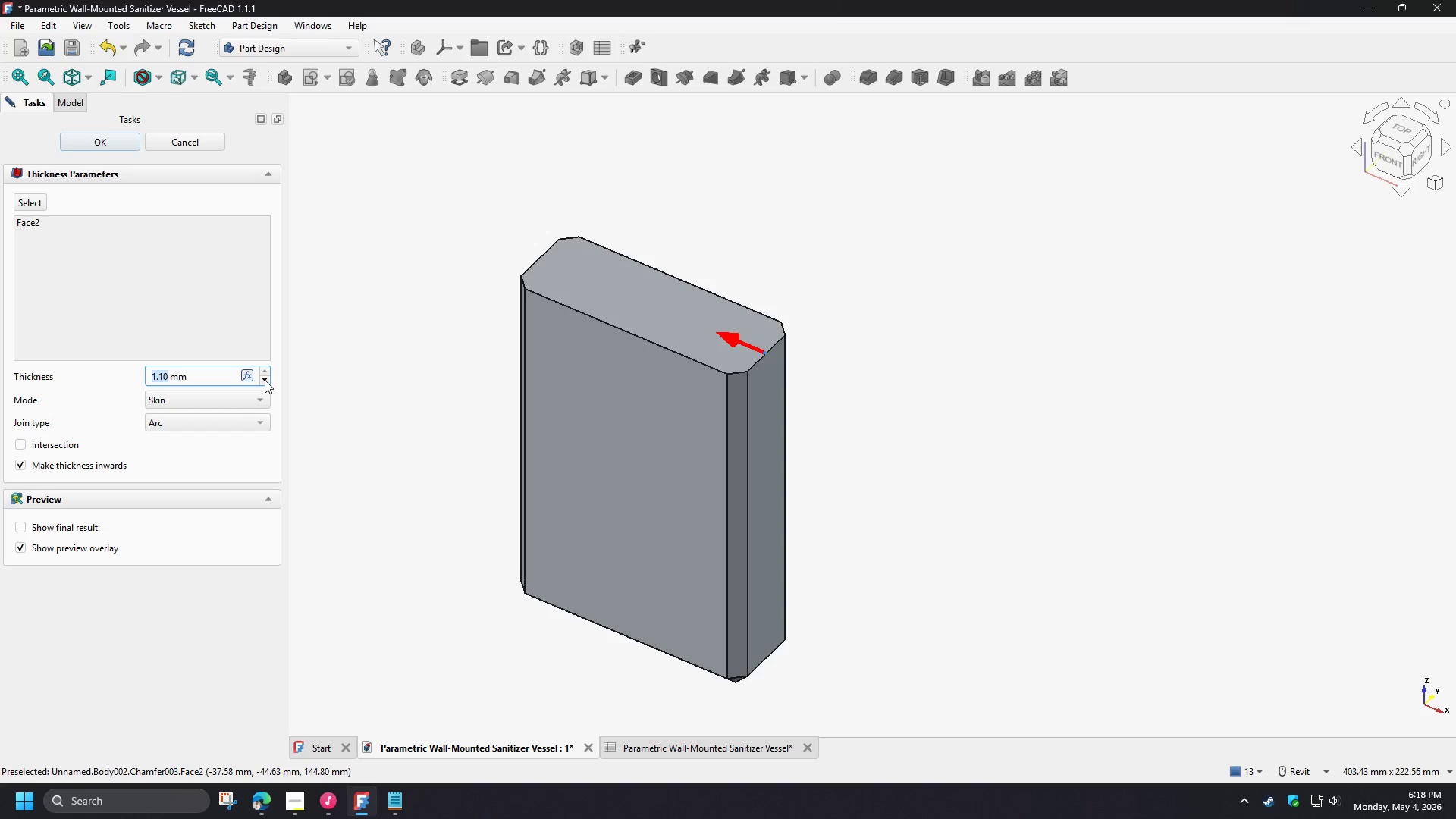 
triple_click([265, 380])
 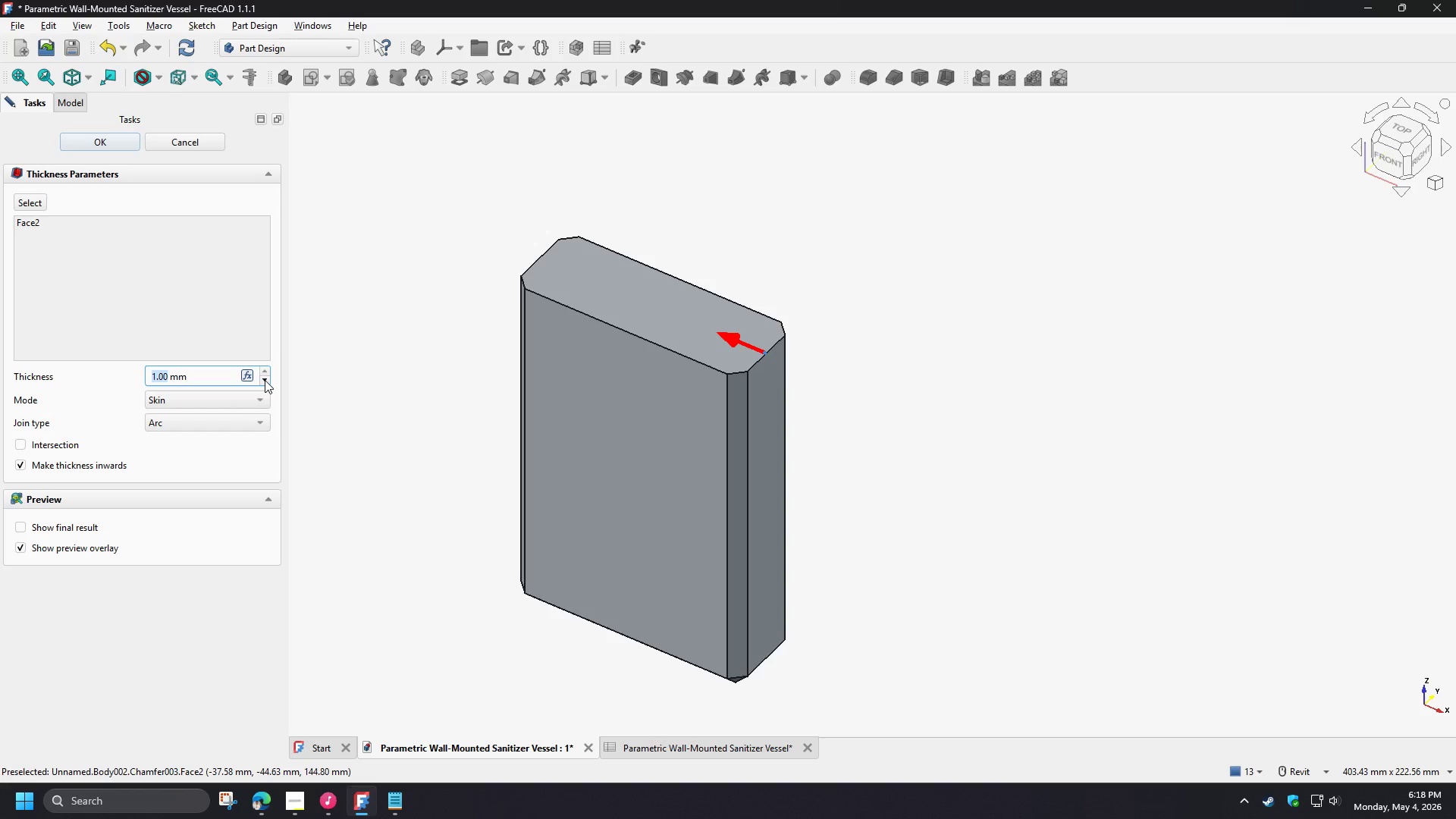 
triple_click([265, 380])
 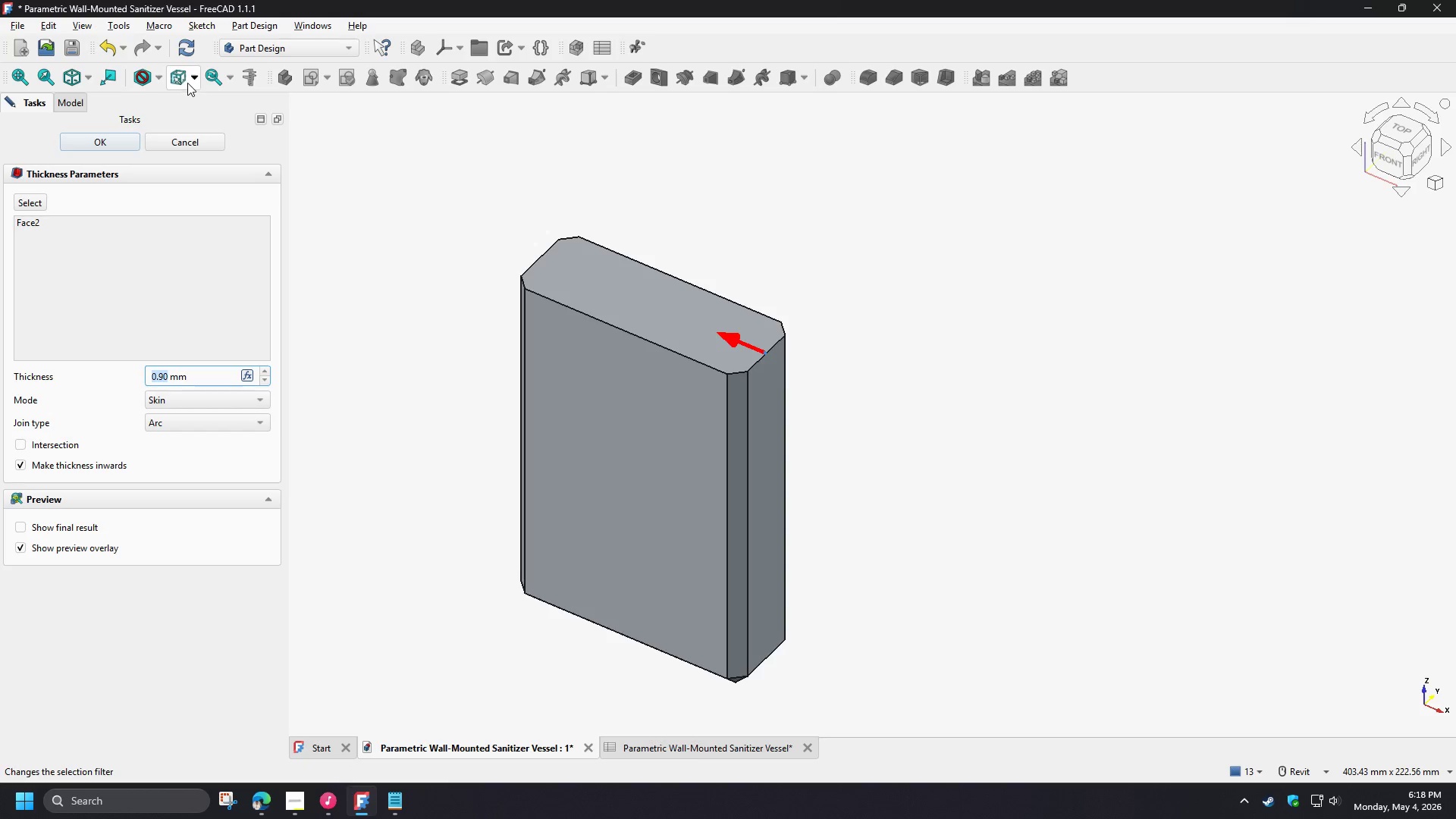 
left_click([189, 55])
 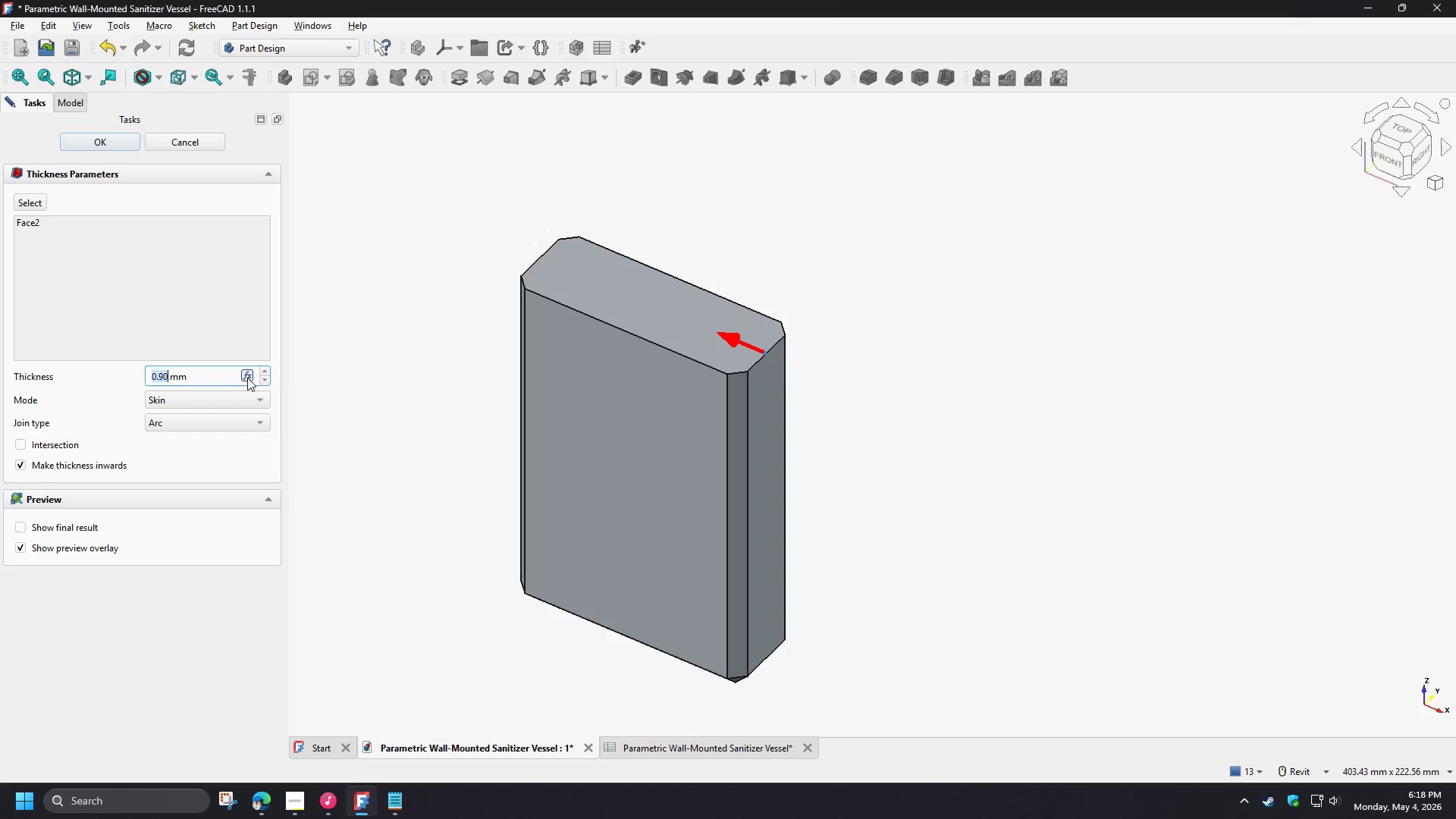 
left_click([247, 378])
 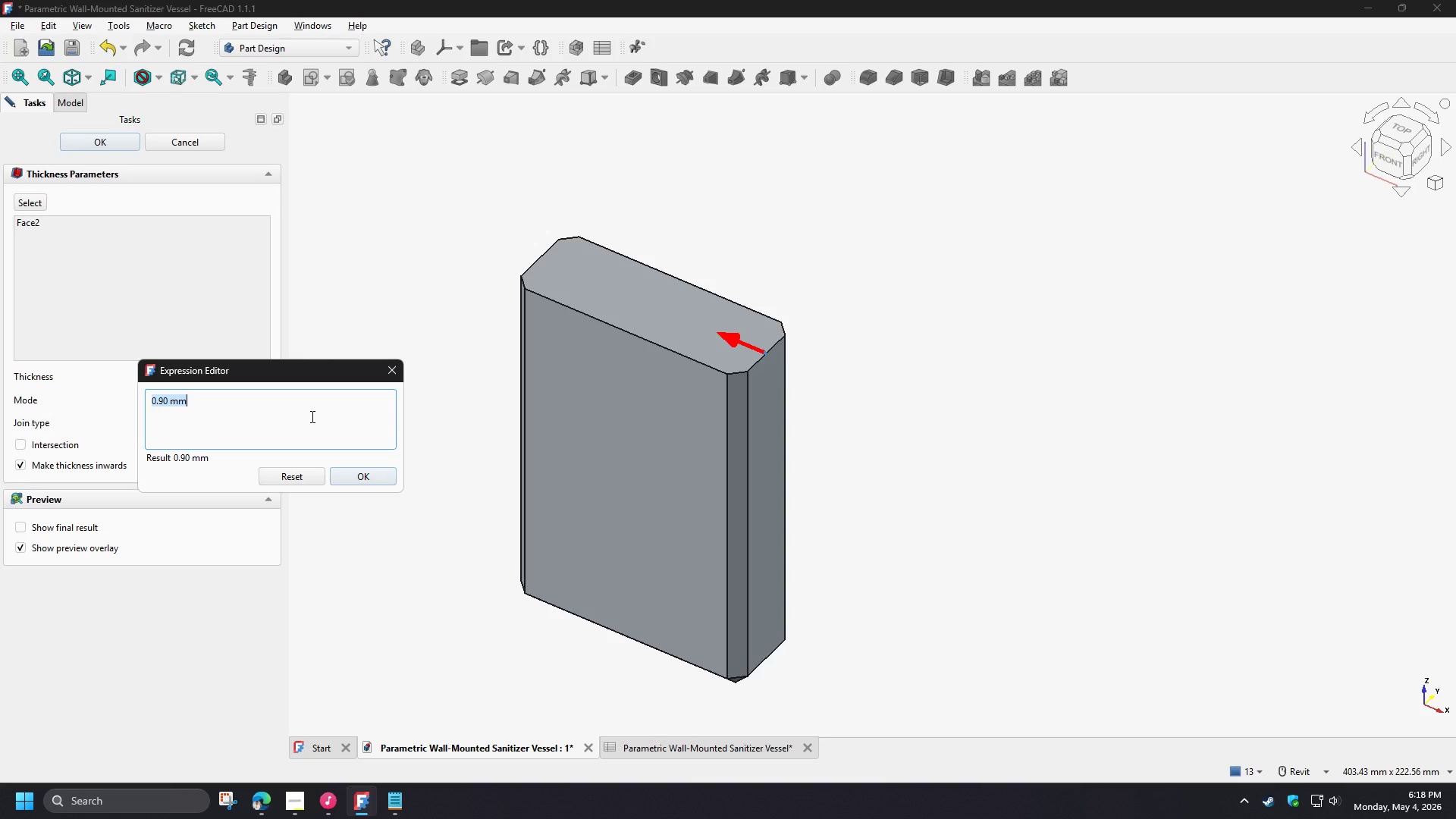 
type(sp)
 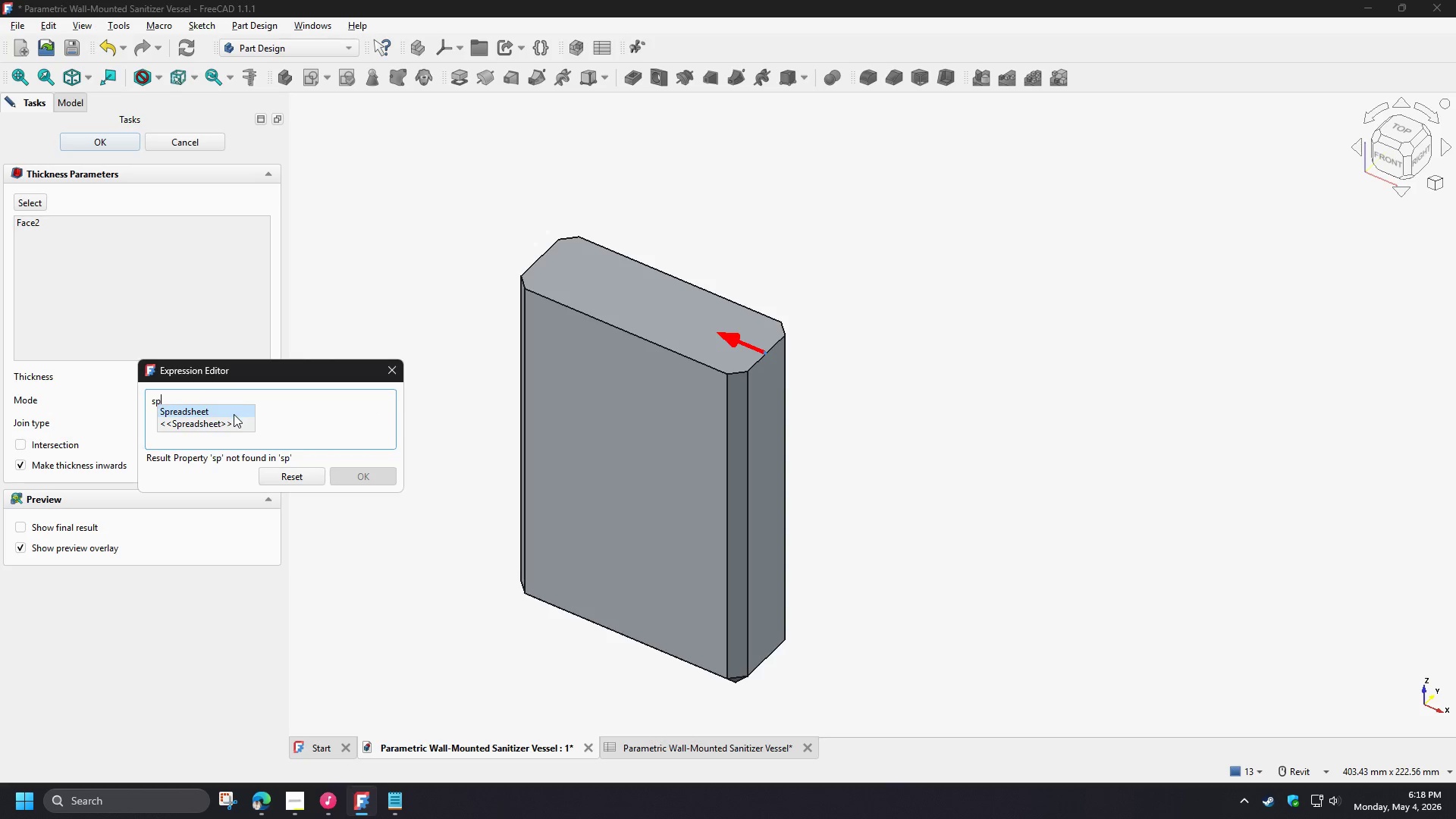 
left_click([234, 414])
 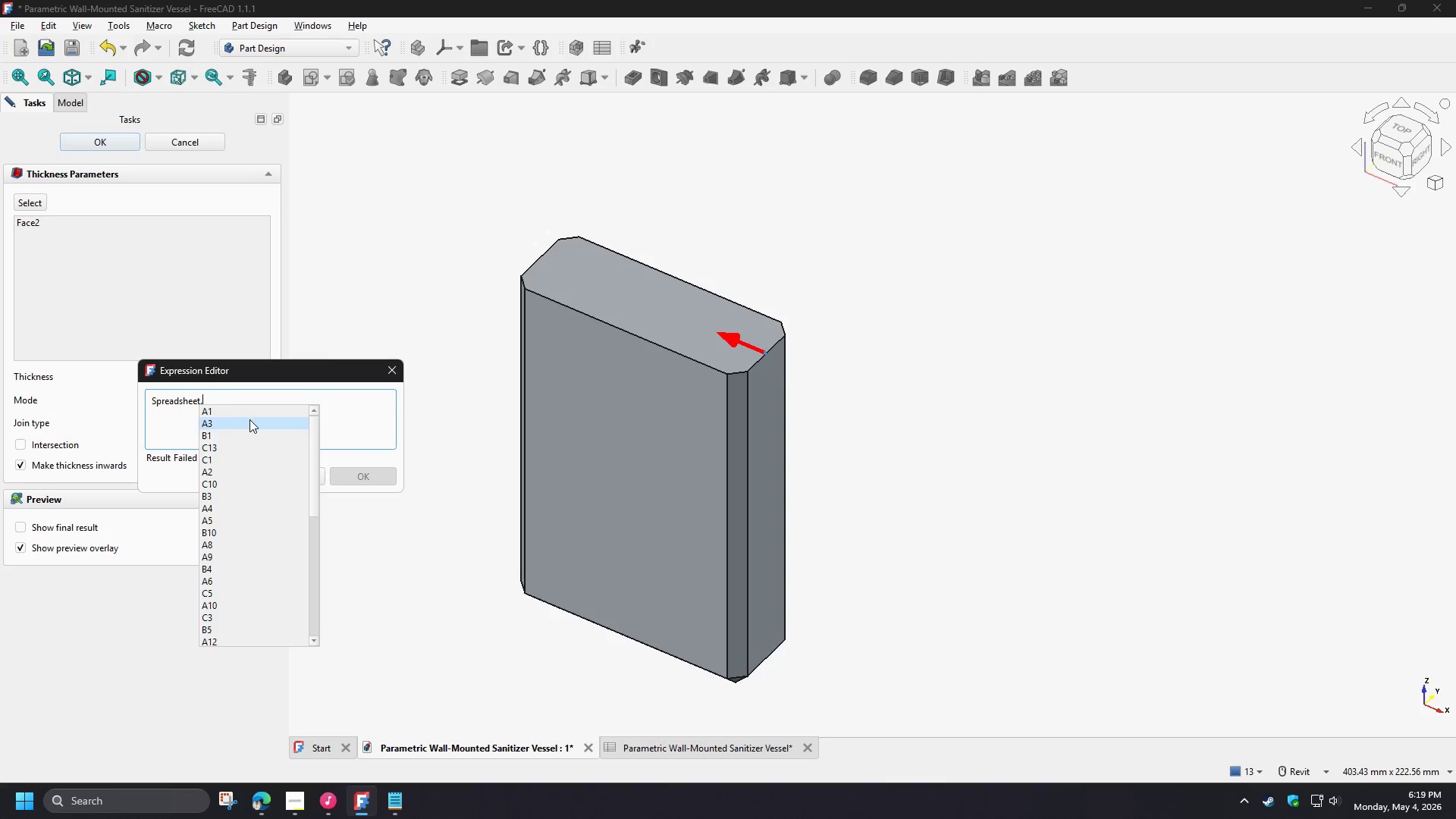 
type(wa)
 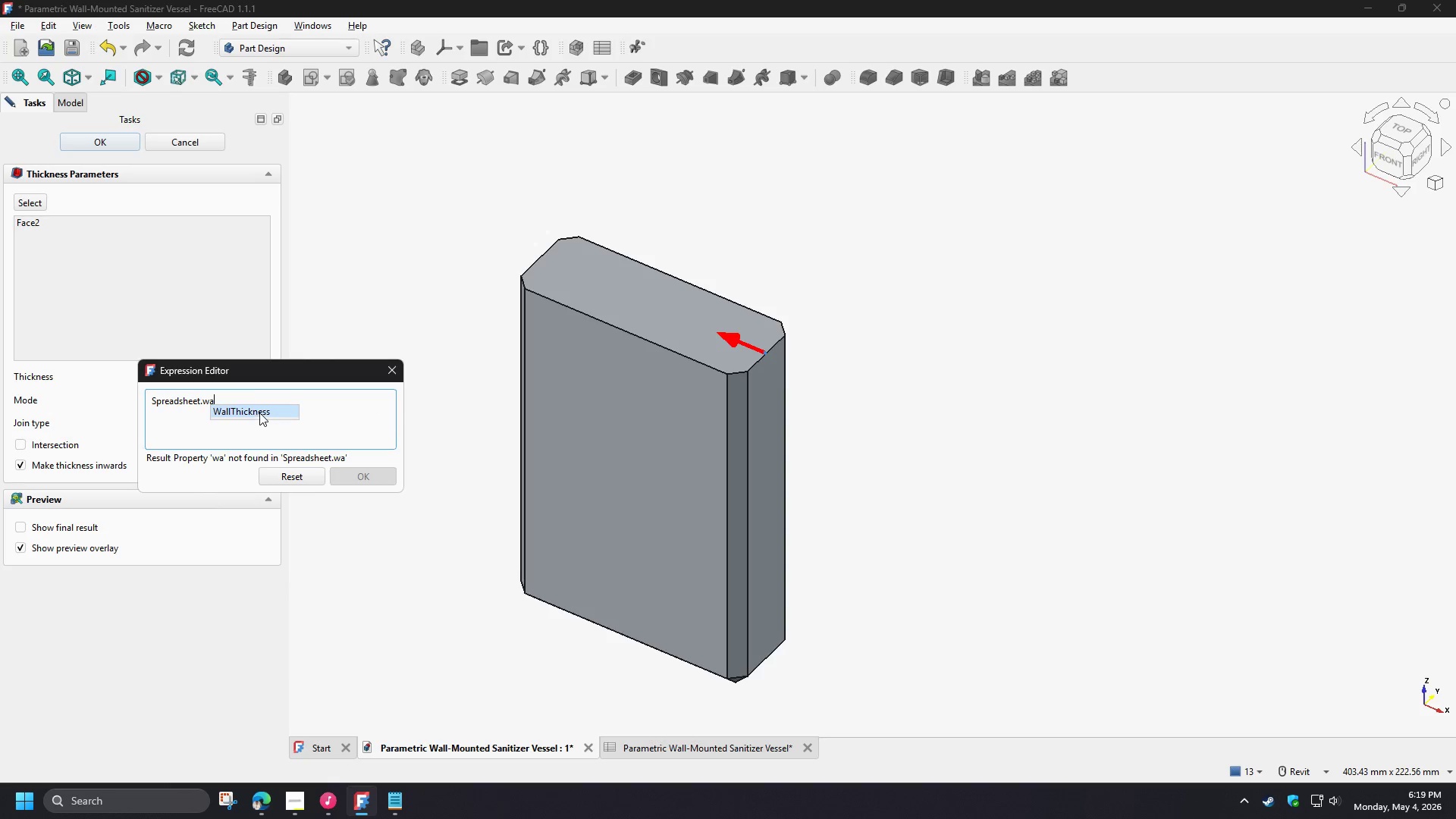 
left_click([259, 413])
 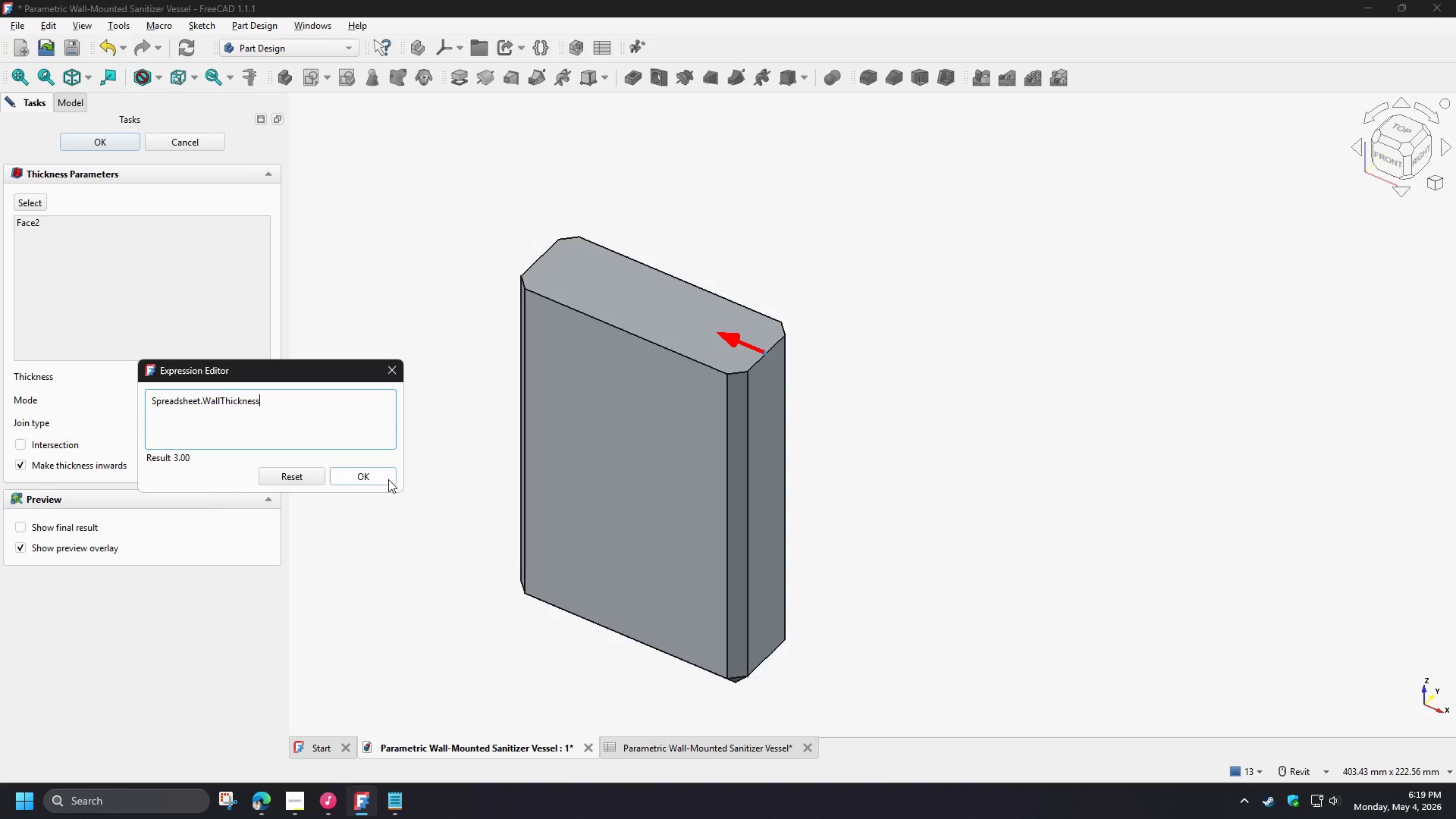 
left_click([387, 479])
 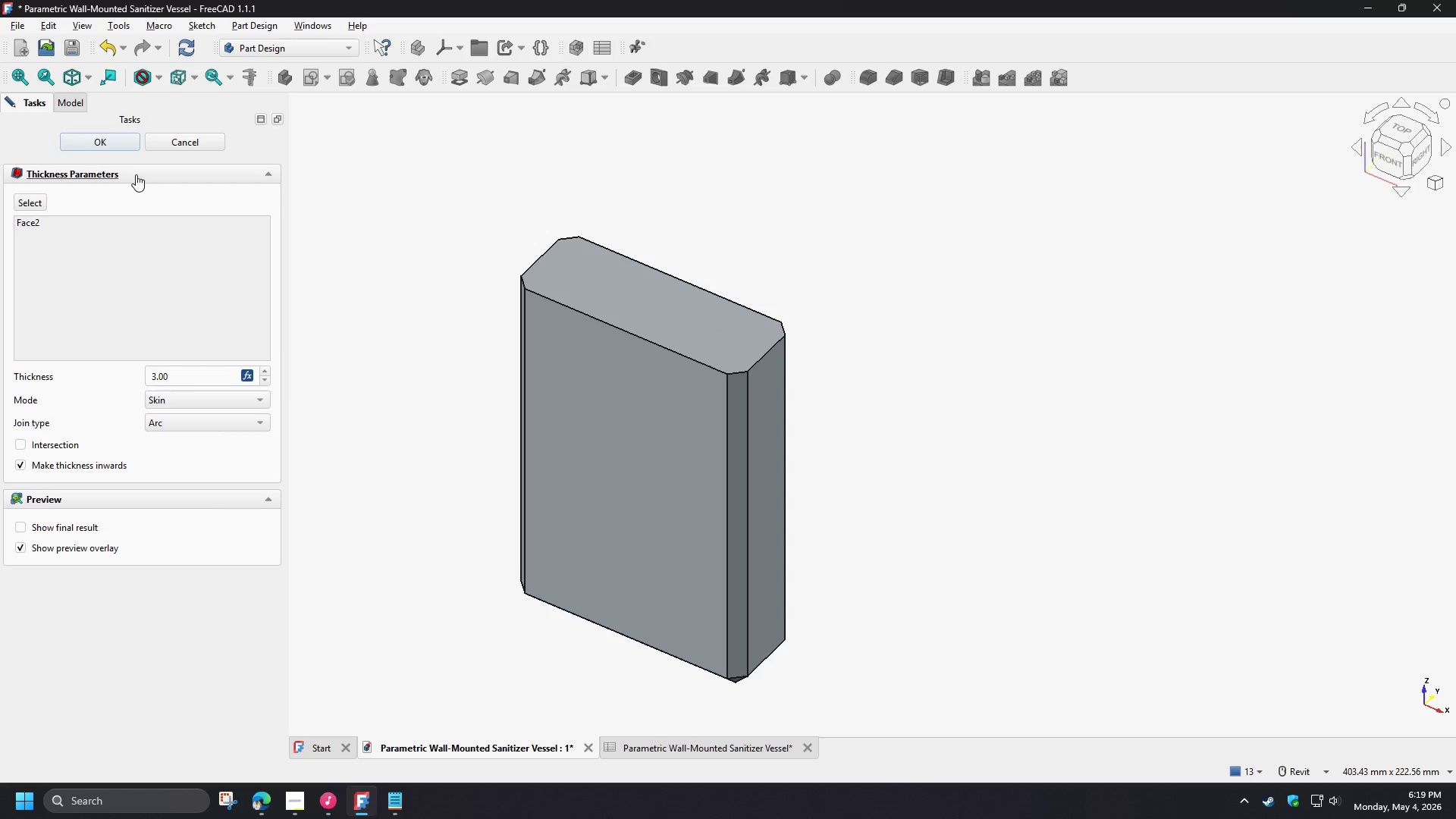 
left_click([118, 146])
 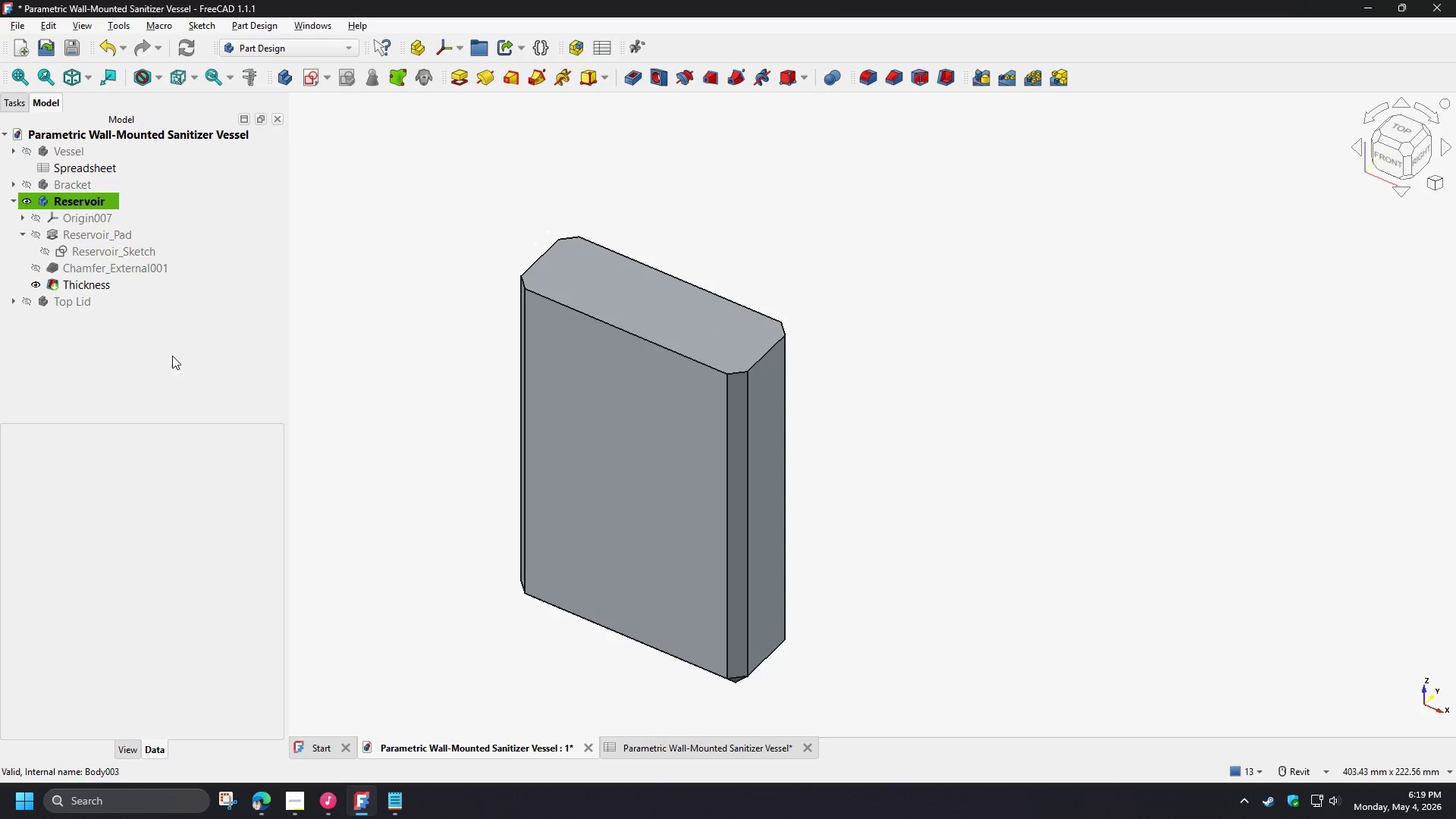 
double_click([469, 300])
 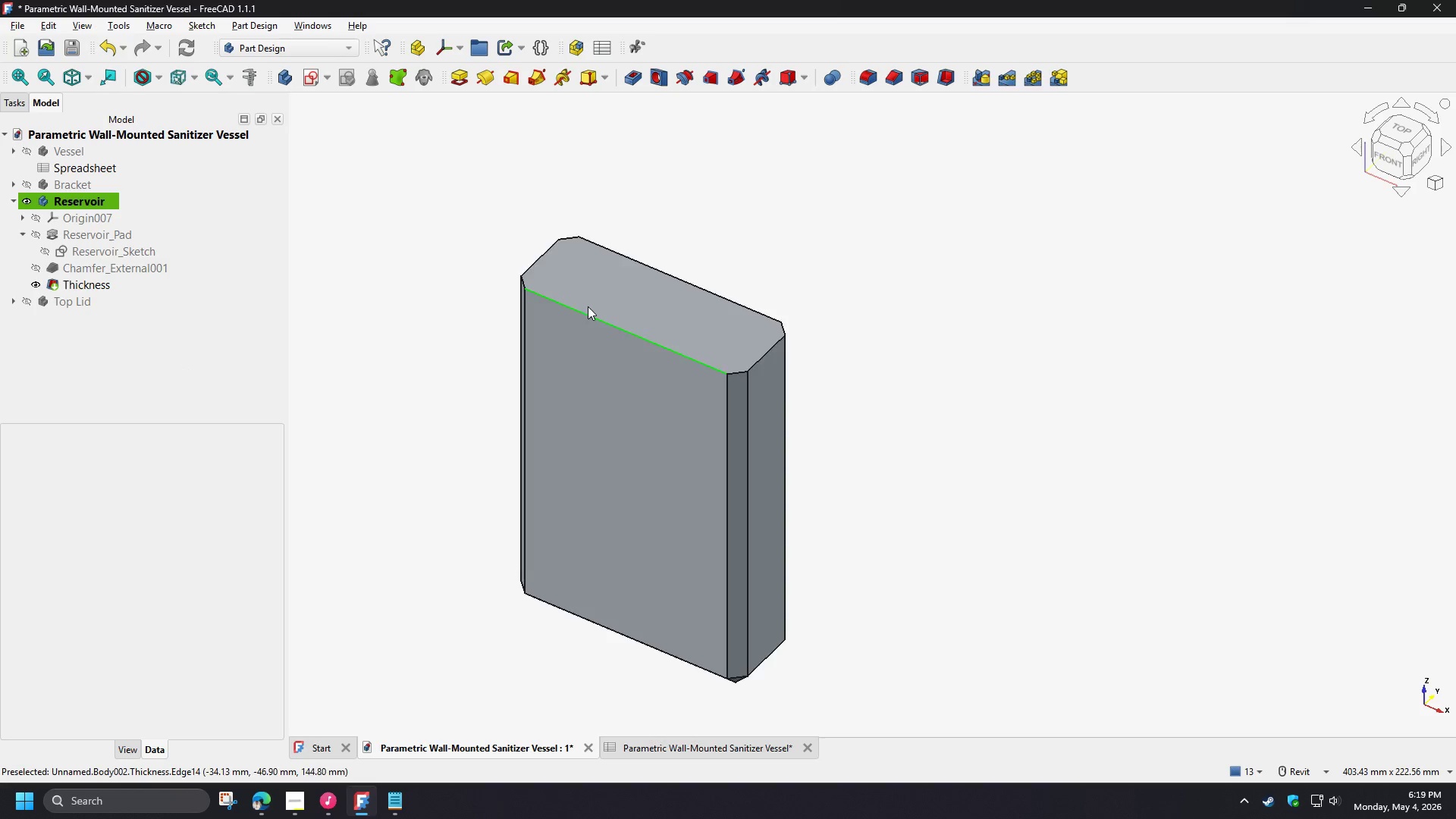 
hold_key(key=ShiftLeft, duration=1.38)
 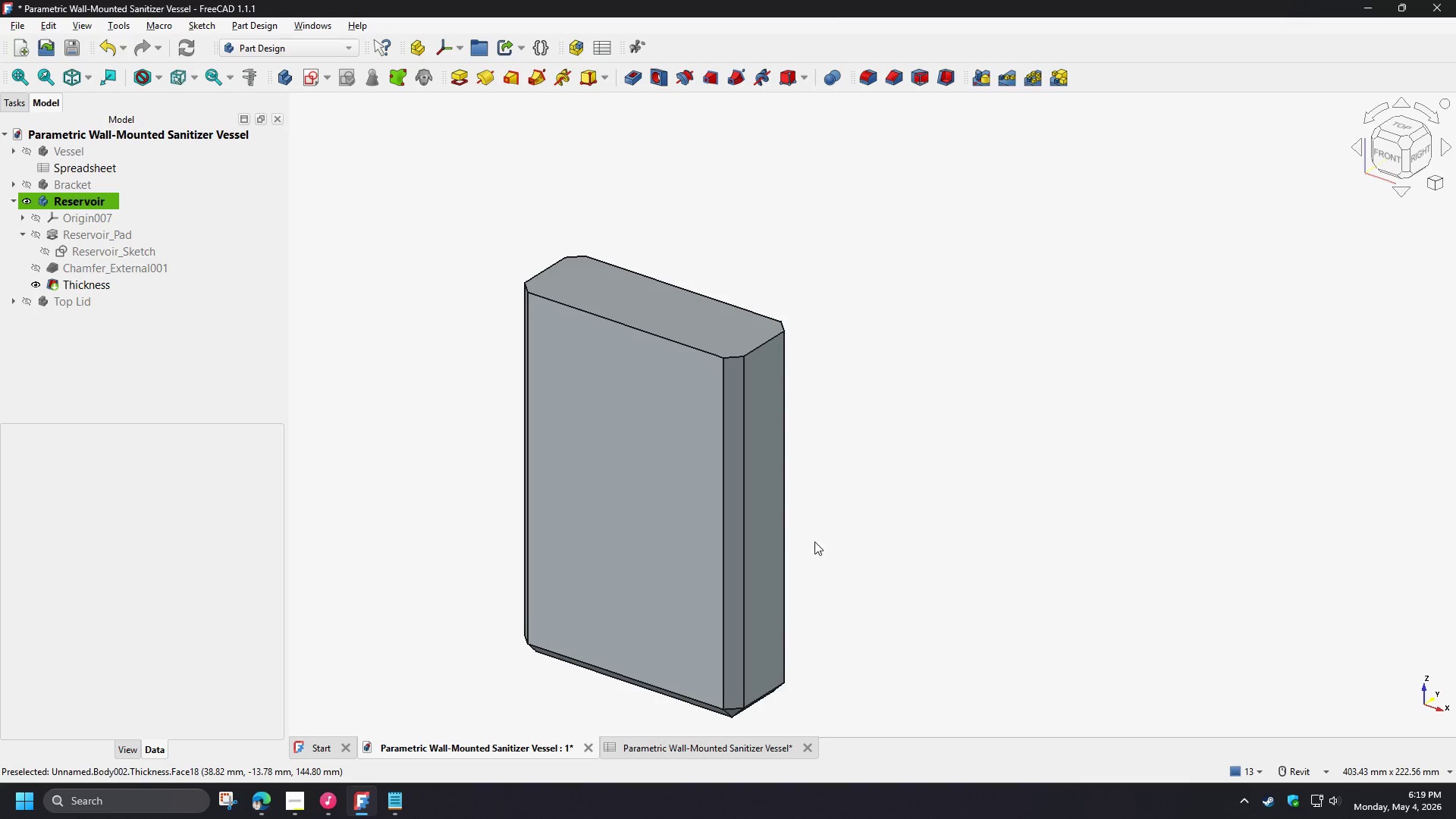 
hold_key(key=ShiftLeft, duration=0.81)
 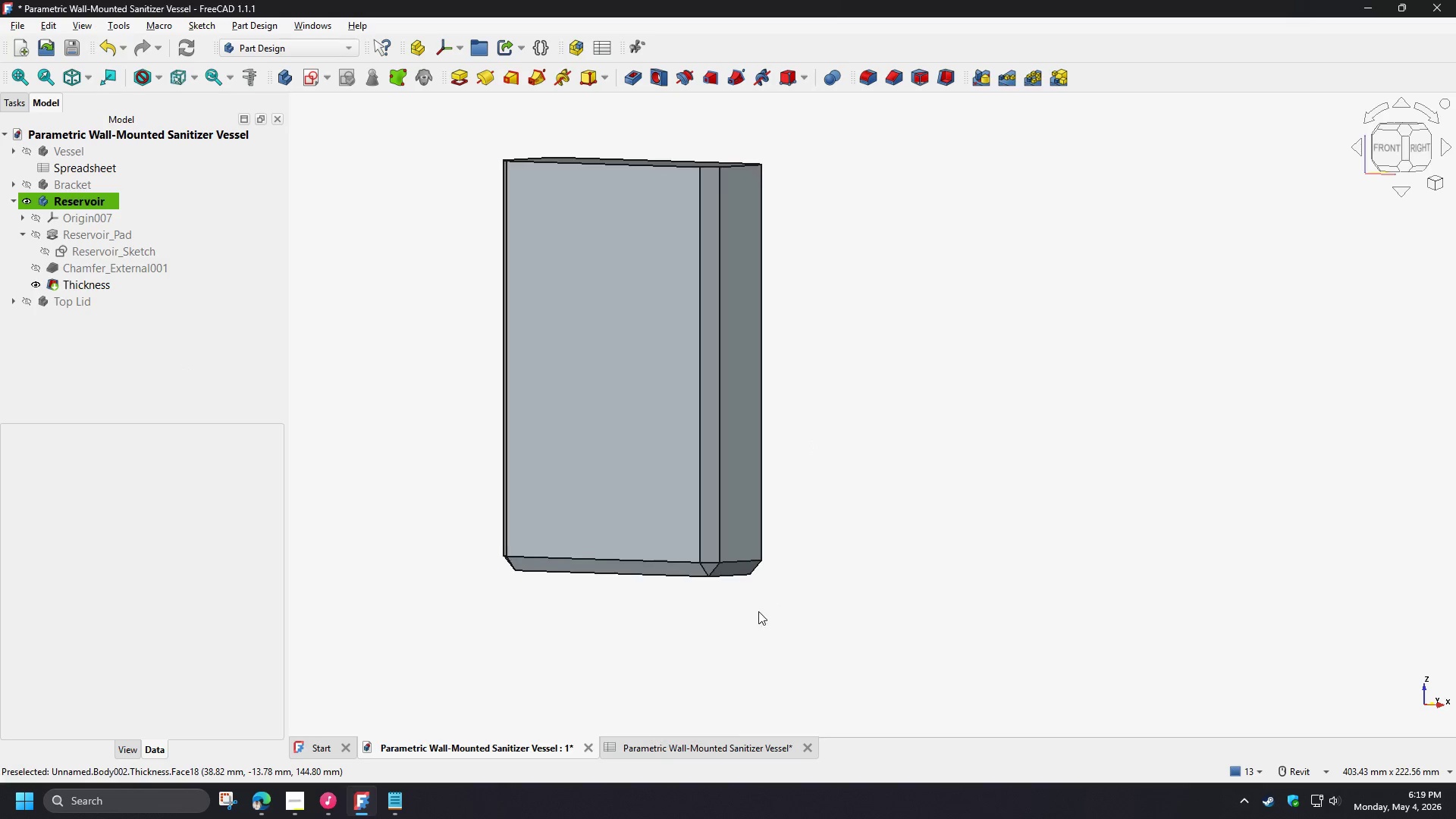 
hold_key(key=ShiftLeft, duration=1.51)
 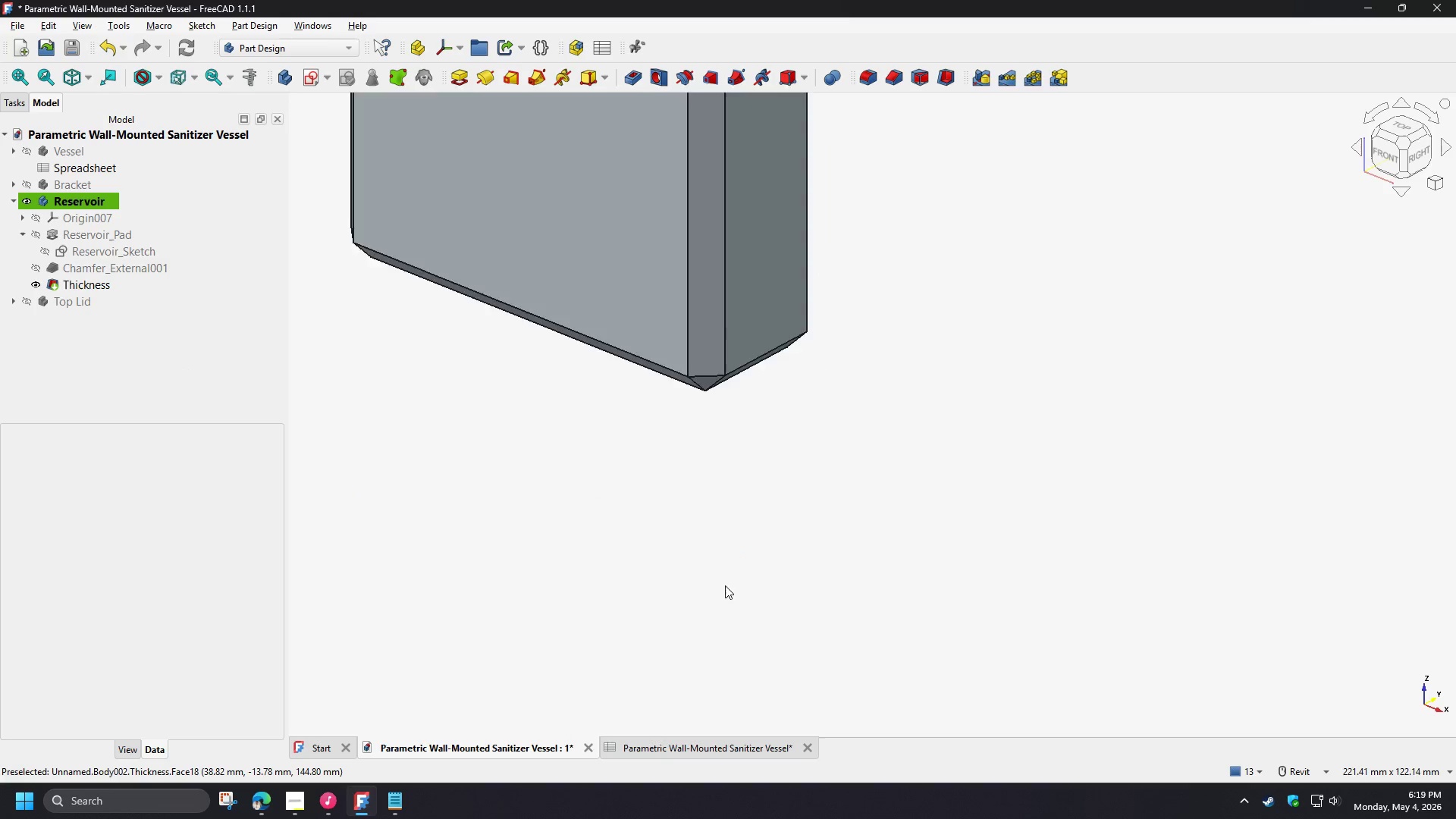 
scroll: coordinate [736, 605], scroll_direction: up, amount: 4.0
 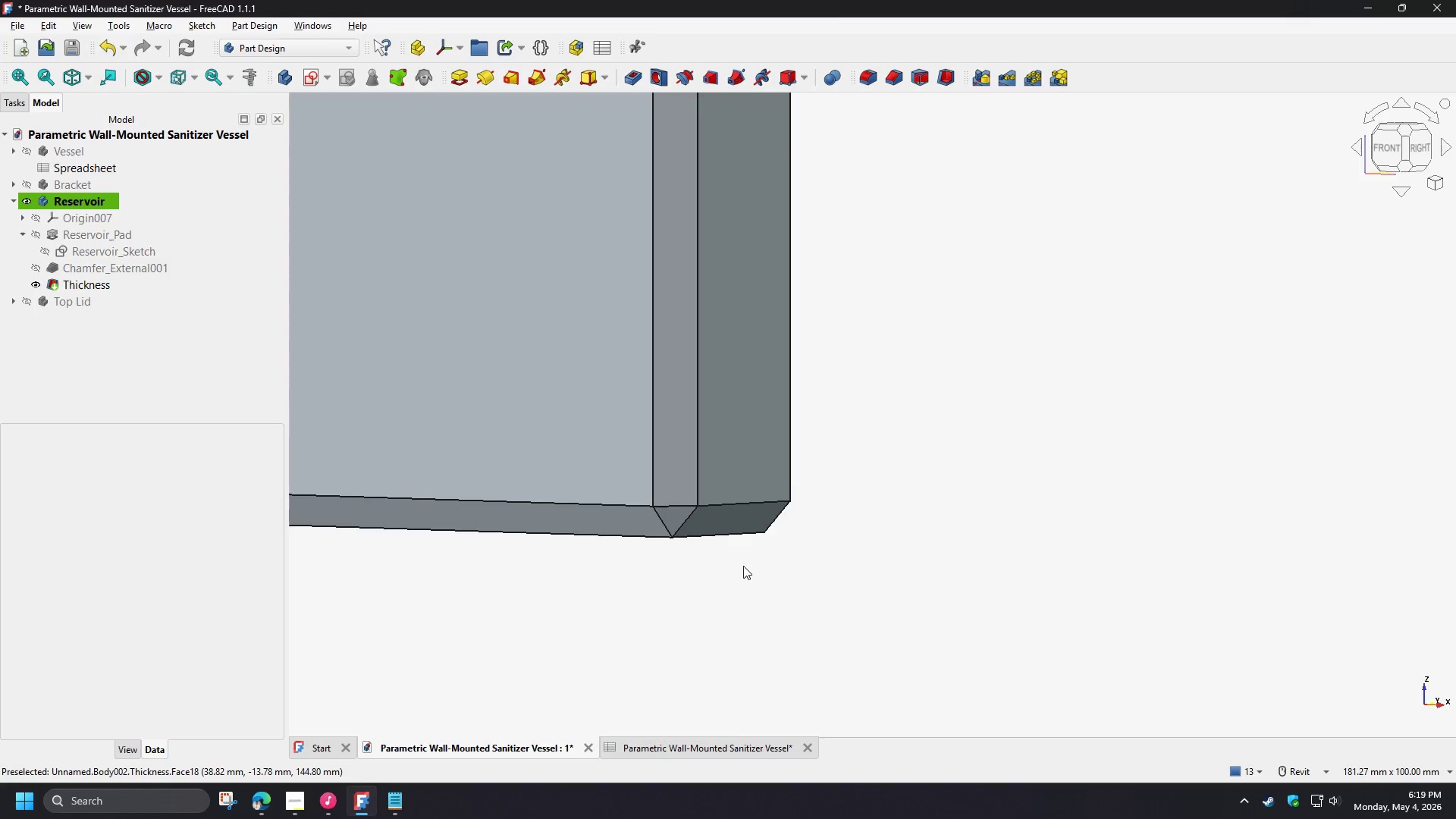 
scroll: coordinate [725, 585], scroll_direction: down, amount: 4.0
 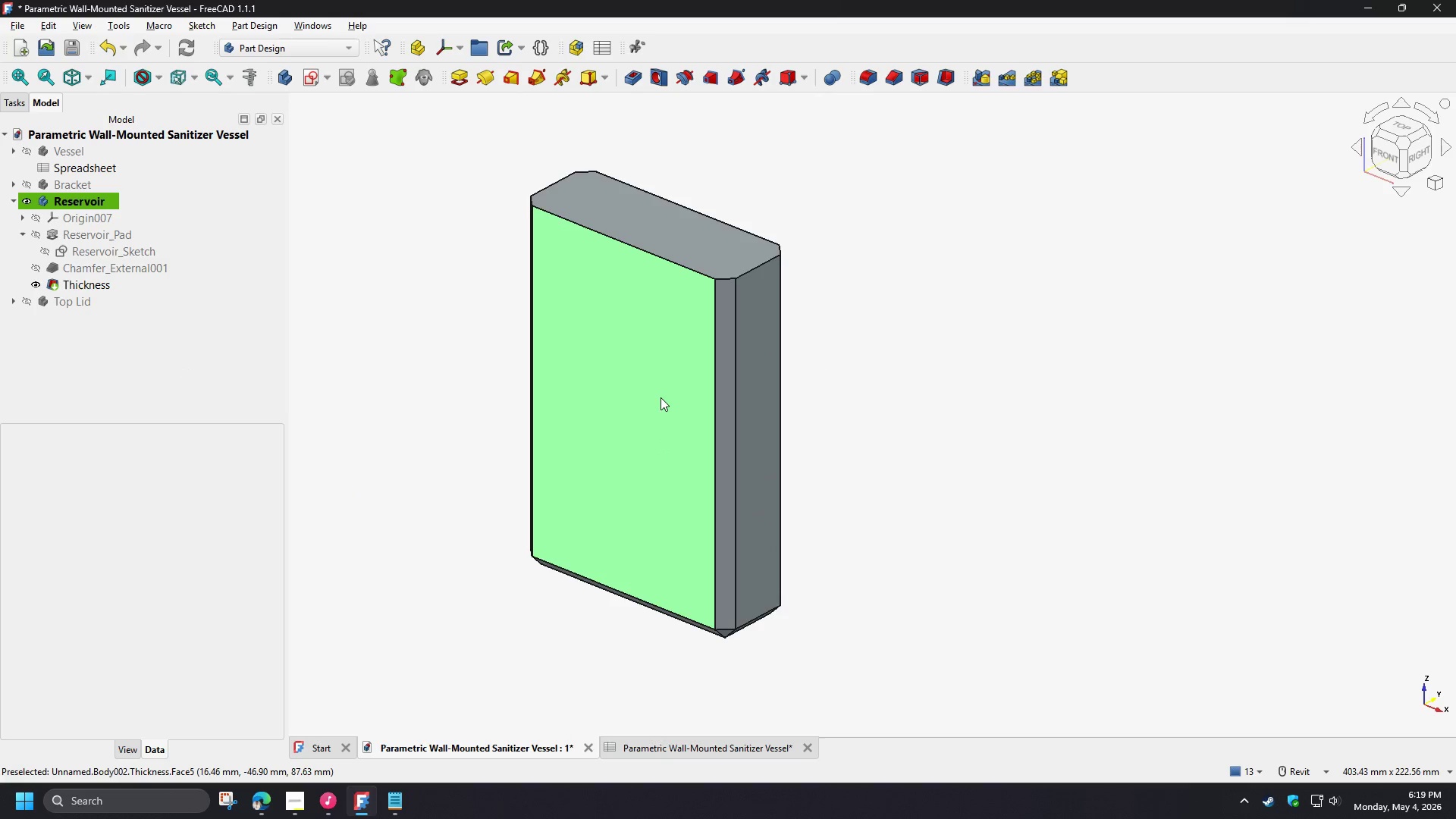 
hold_key(key=ShiftLeft, duration=1.52)
 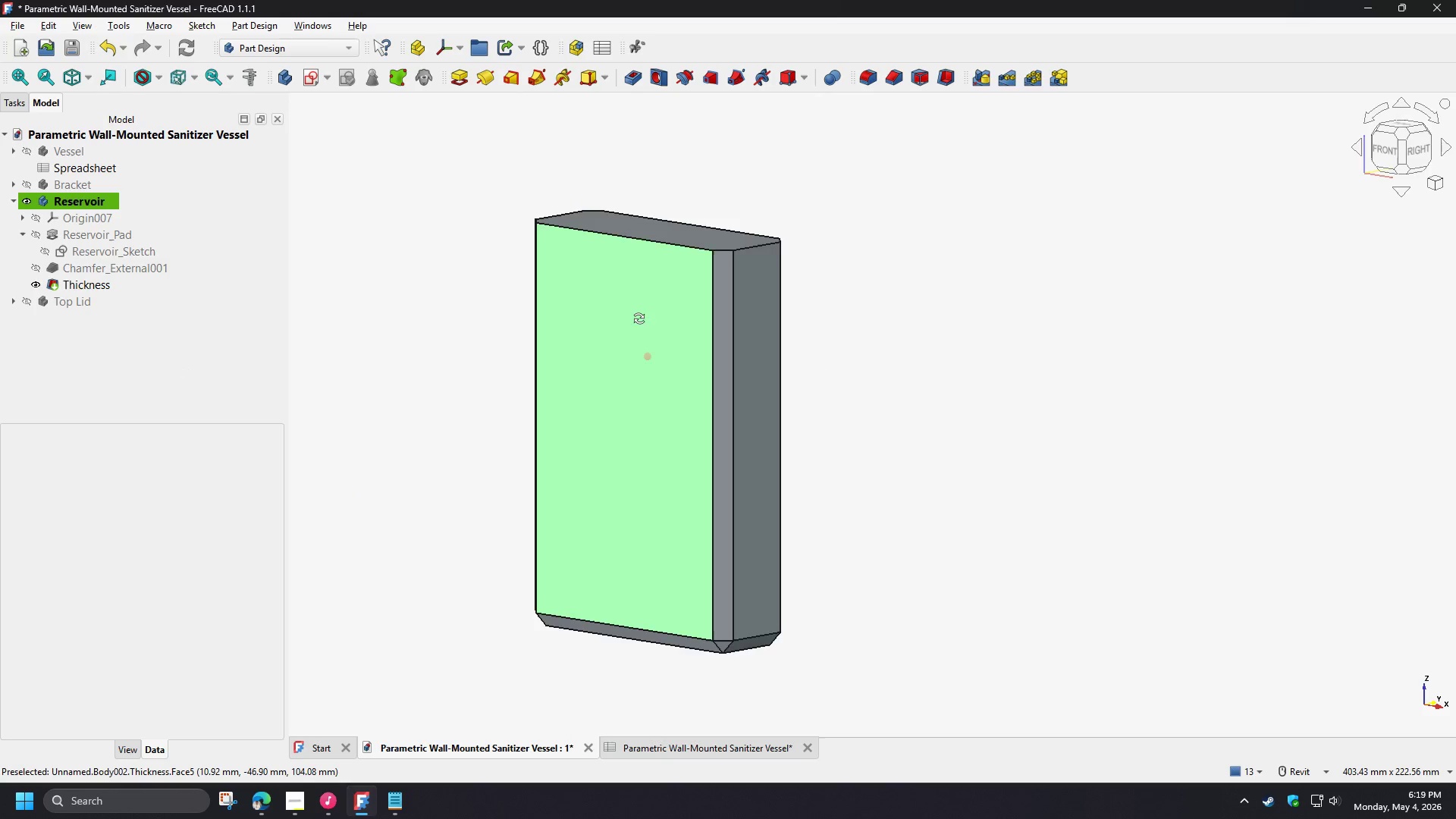 
hold_key(key=ShiftLeft, duration=1.52)
 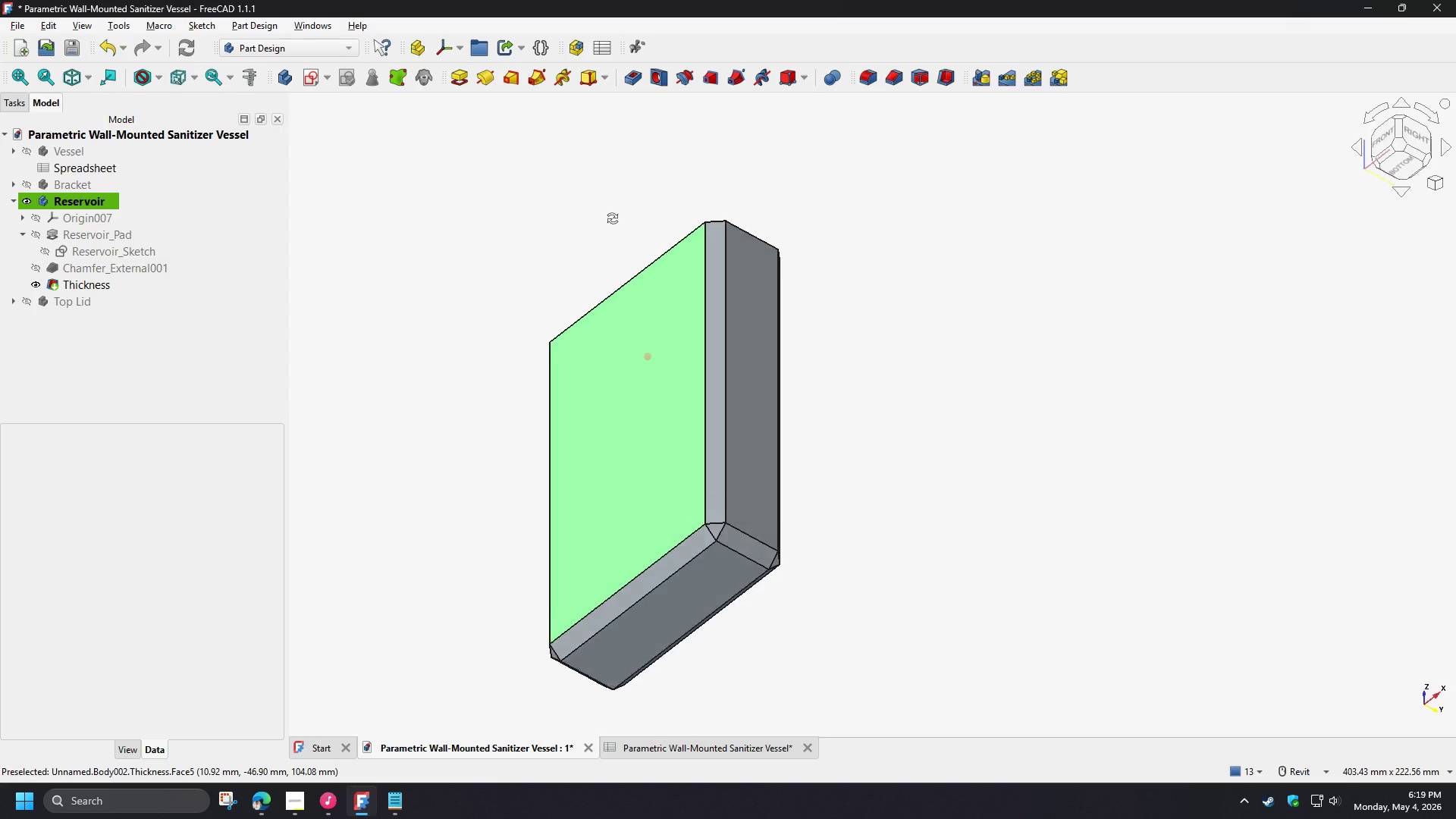 
hold_key(key=ShiftLeft, duration=1.5)
 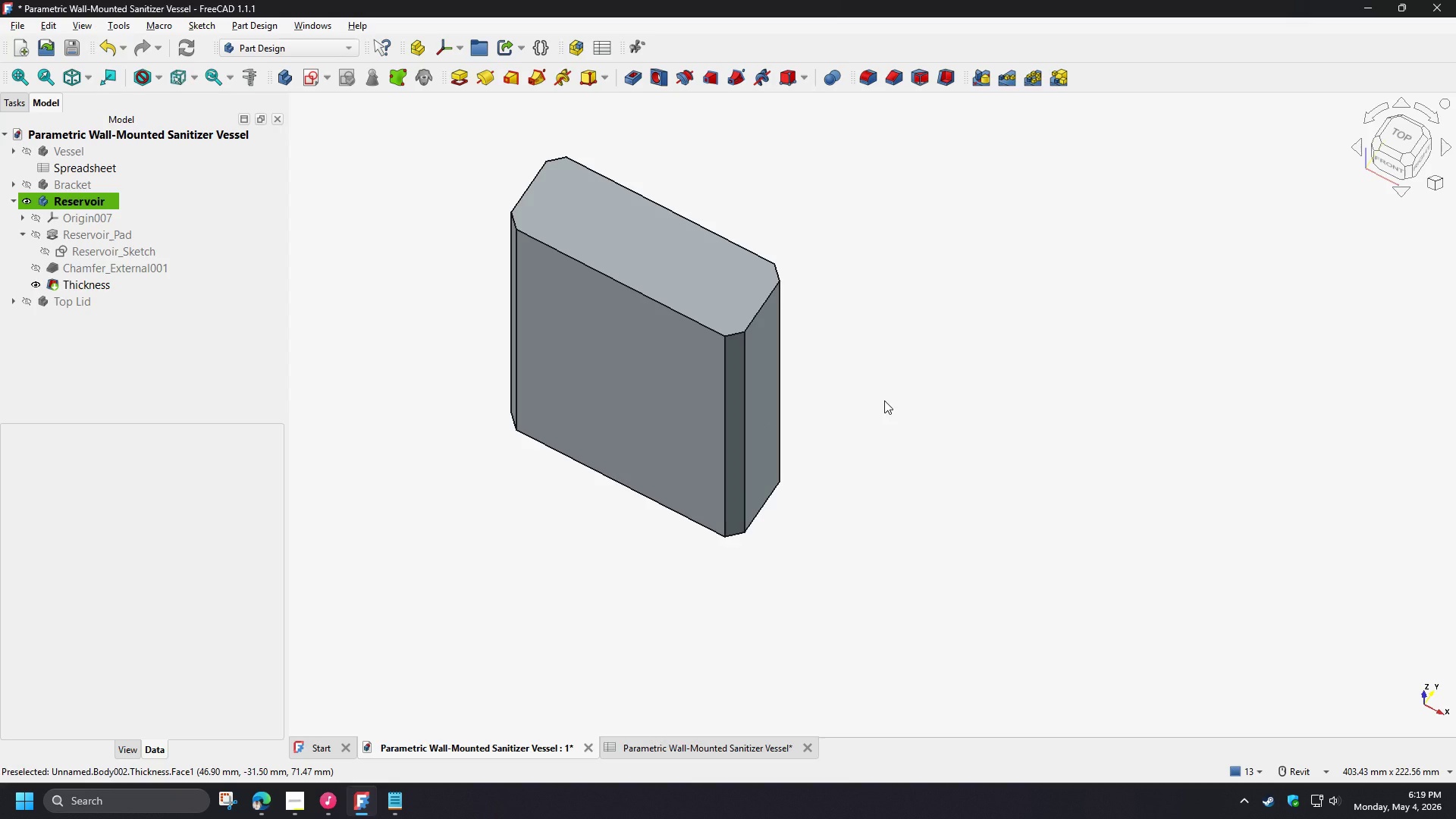 
hold_key(key=ShiftLeft, duration=0.36)
 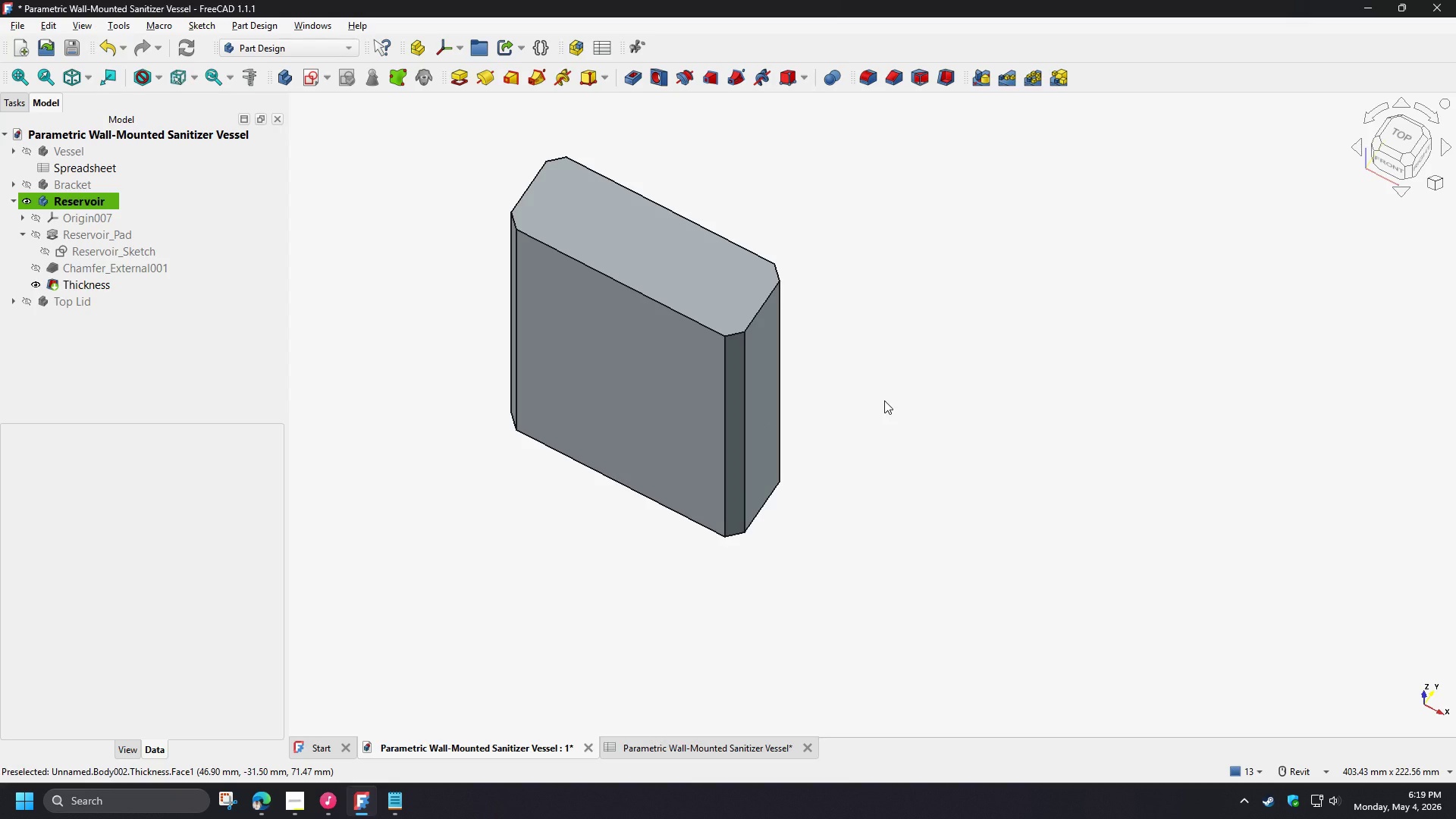 
wait(5.08)
 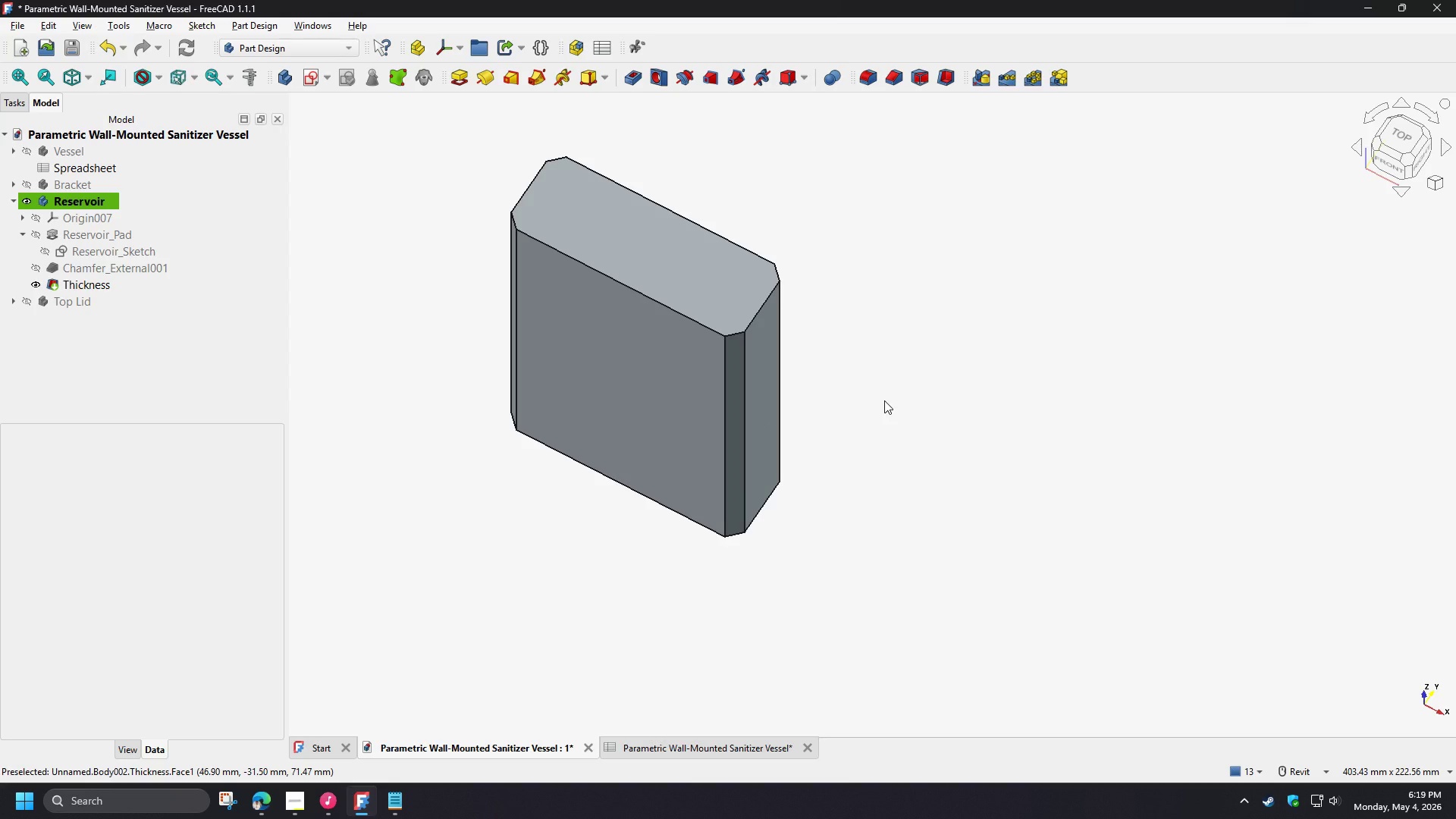 
hold_key(key=ShiftLeft, duration=1.14)
 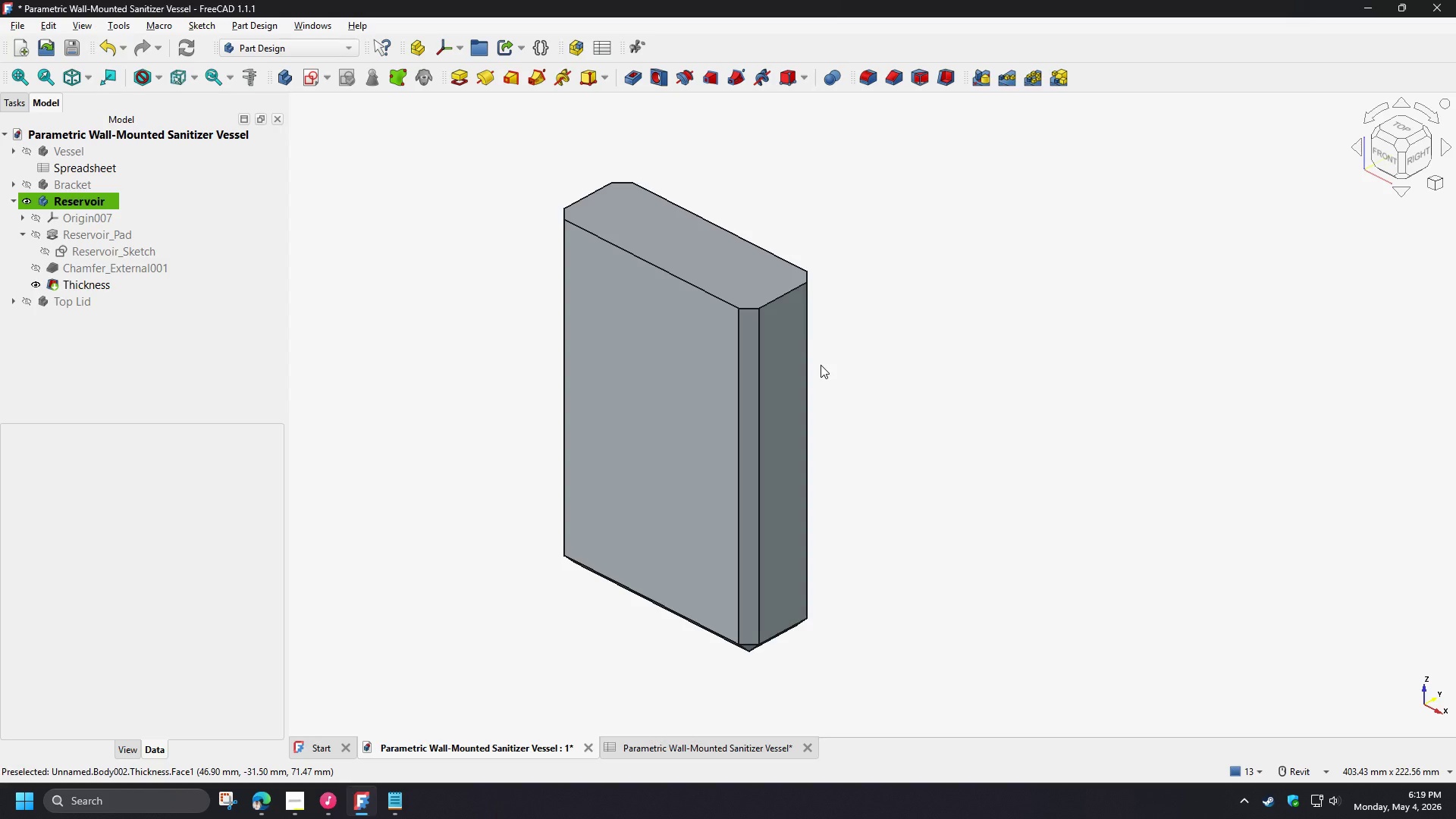 
hold_key(key=ShiftLeft, duration=0.8)
 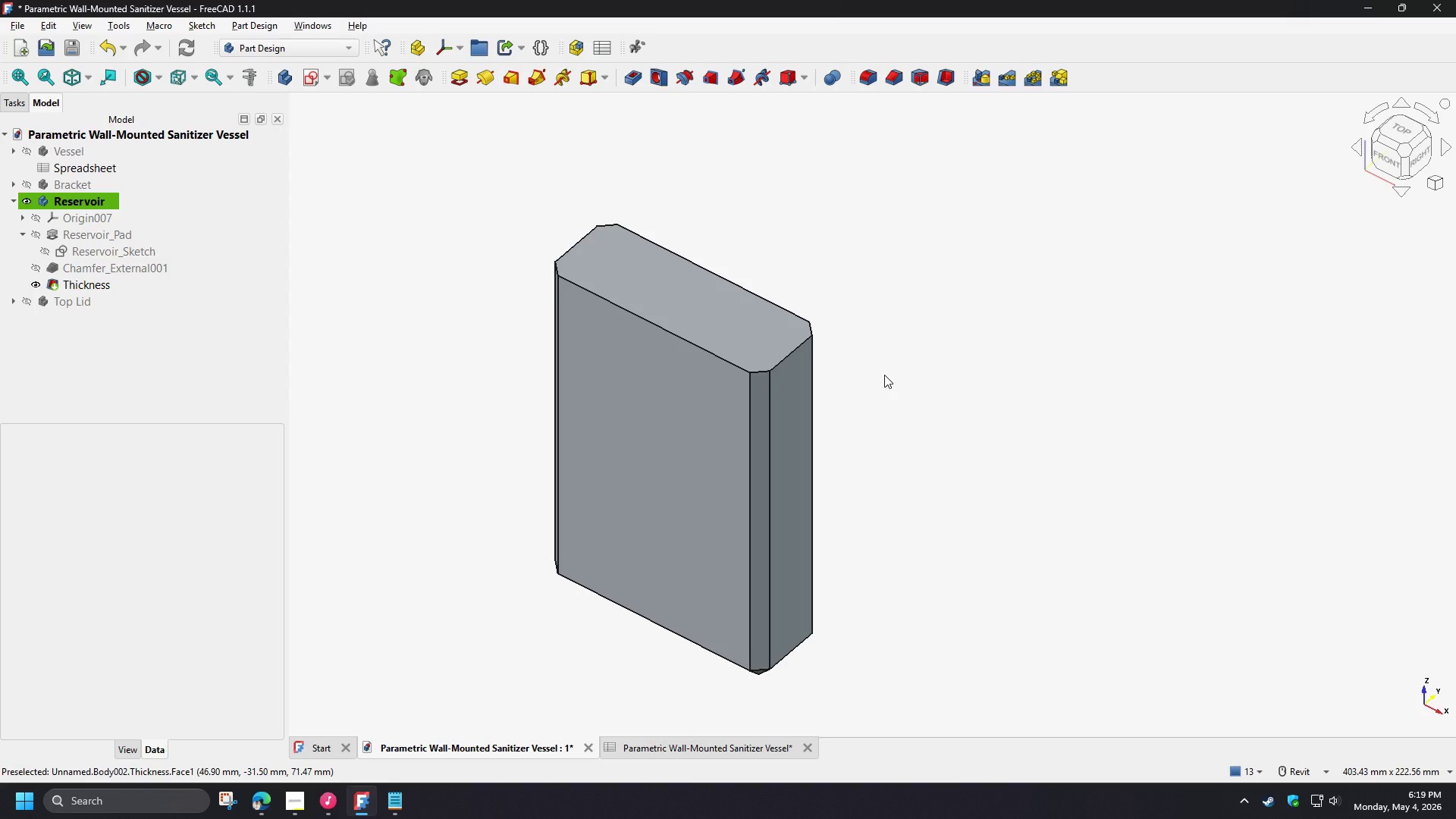 
wait(5.75)
 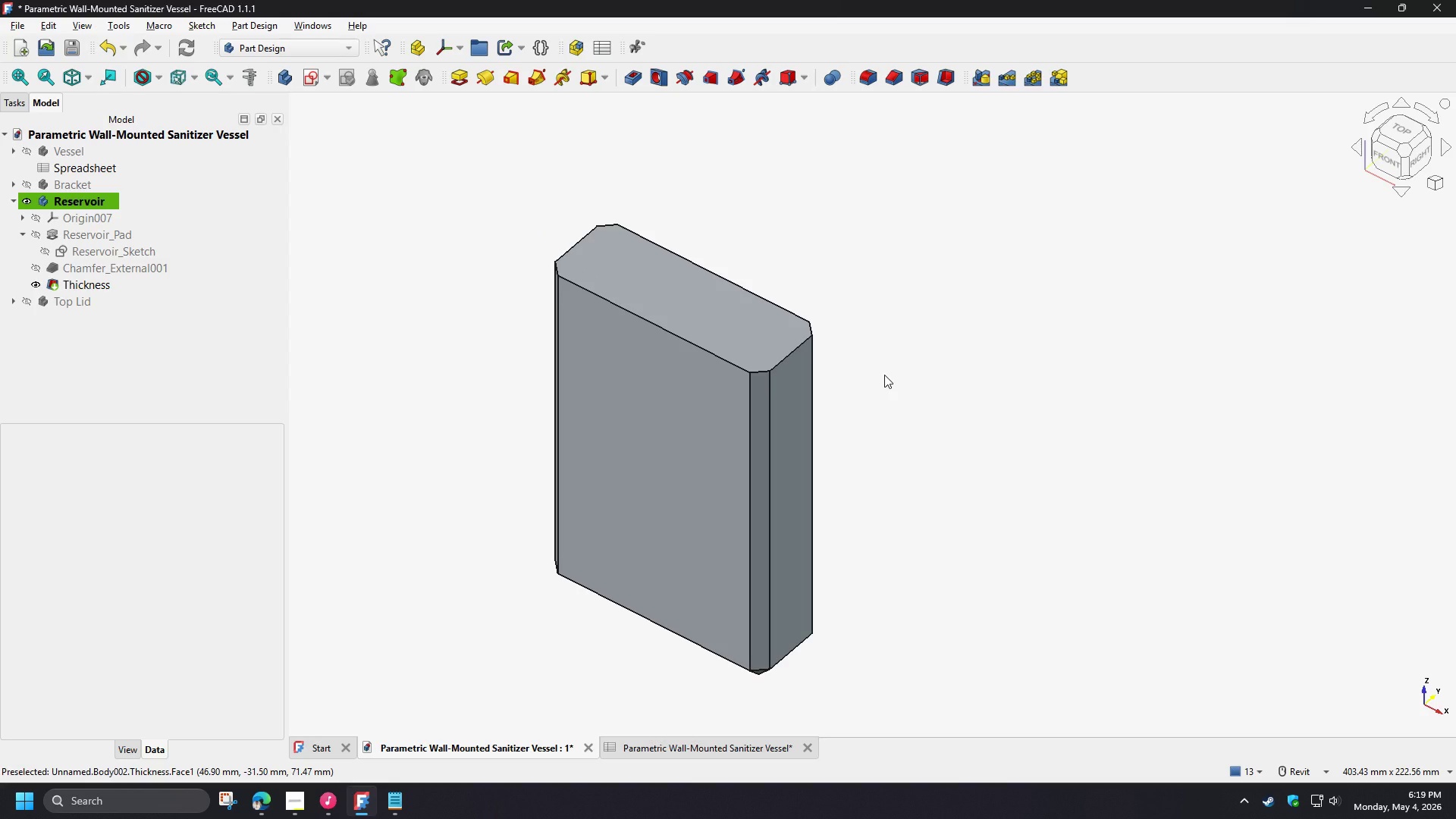 
type(v3)
 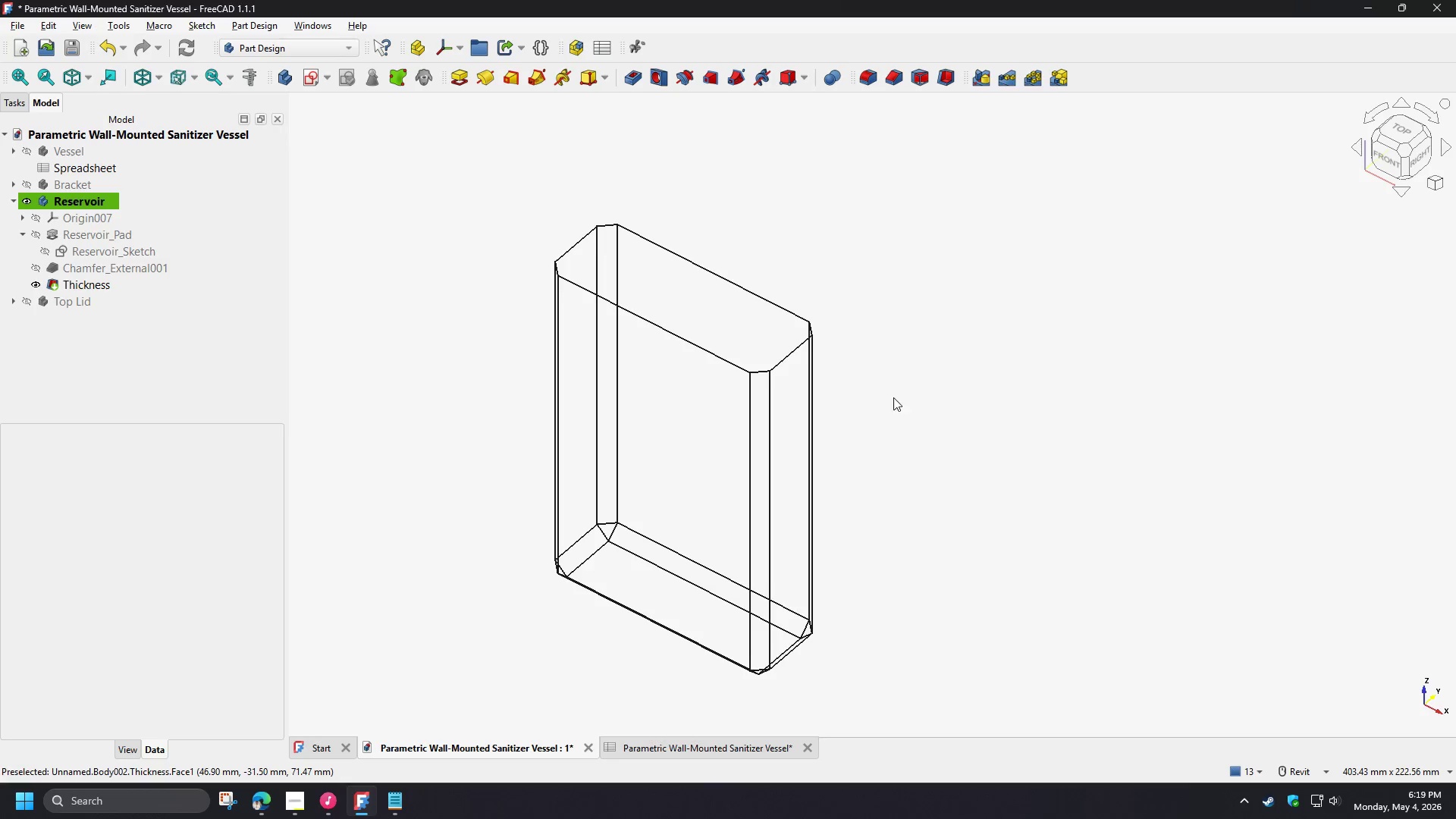 
hold_key(key=ShiftLeft, duration=1.51)
 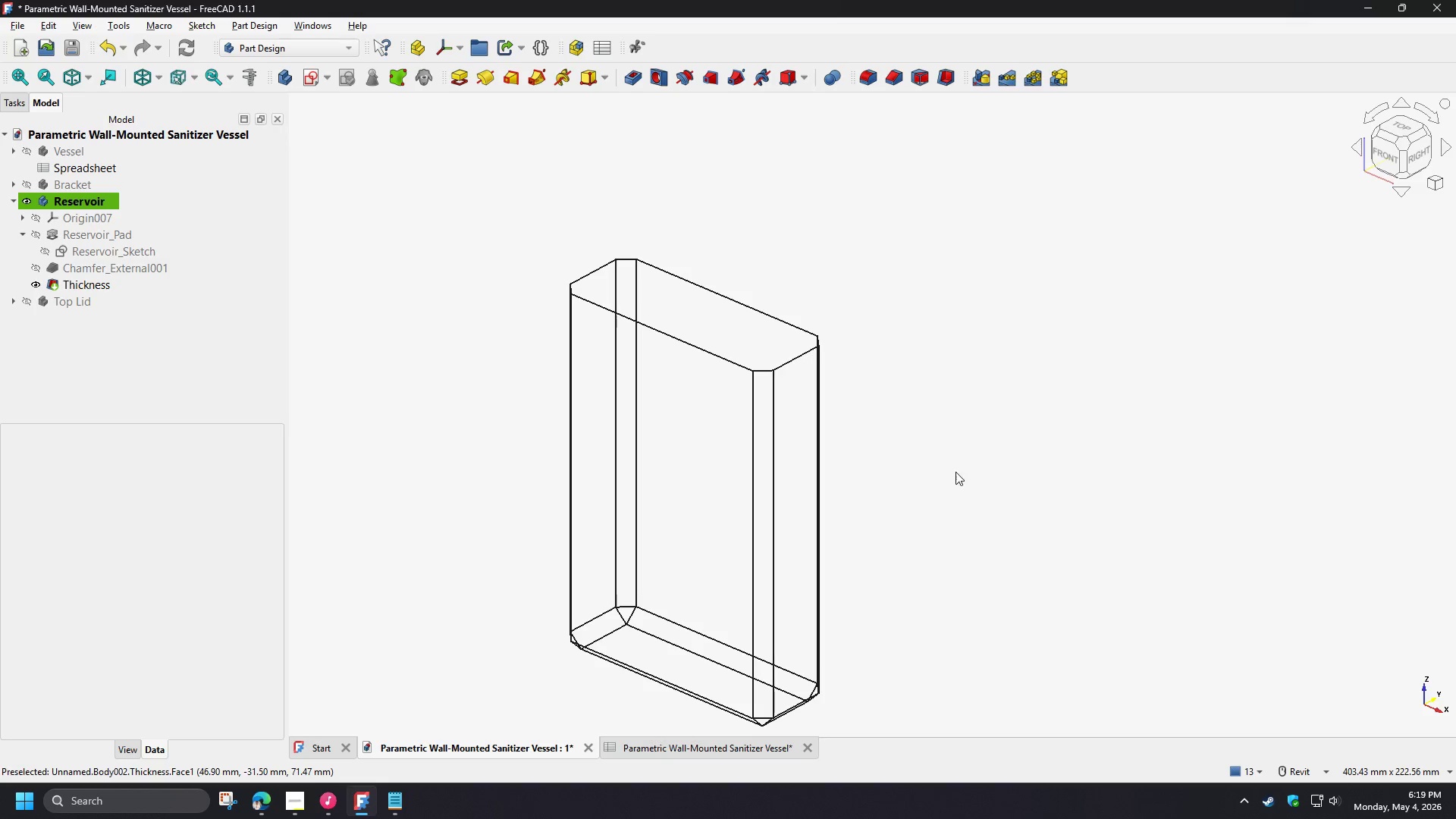 
key(Shift+ShiftLeft)
 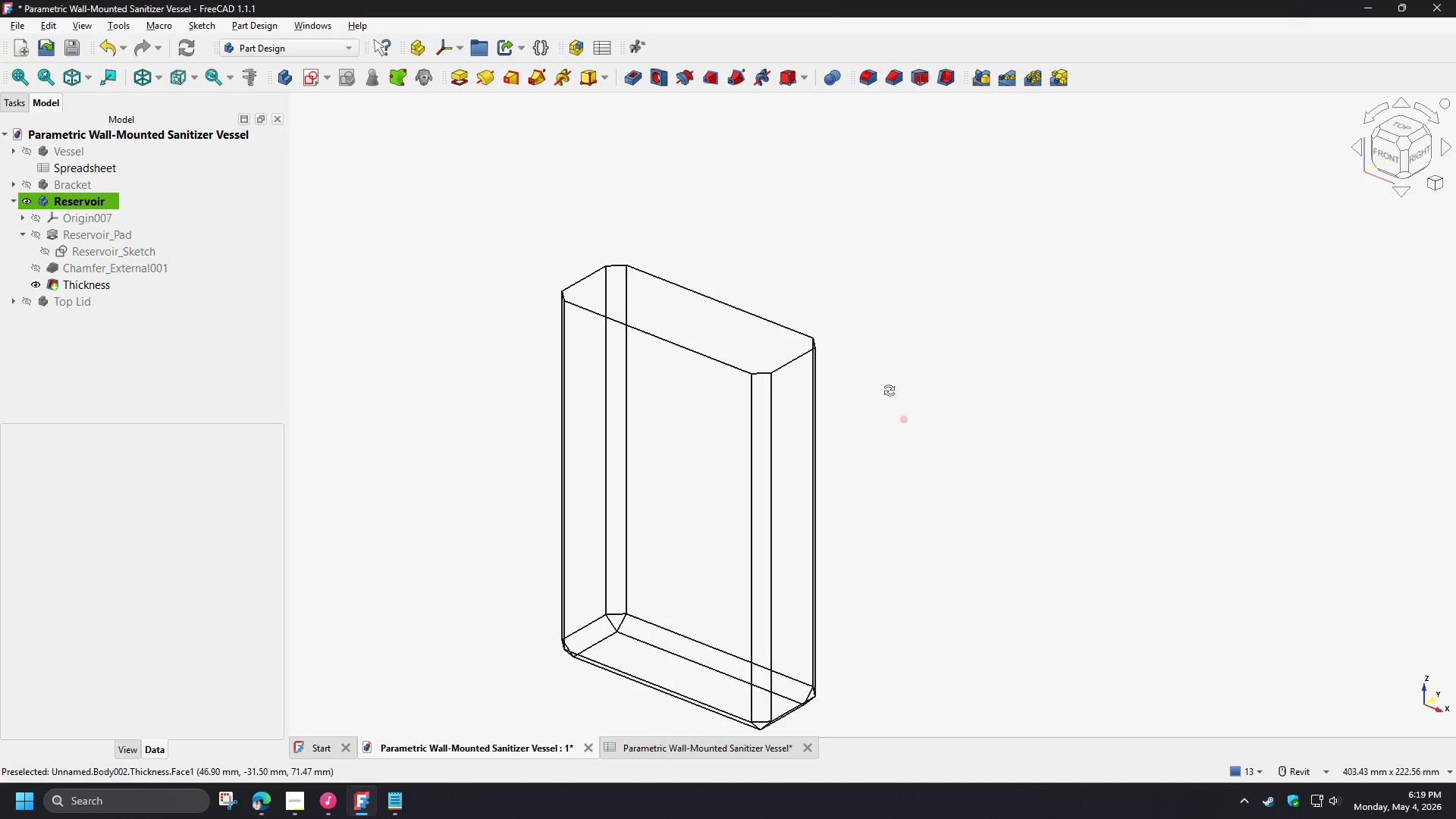 
key(Shift+ShiftLeft)
 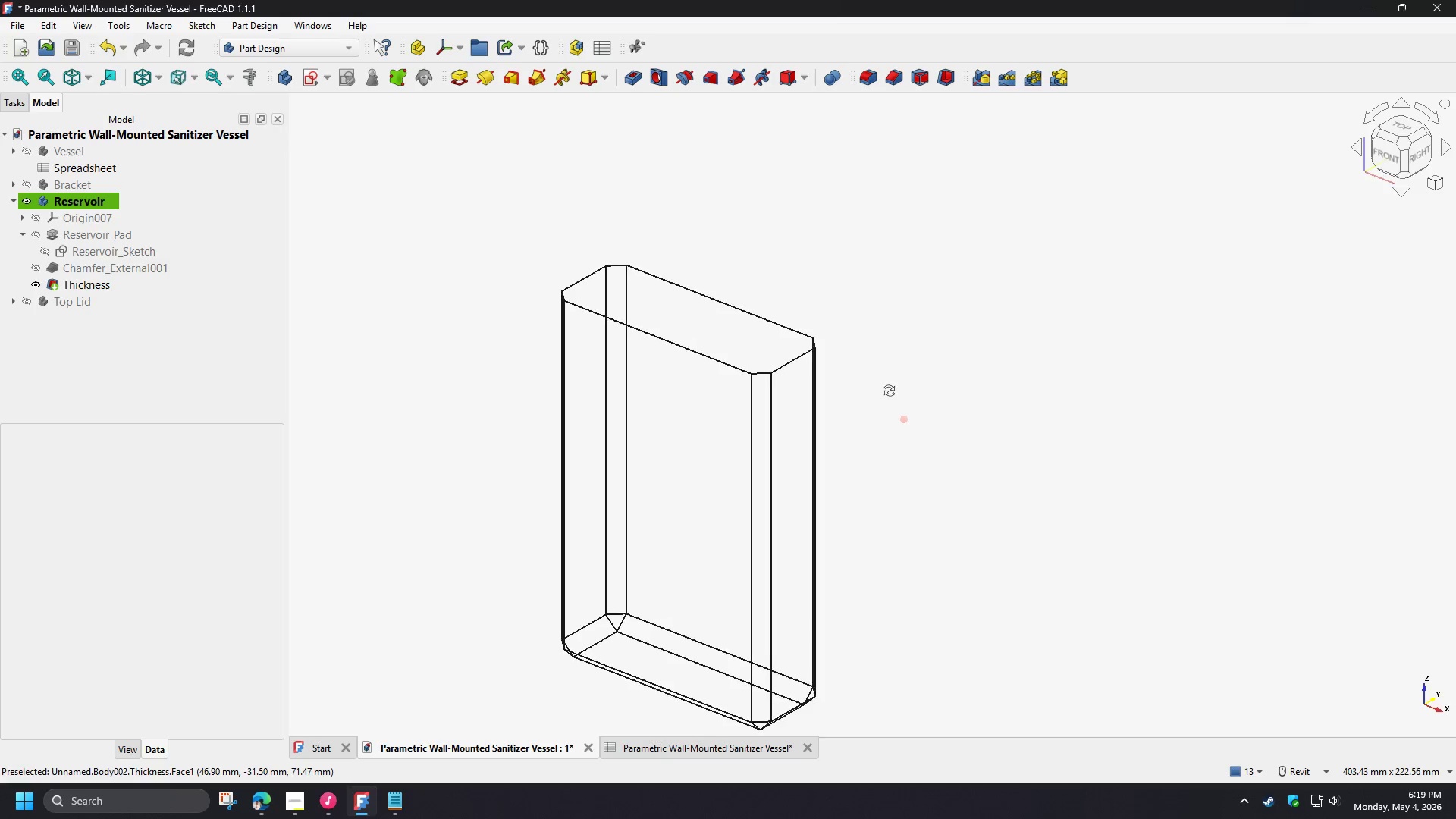 
key(Shift+ShiftLeft)
 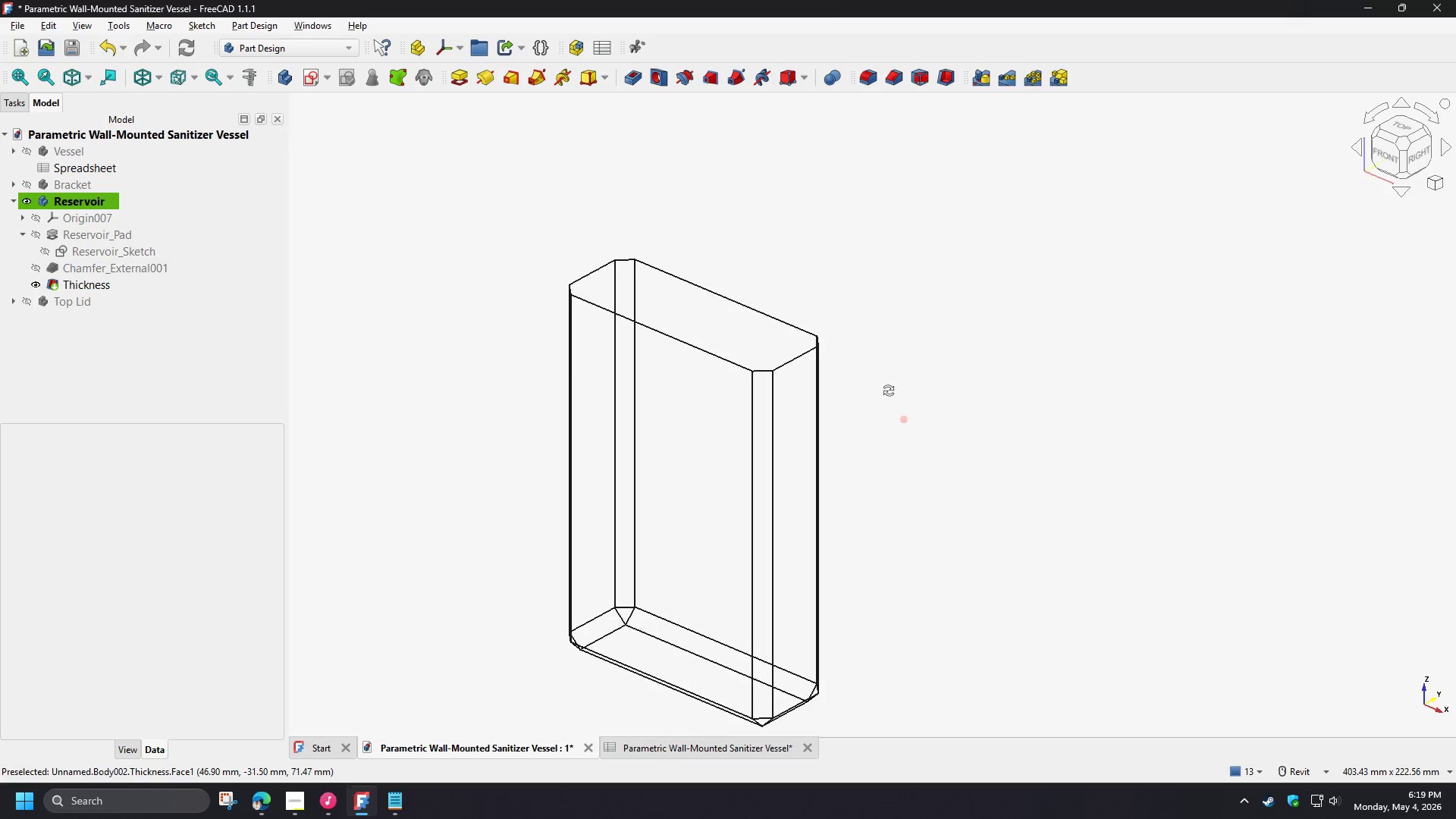 
key(Shift+ShiftLeft)
 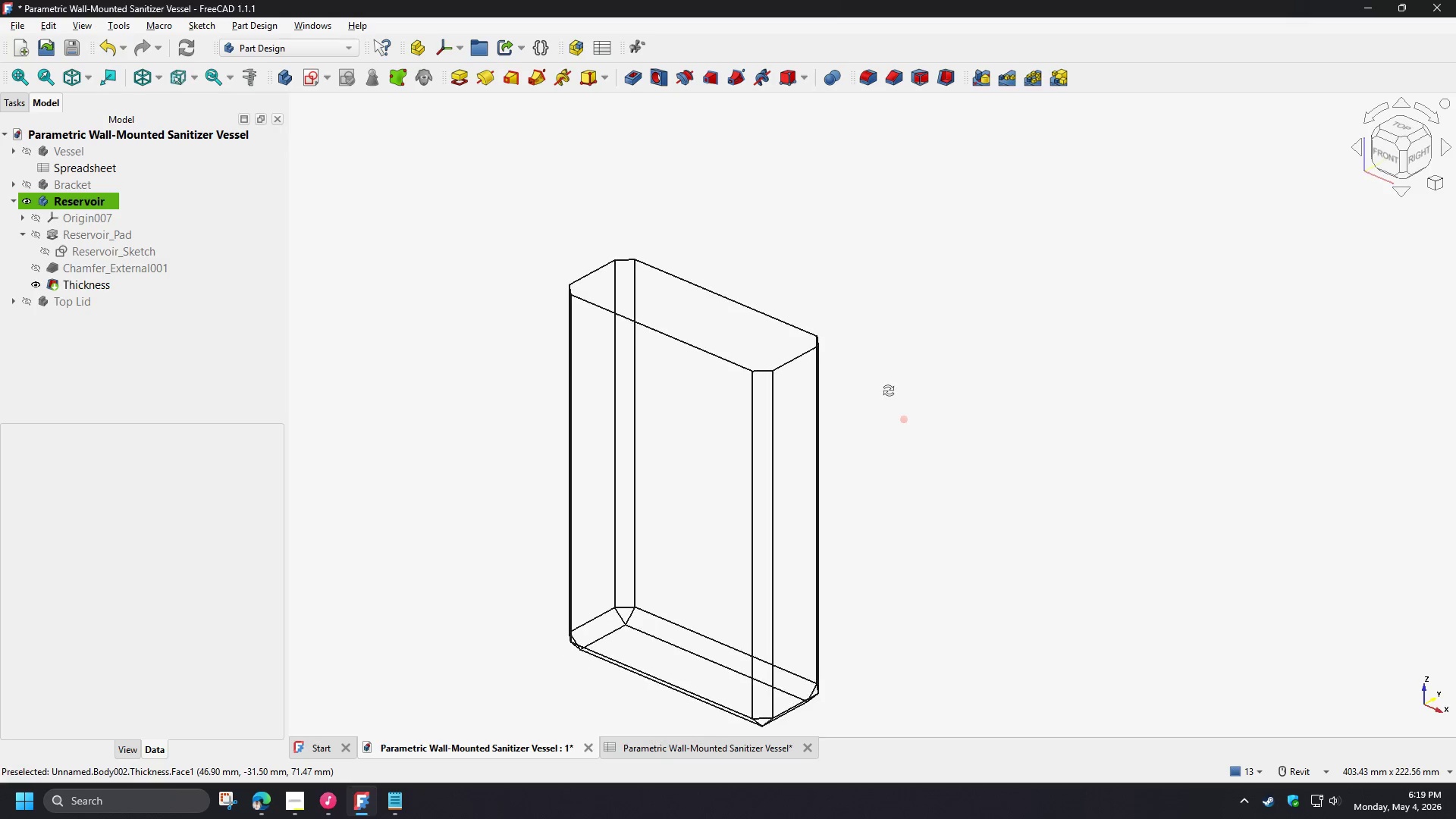 
key(Shift+ShiftLeft)
 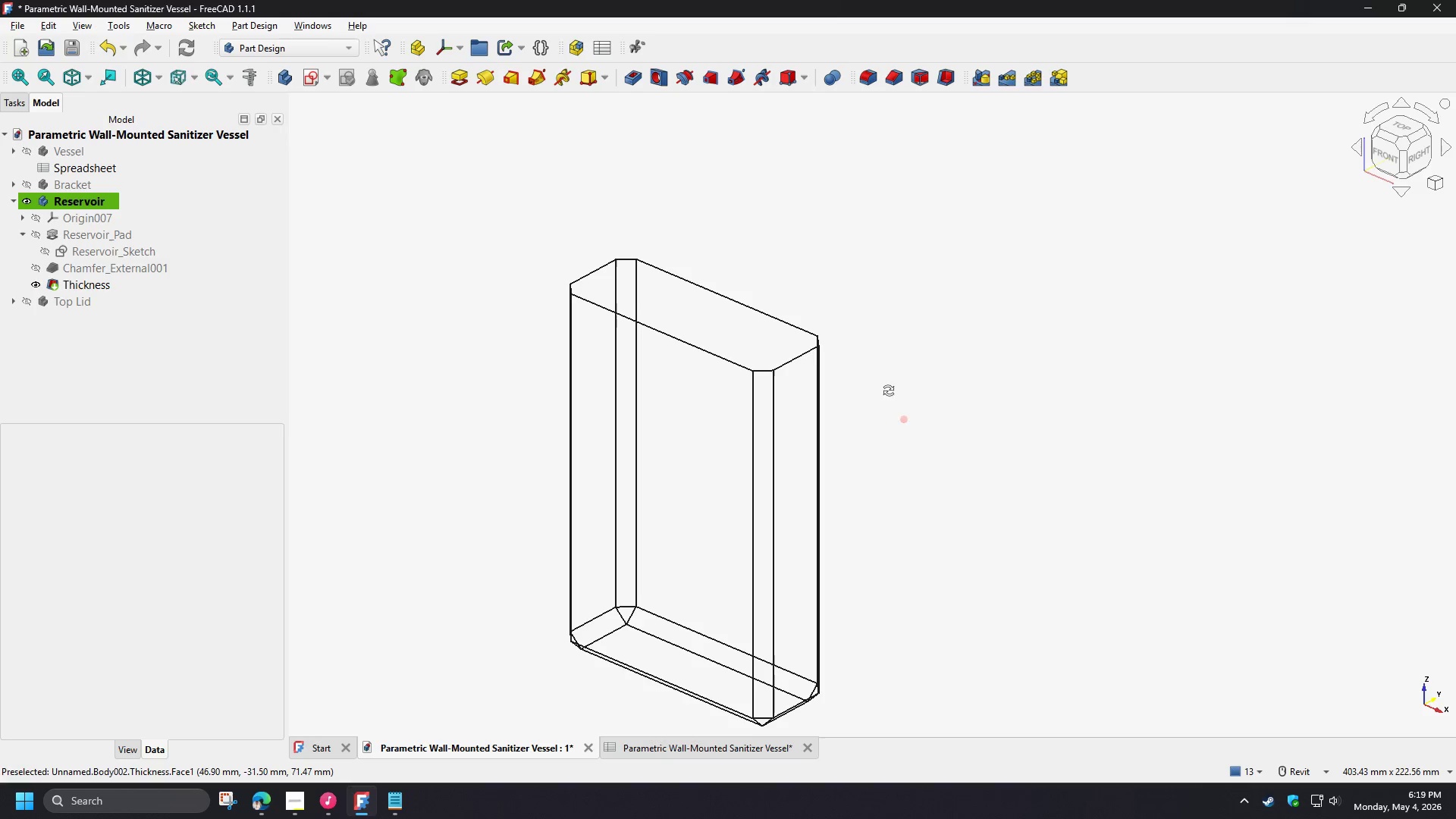 
key(Shift+ShiftLeft)
 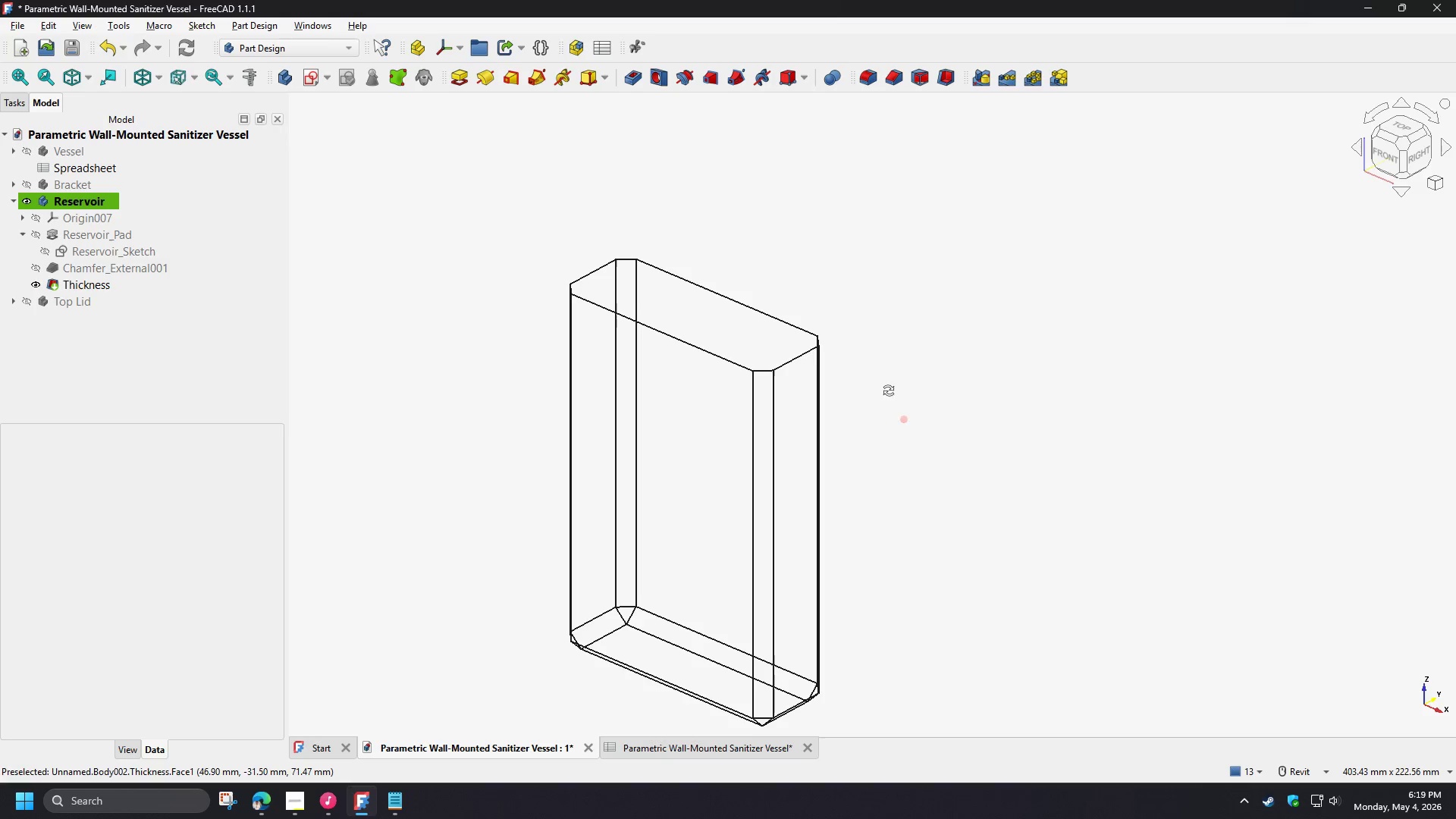 
key(Shift+ShiftLeft)
 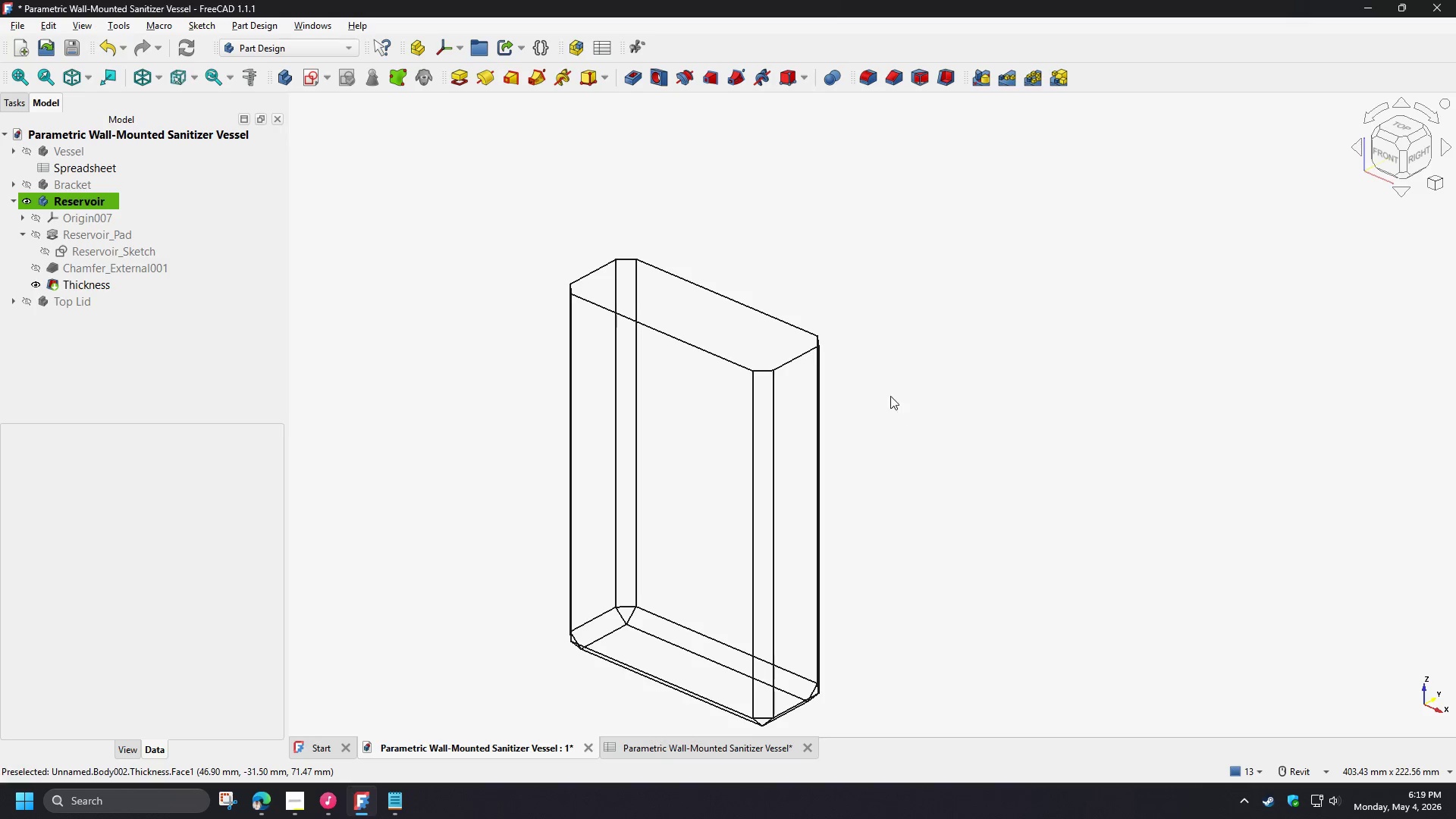 
key(Shift+ShiftLeft)
 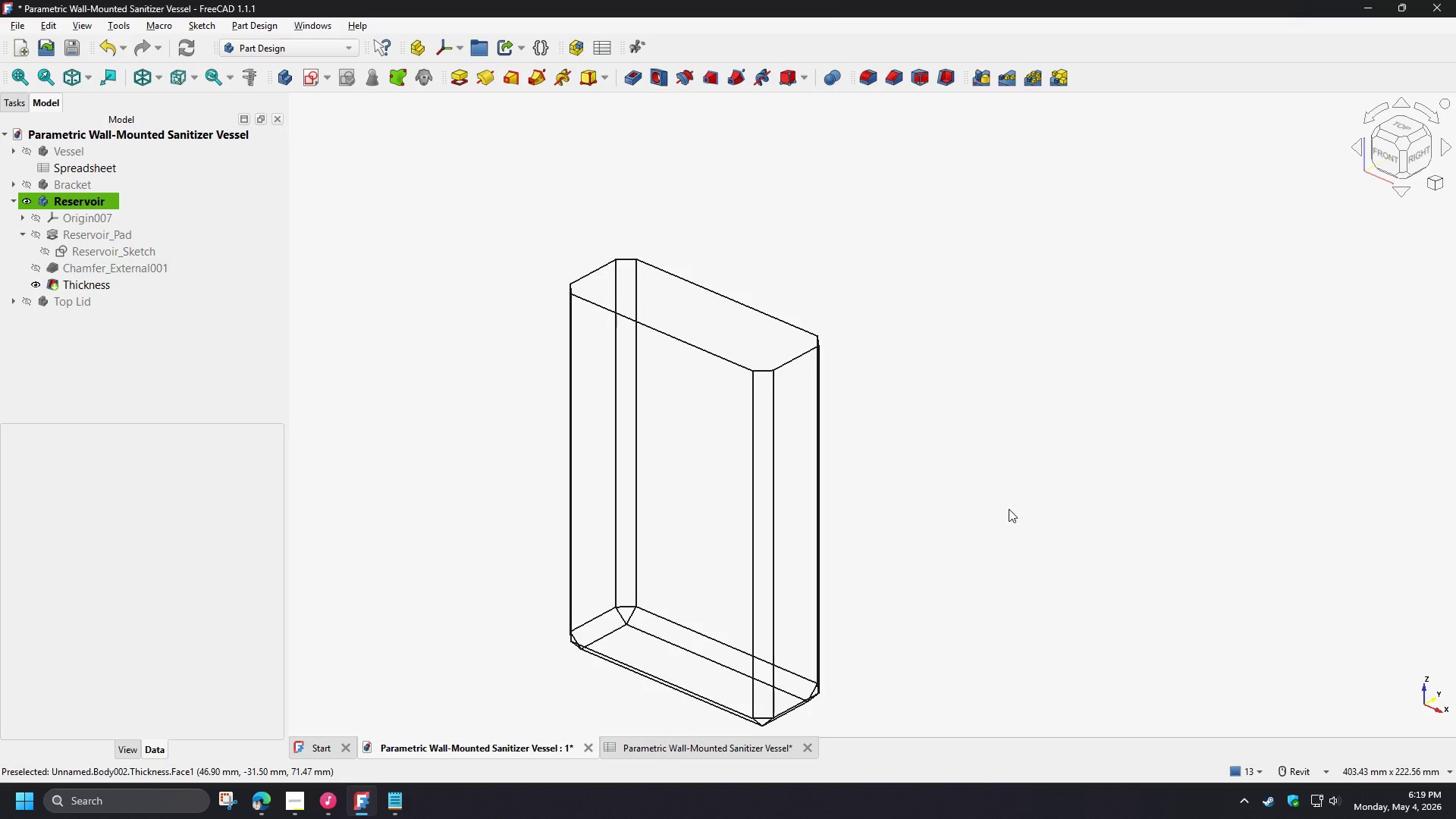 
left_click([984, 517])
 